 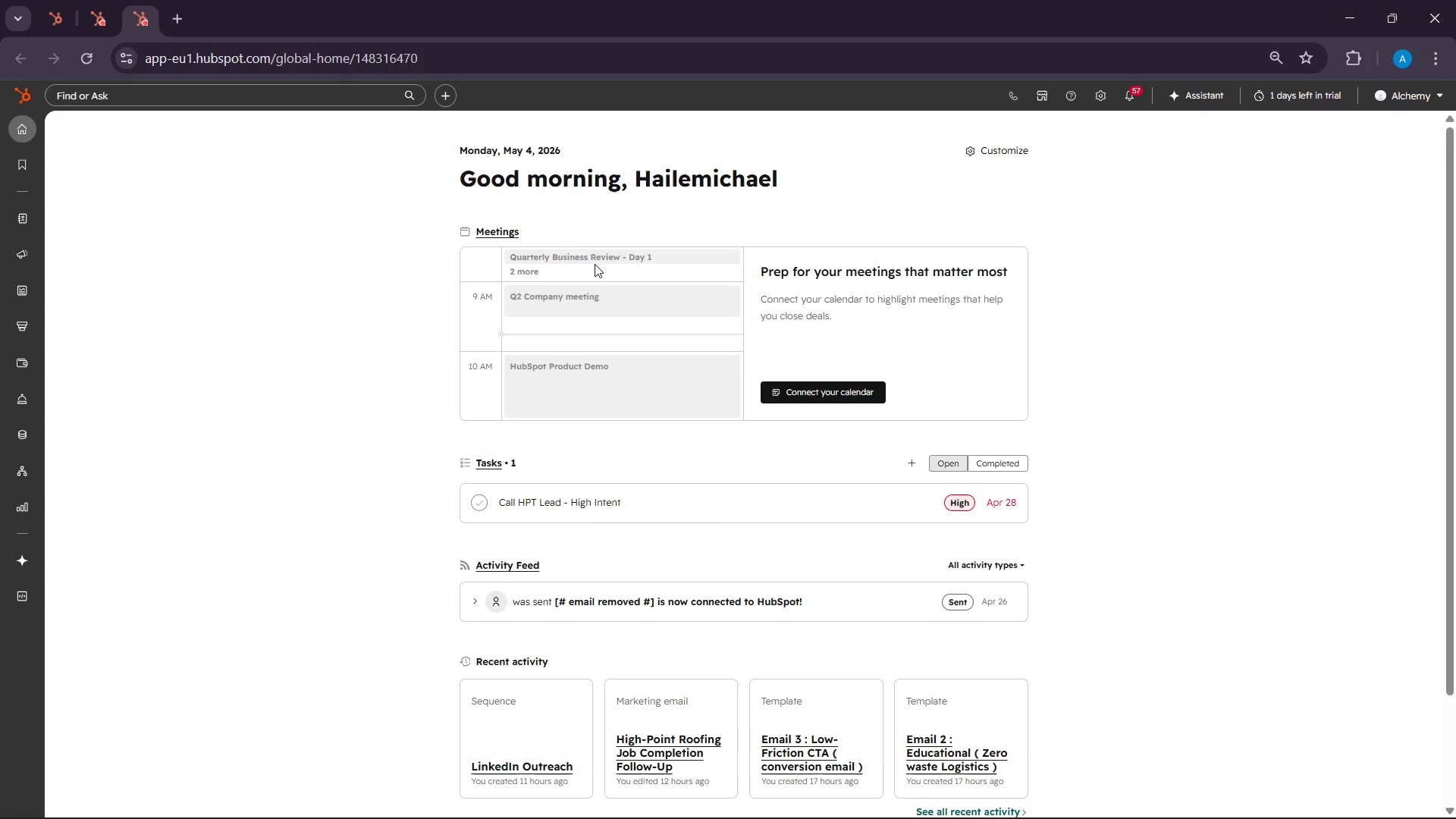 
left_click([91, 4])
 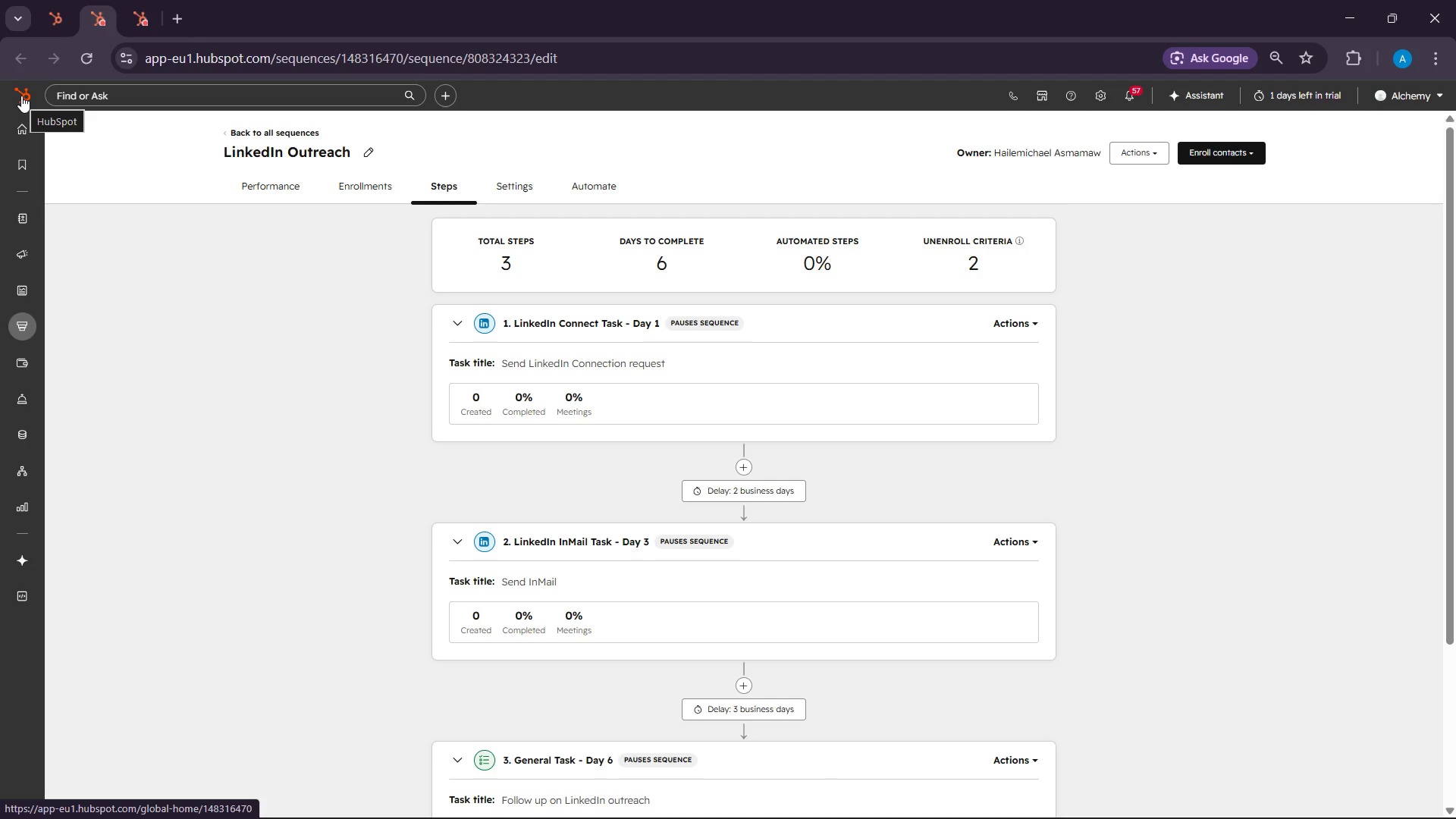 
left_click([21, 96])
 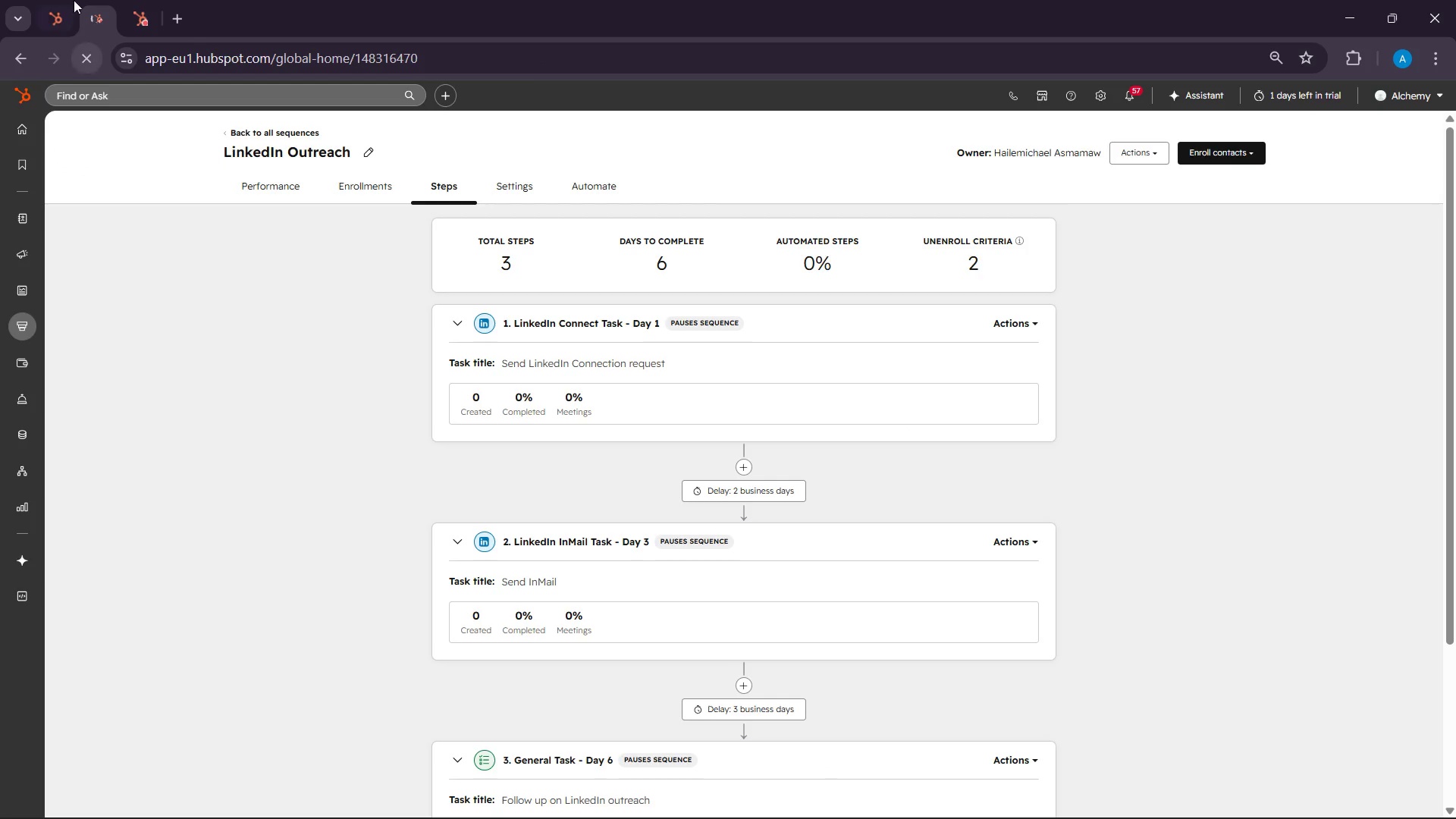 
left_click([52, 0])
 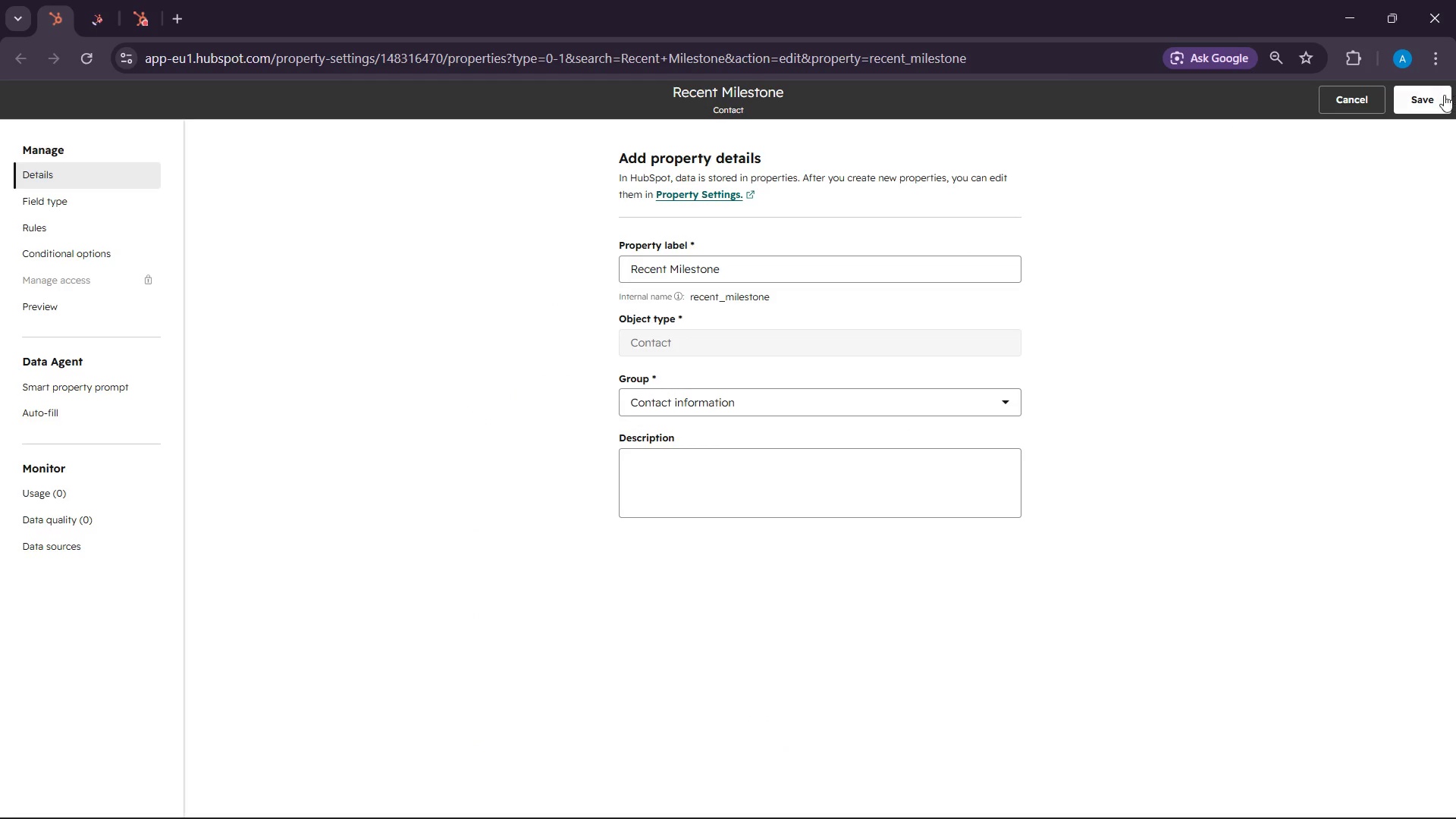 
left_click([1362, 87])
 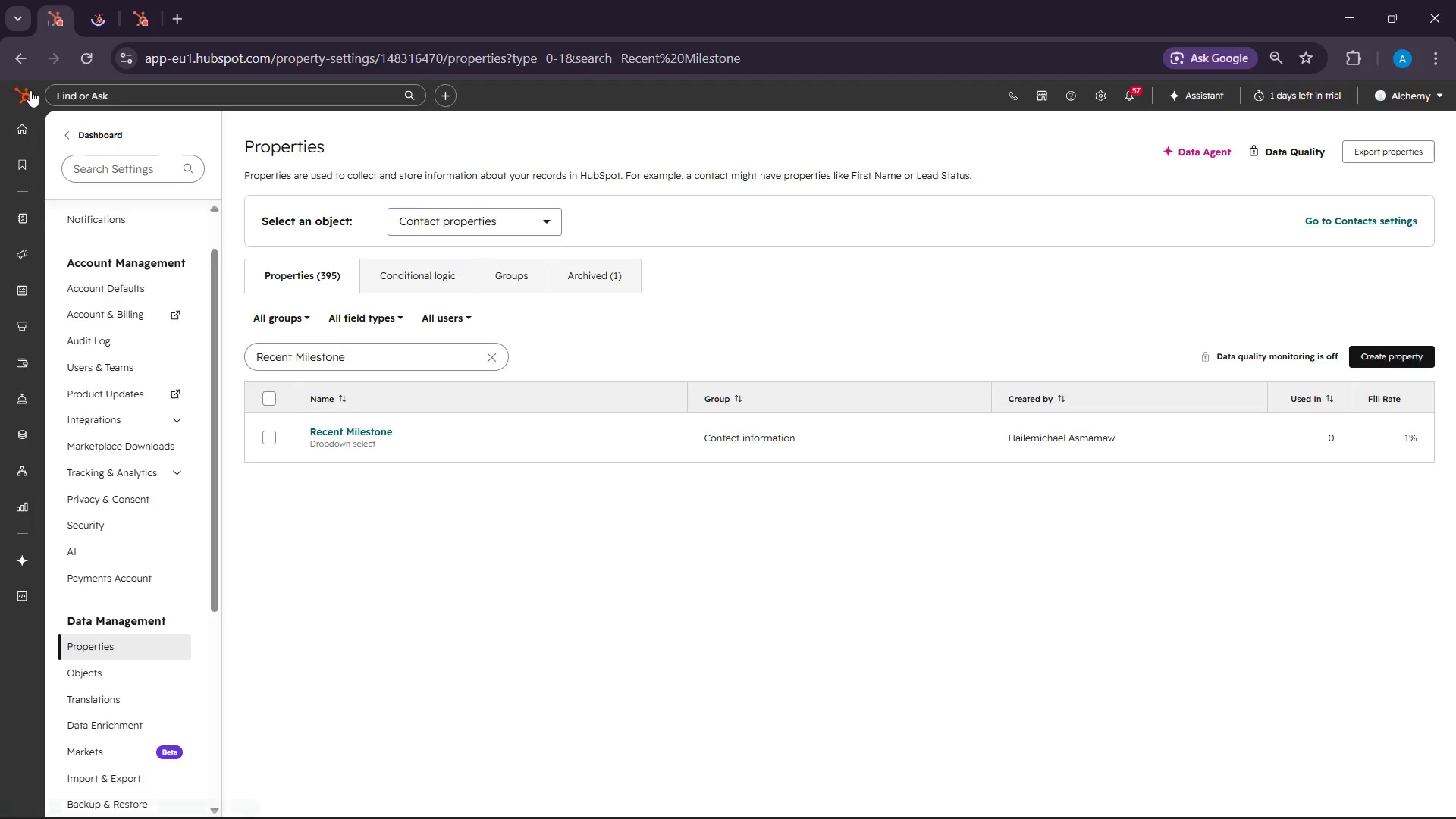 
left_click([30, 90])
 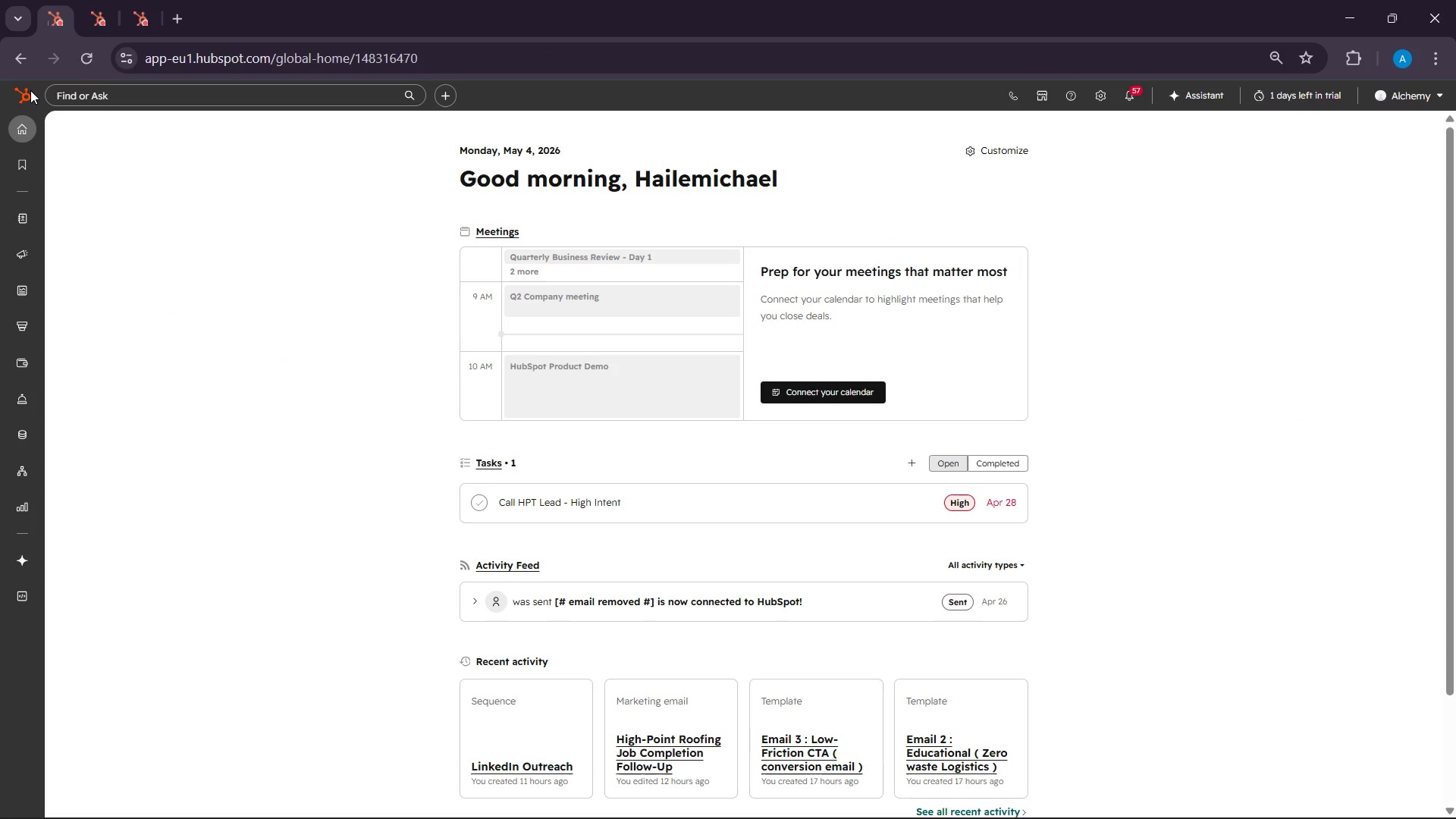 
wait(29.47)
 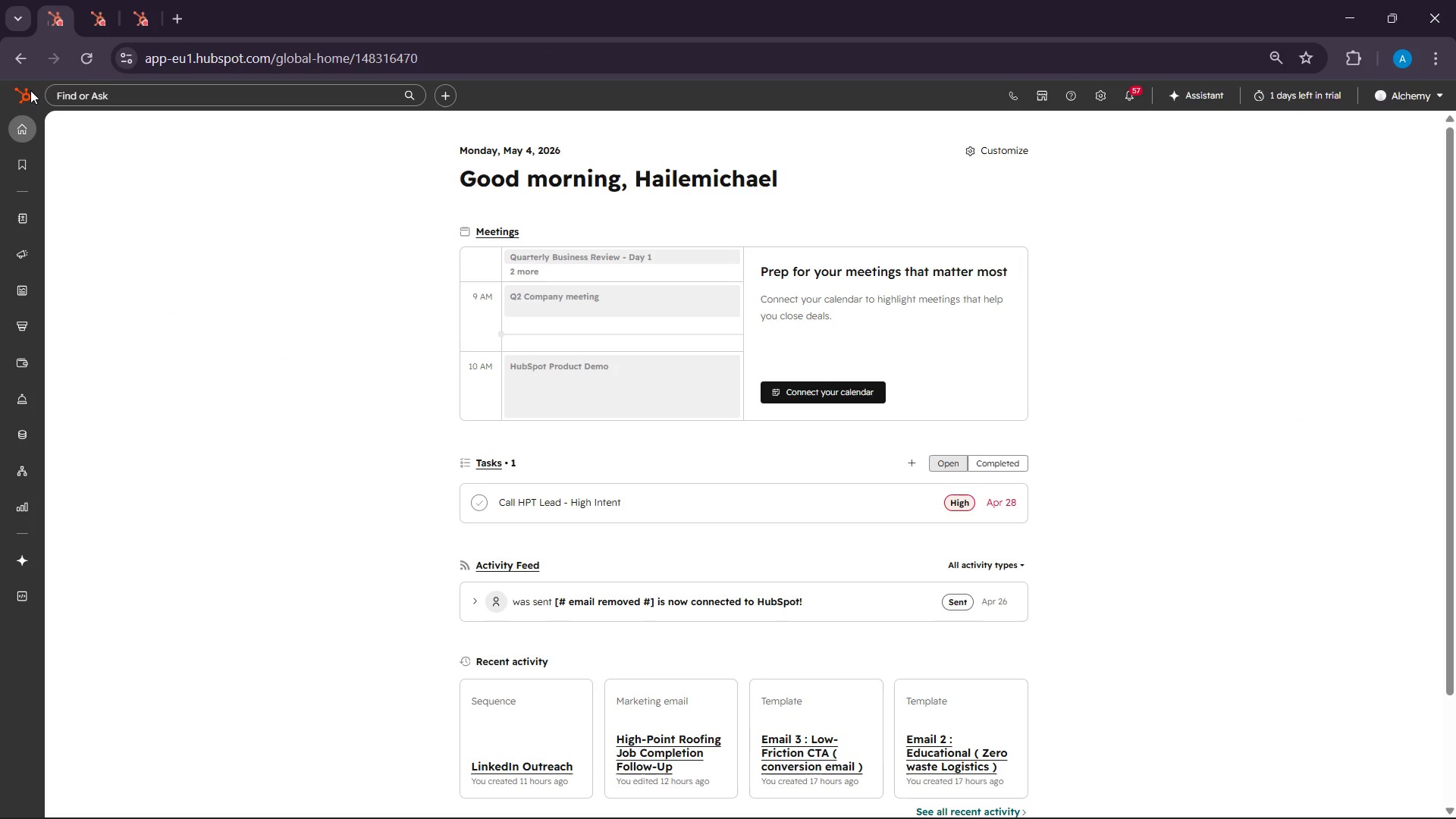 
left_click([675, 811])
 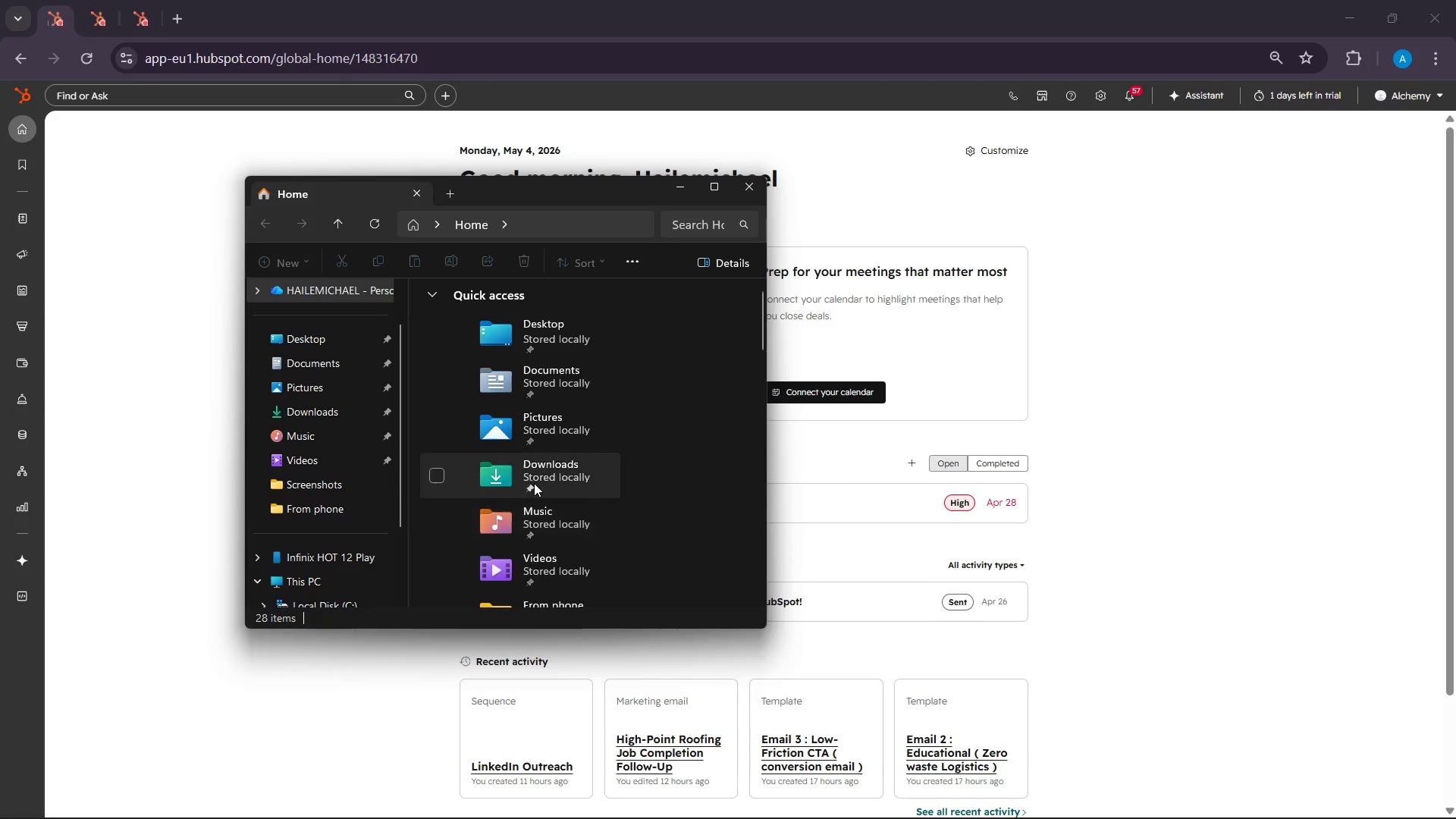 
double_click([534, 482])
 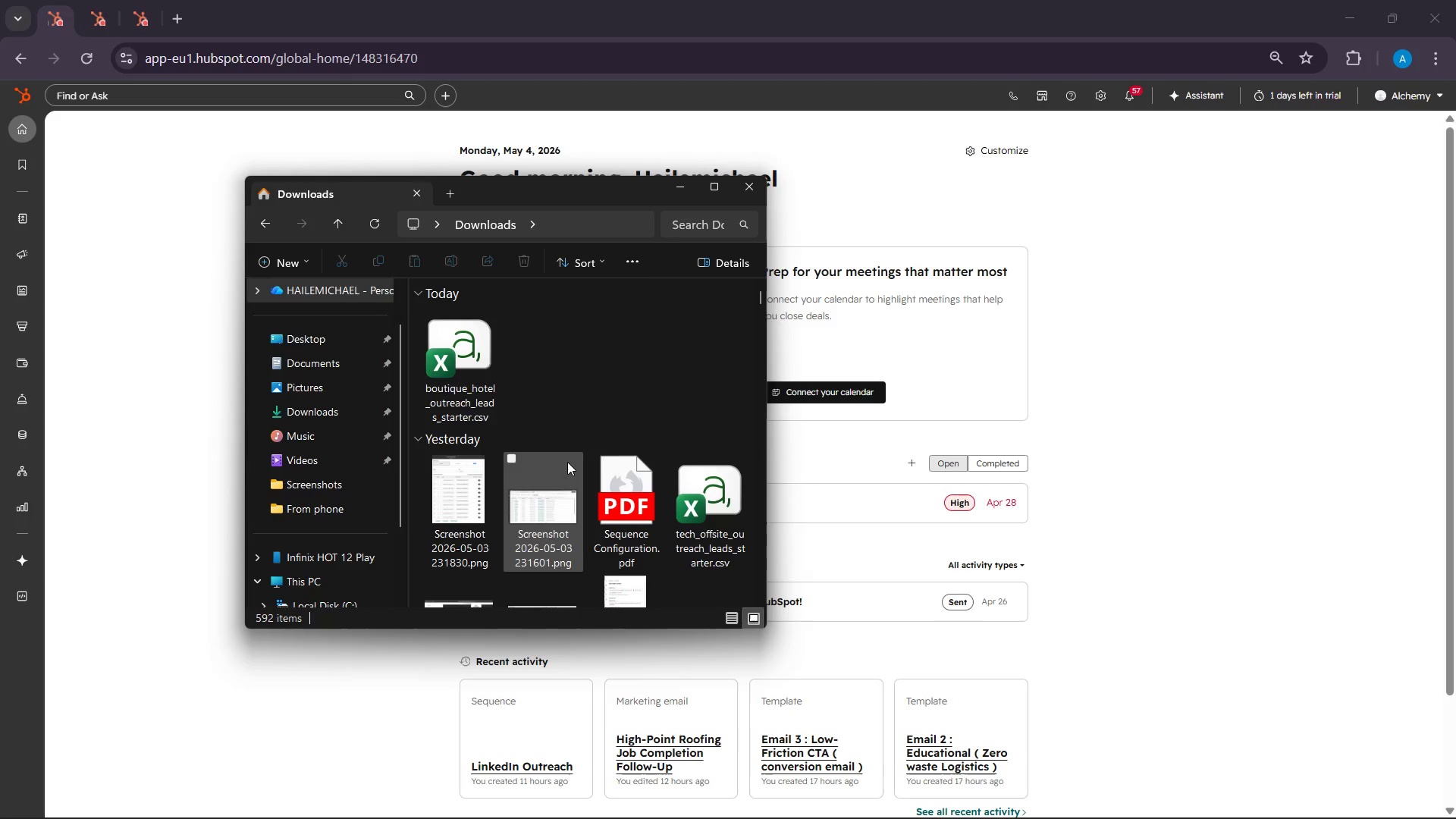 
double_click([472, 388])
 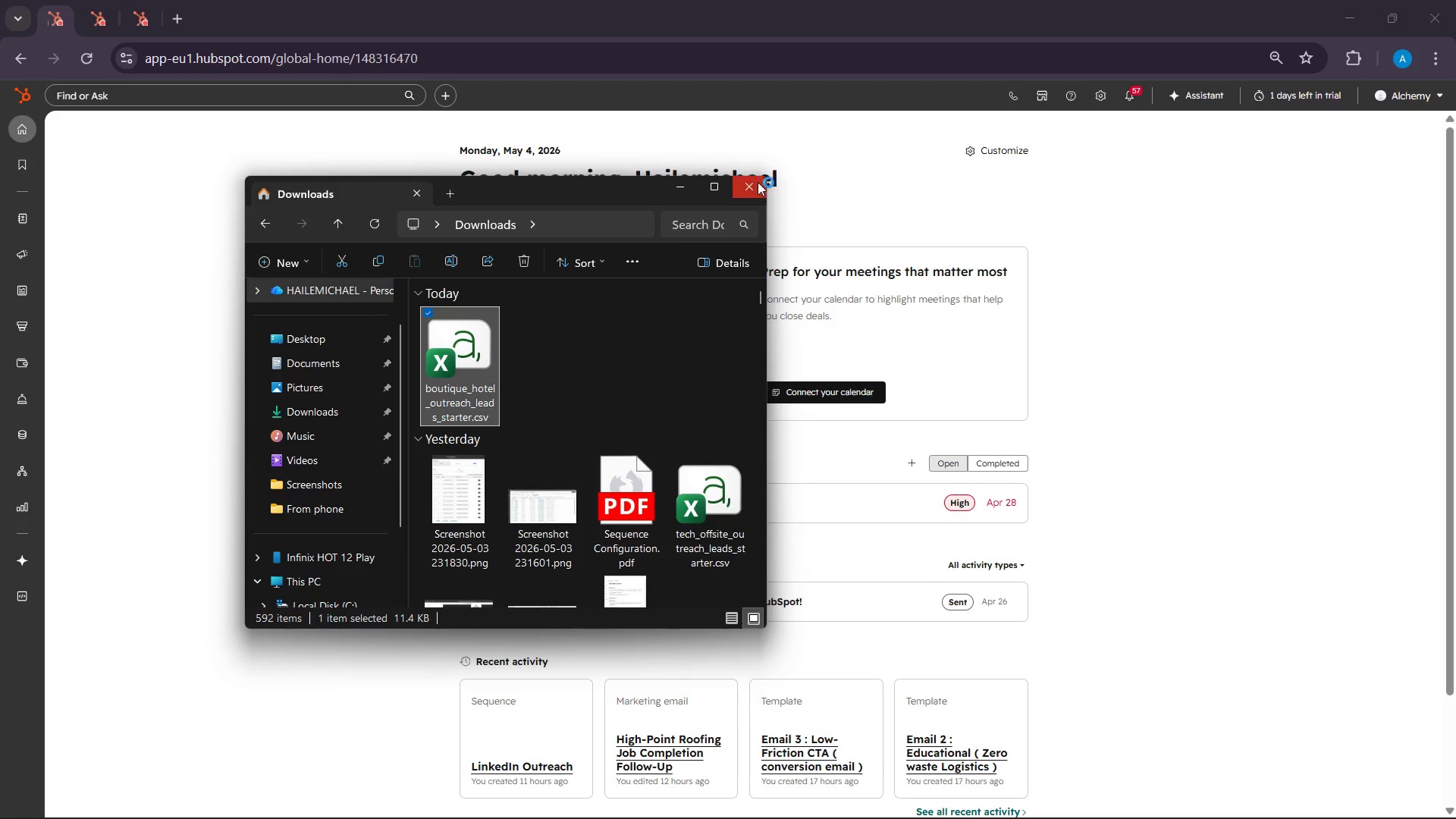 
left_click([750, 182])
 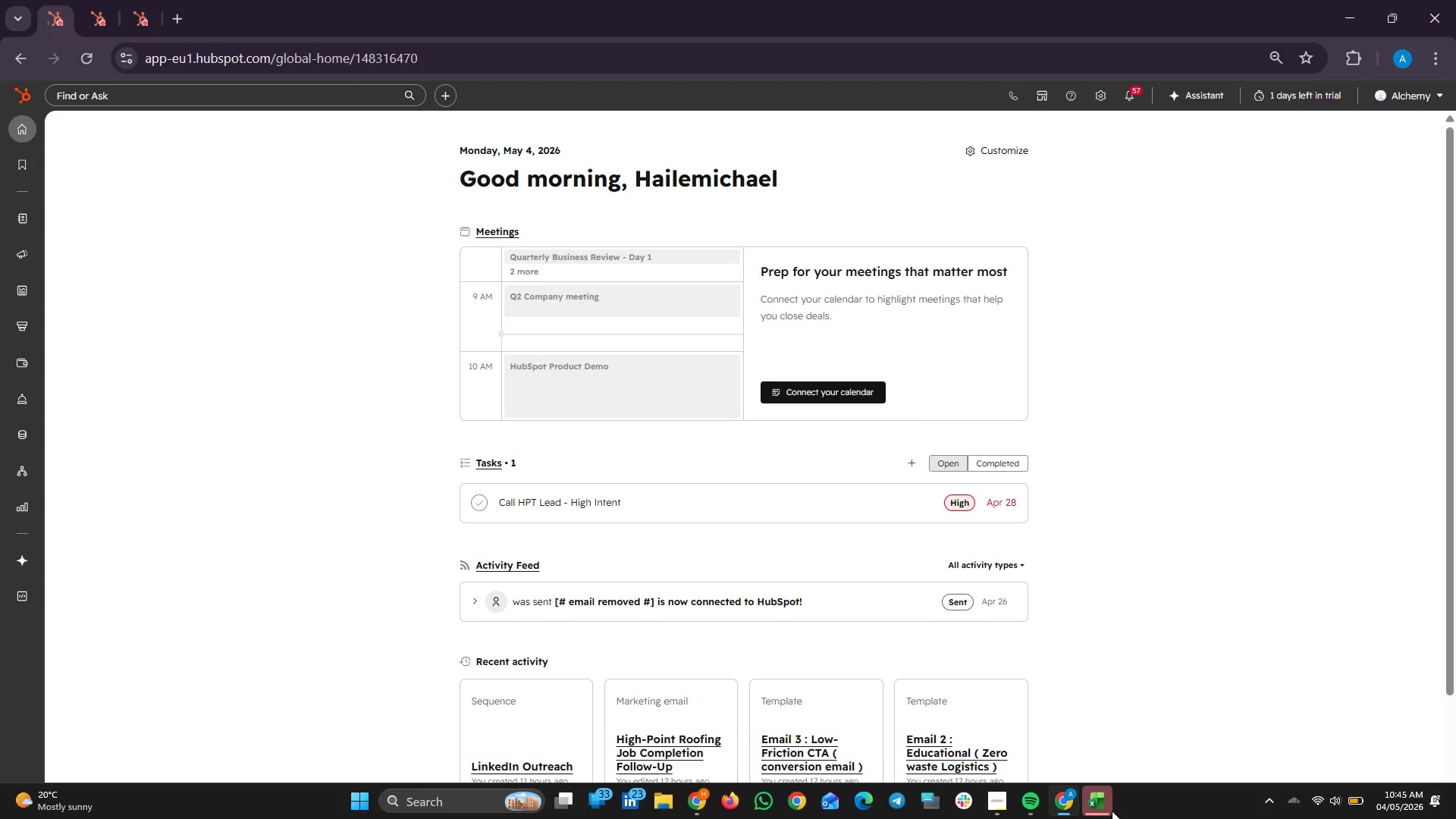 
wait(38.47)
 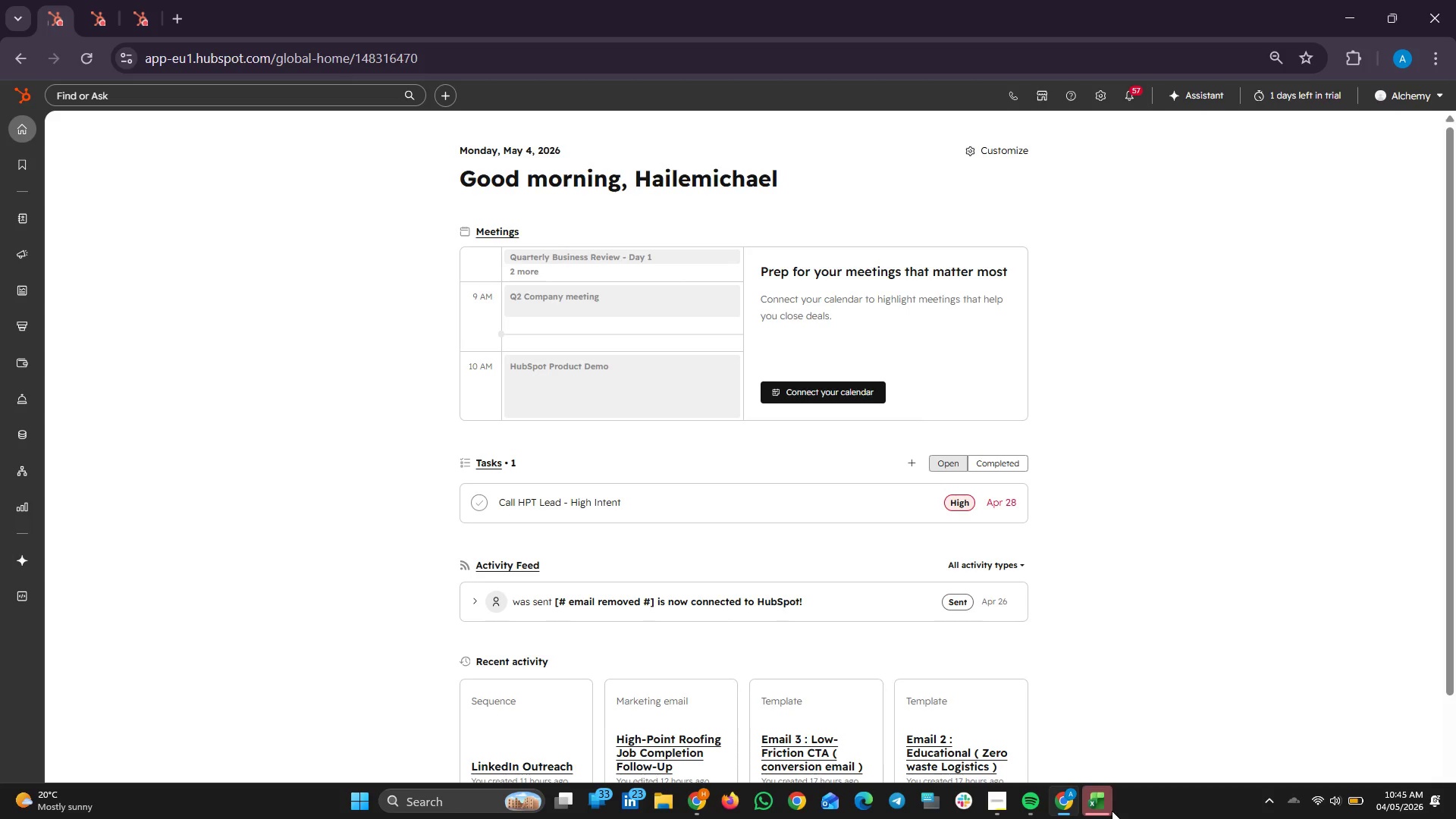 
left_click([1103, 798])
 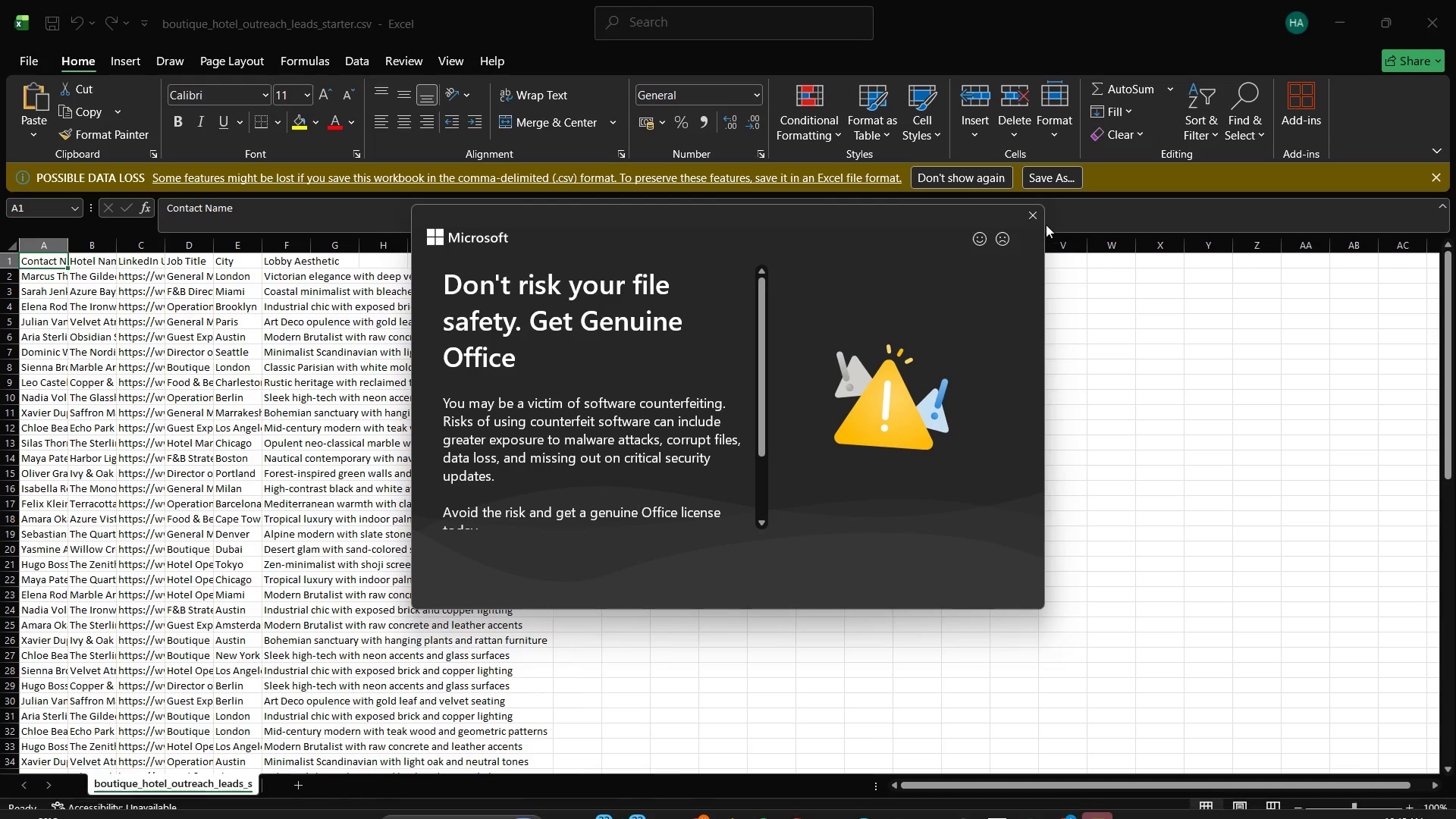 
left_click([1039, 210])
 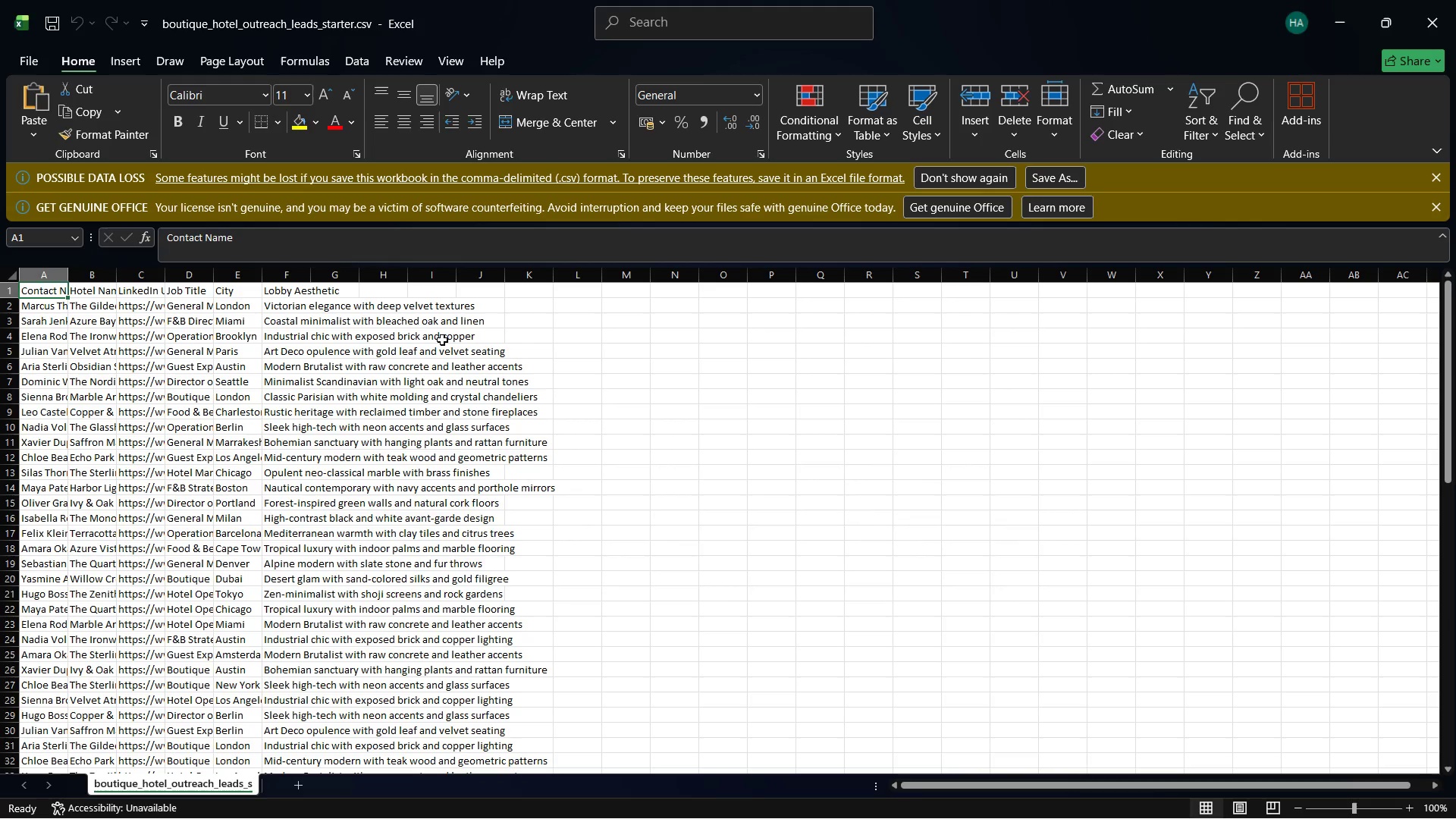 
wait(5.16)
 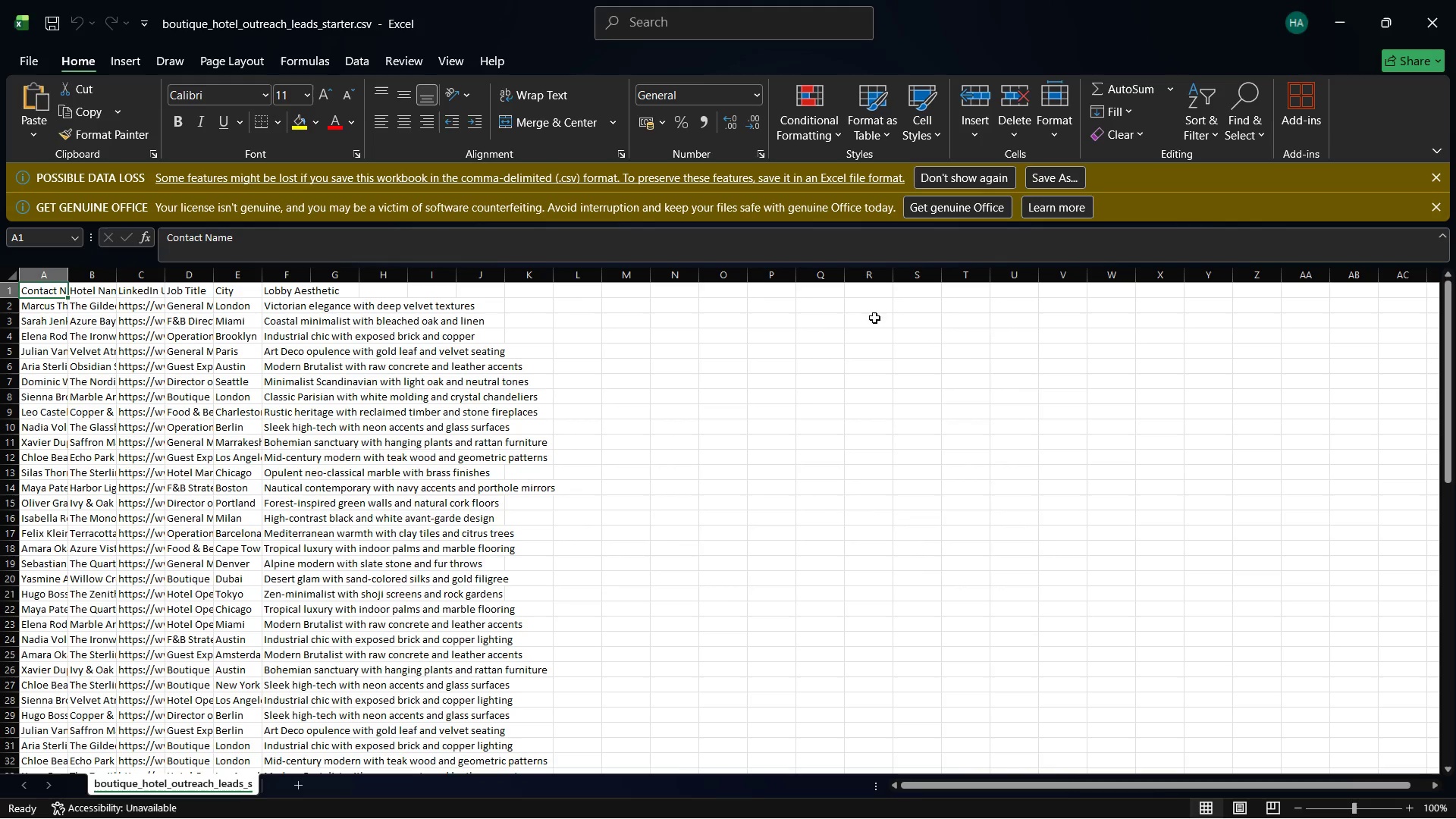 
scroll: coordinate [267, 414], scroll_direction: down, amount: 4.0
 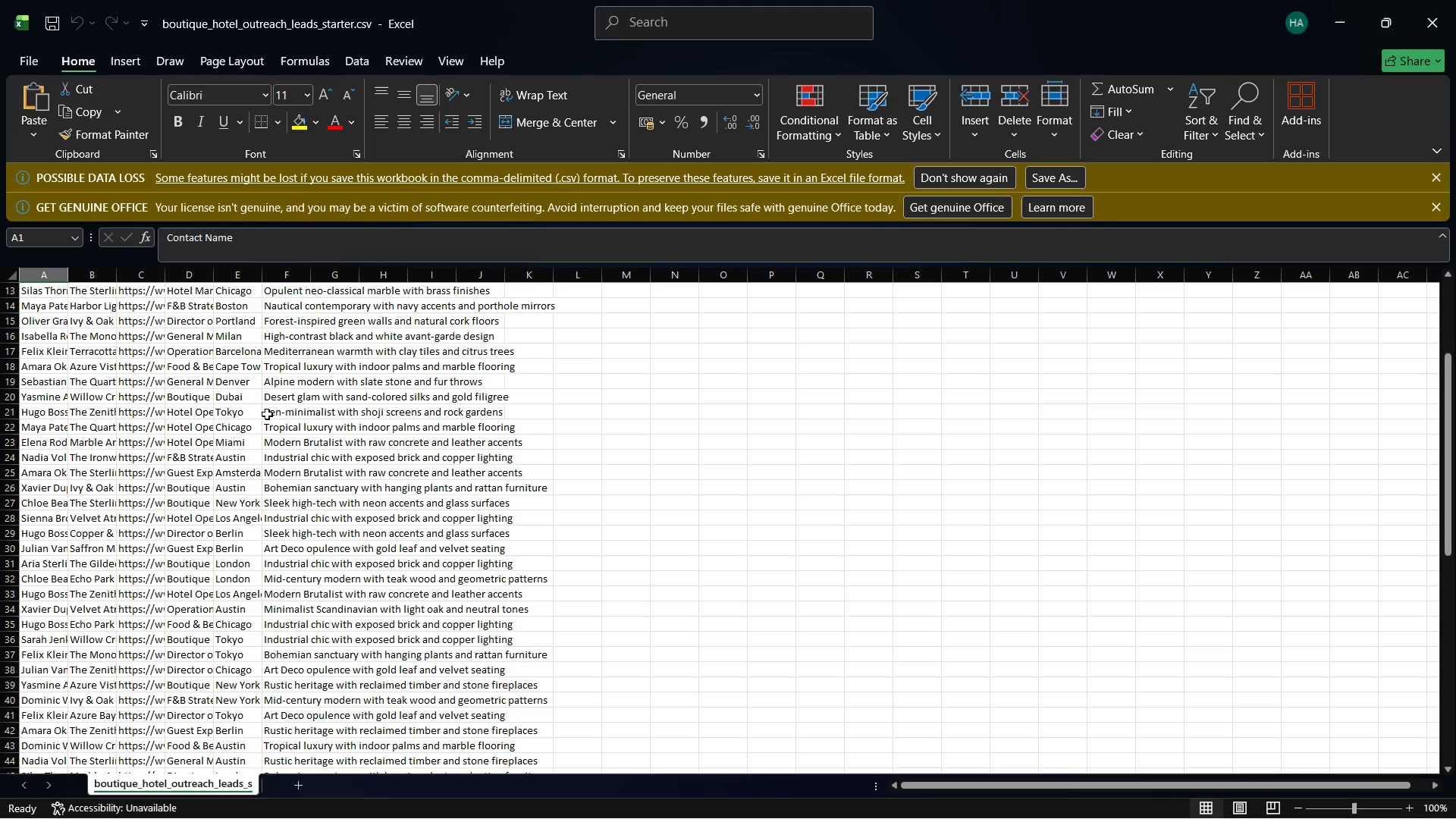 
scroll: coordinate [267, 414], scroll_direction: up, amount: 10.0
 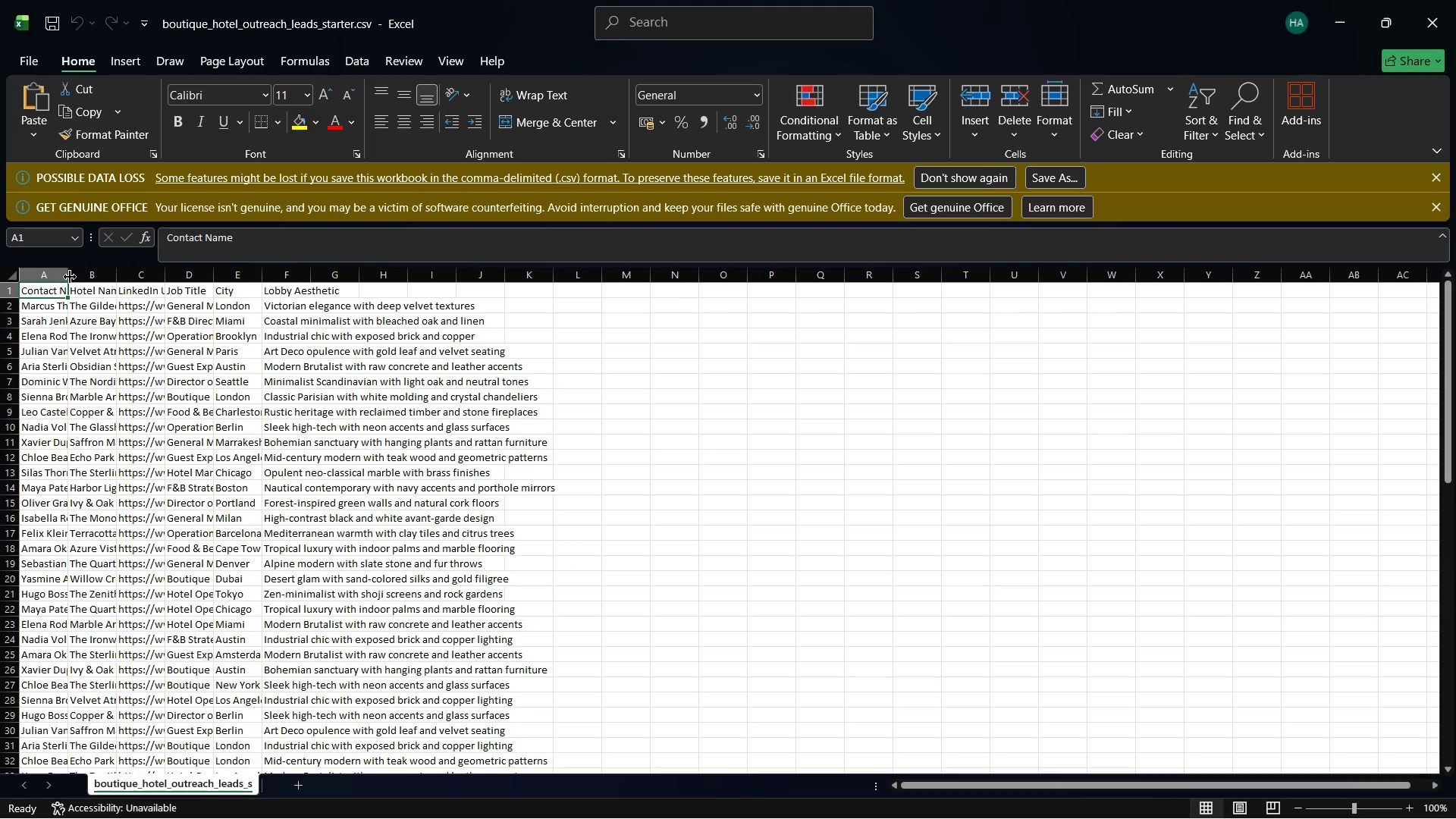 
left_click_drag(start_coordinate=[70, 277], to_coordinate=[110, 300])
 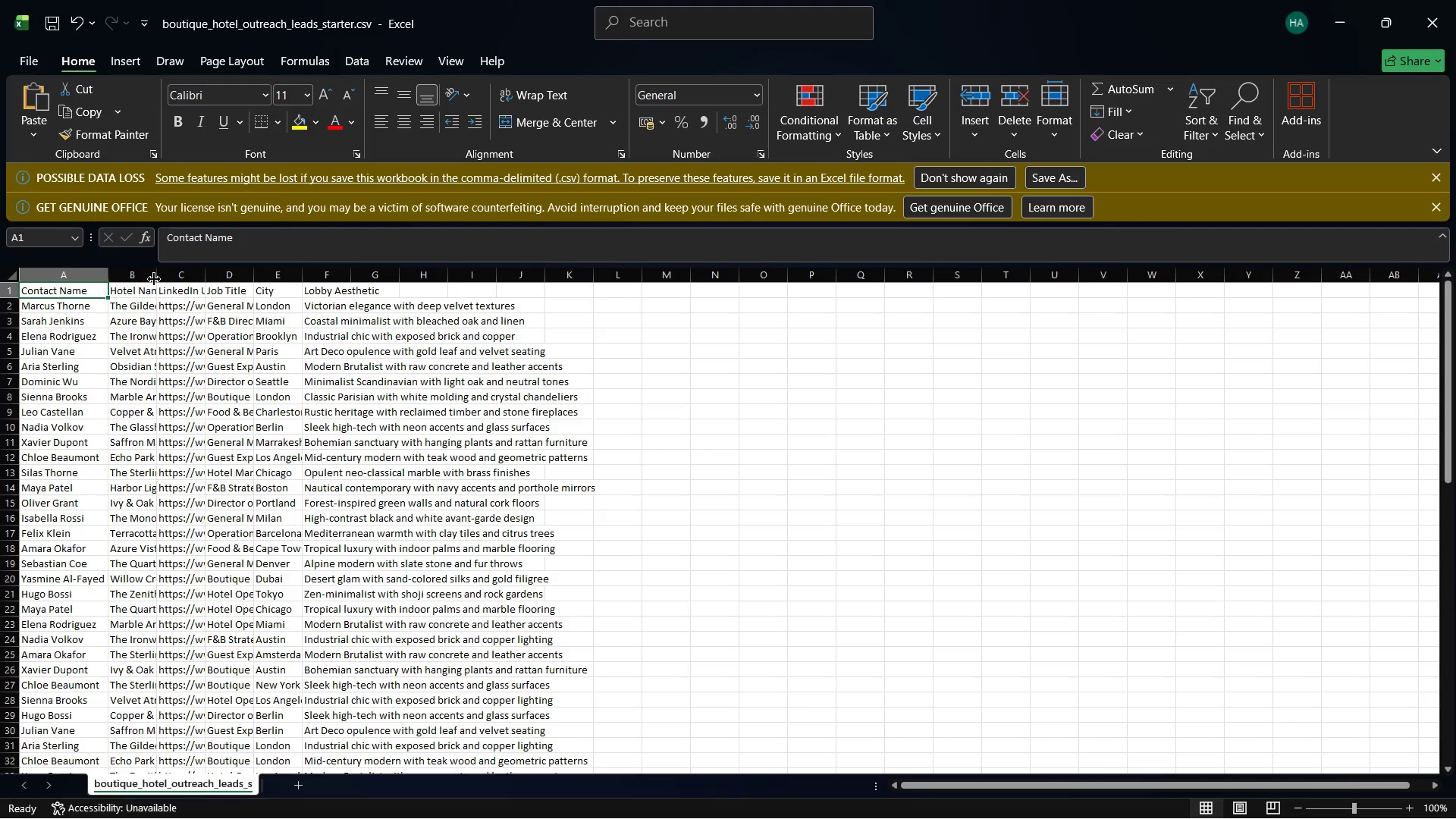 
left_click_drag(start_coordinate=[154, 279], to_coordinate=[237, 290])
 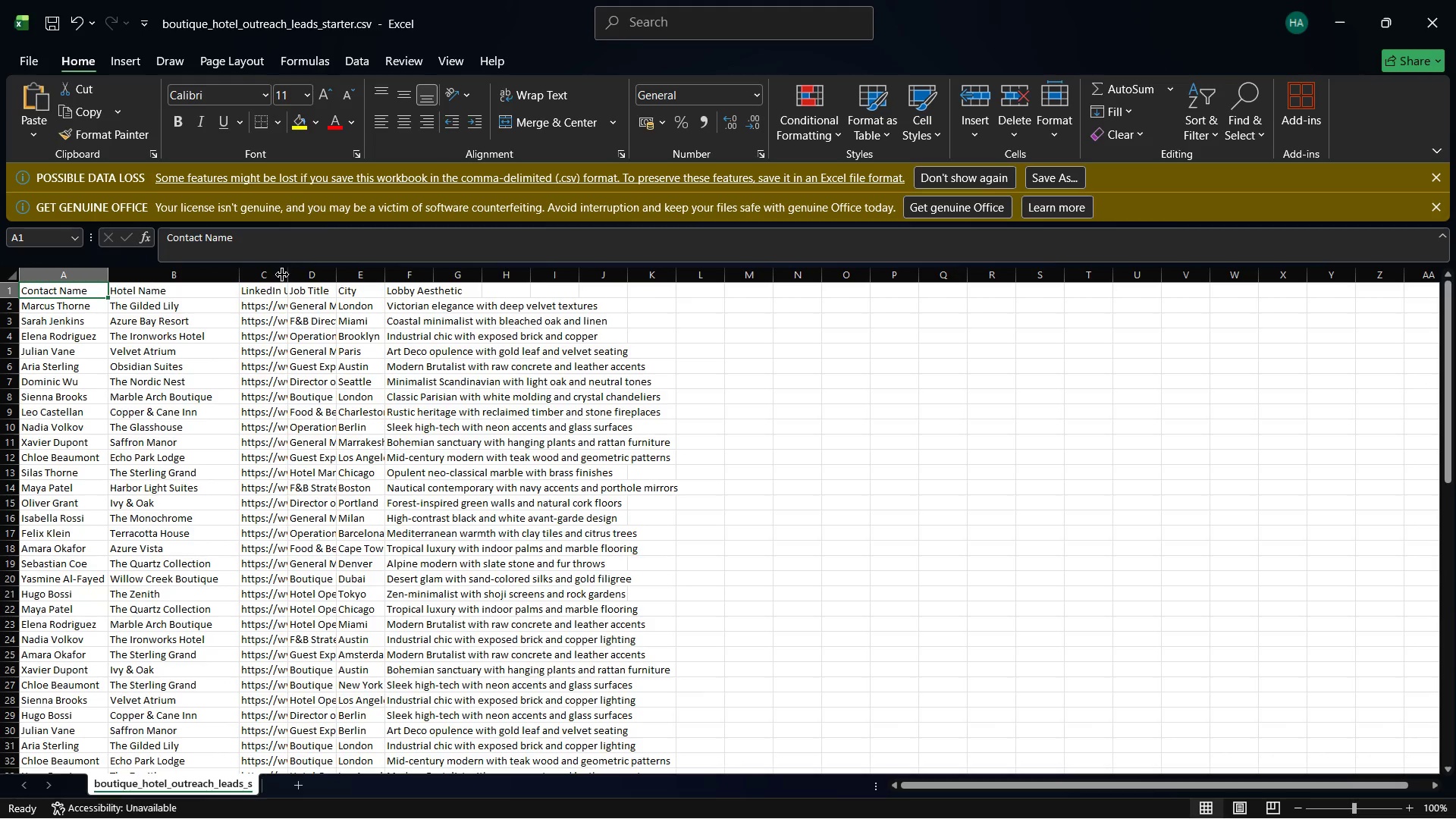 
left_click_drag(start_coordinate=[286, 275], to_coordinate=[407, 288])
 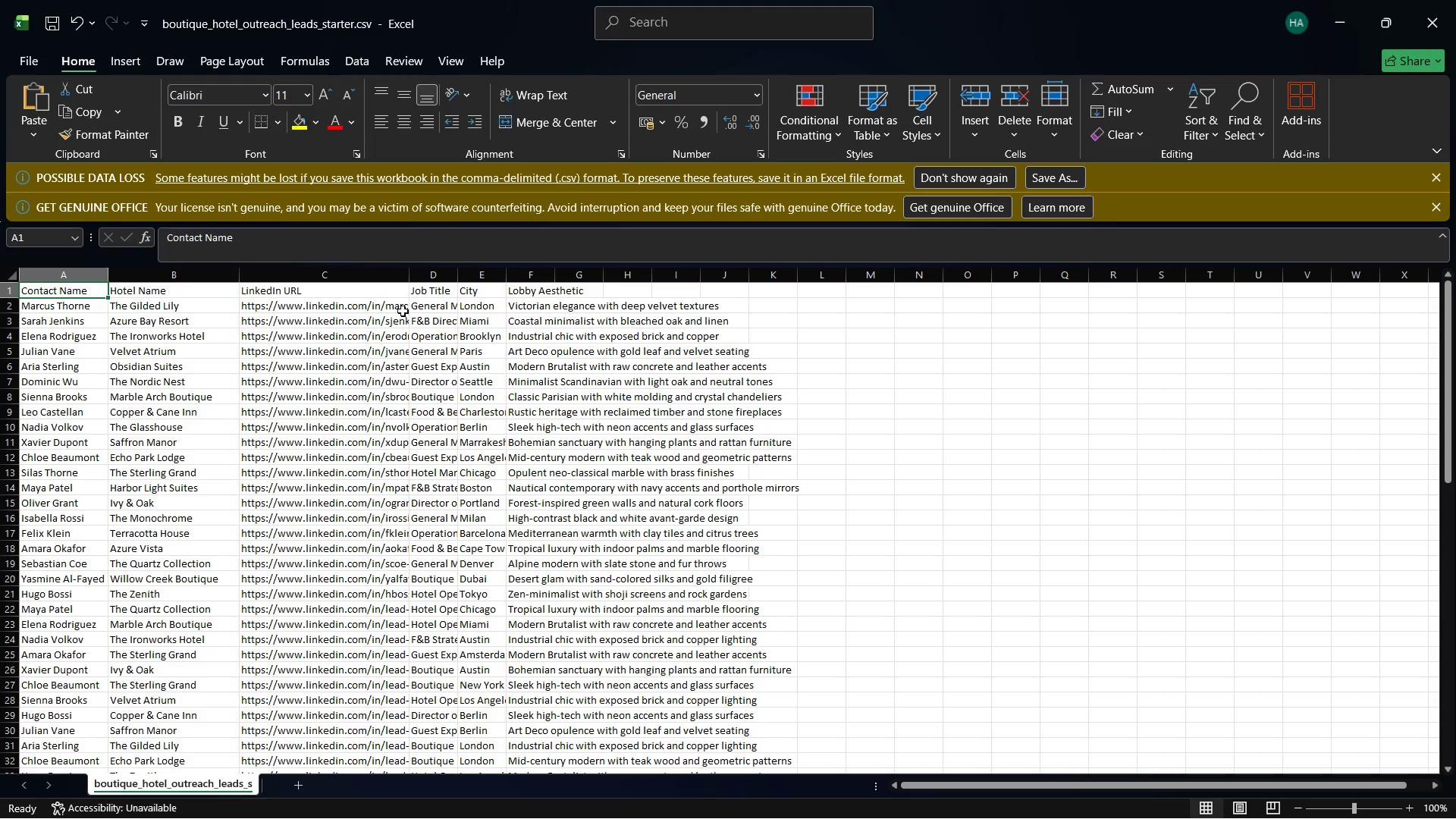 
left_click_drag(start_coordinate=[454, 274], to_coordinate=[509, 284])
 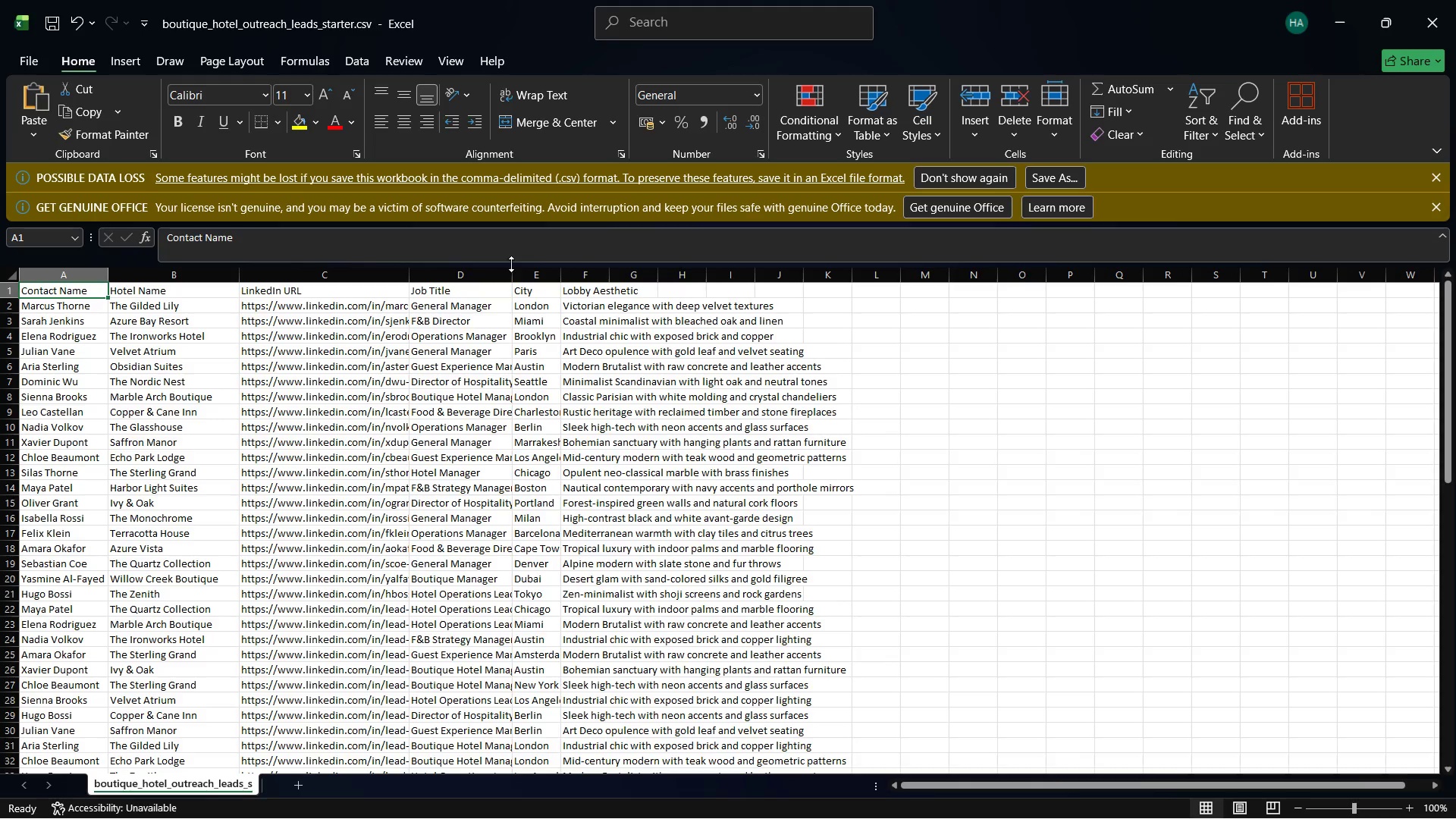 
left_click_drag(start_coordinate=[511, 264], to_coordinate=[532, 272])
 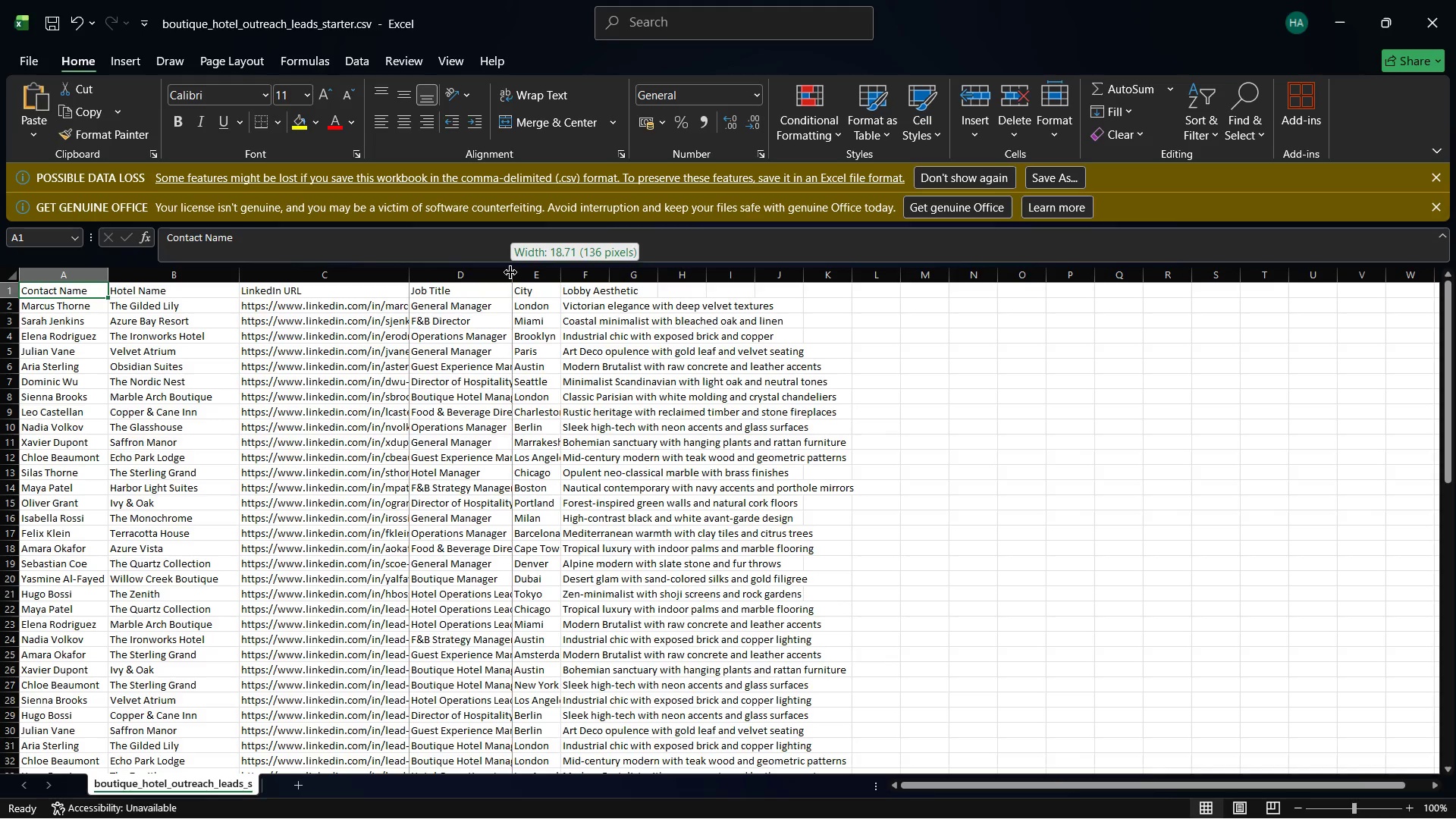 
left_click_drag(start_coordinate=[510, 272], to_coordinate=[550, 284])
 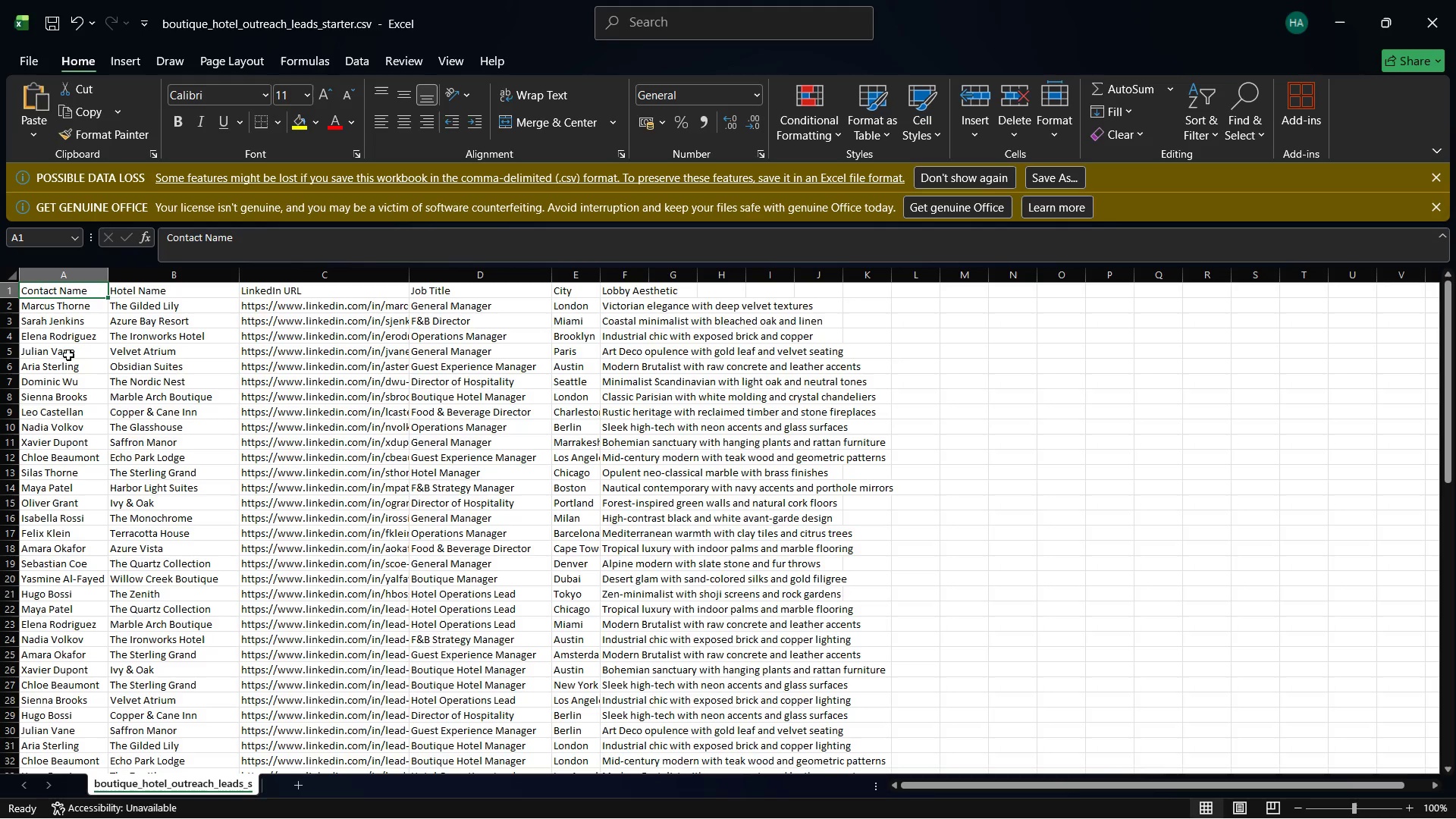 
scroll: coordinate [85, 403], scroll_direction: up, amount: 3.0
 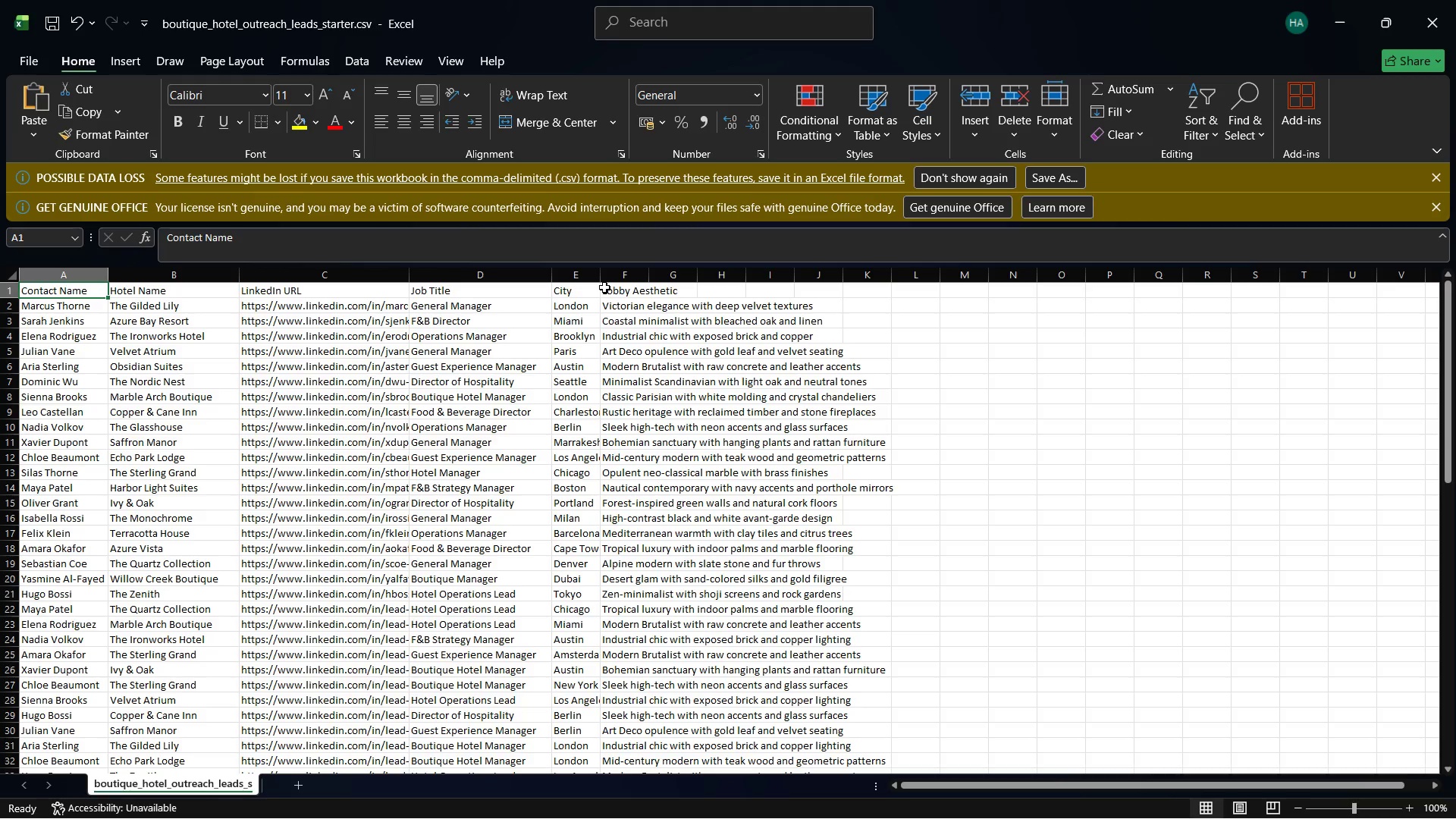 
left_click_drag(start_coordinate=[604, 287], to_coordinate=[691, 287])
 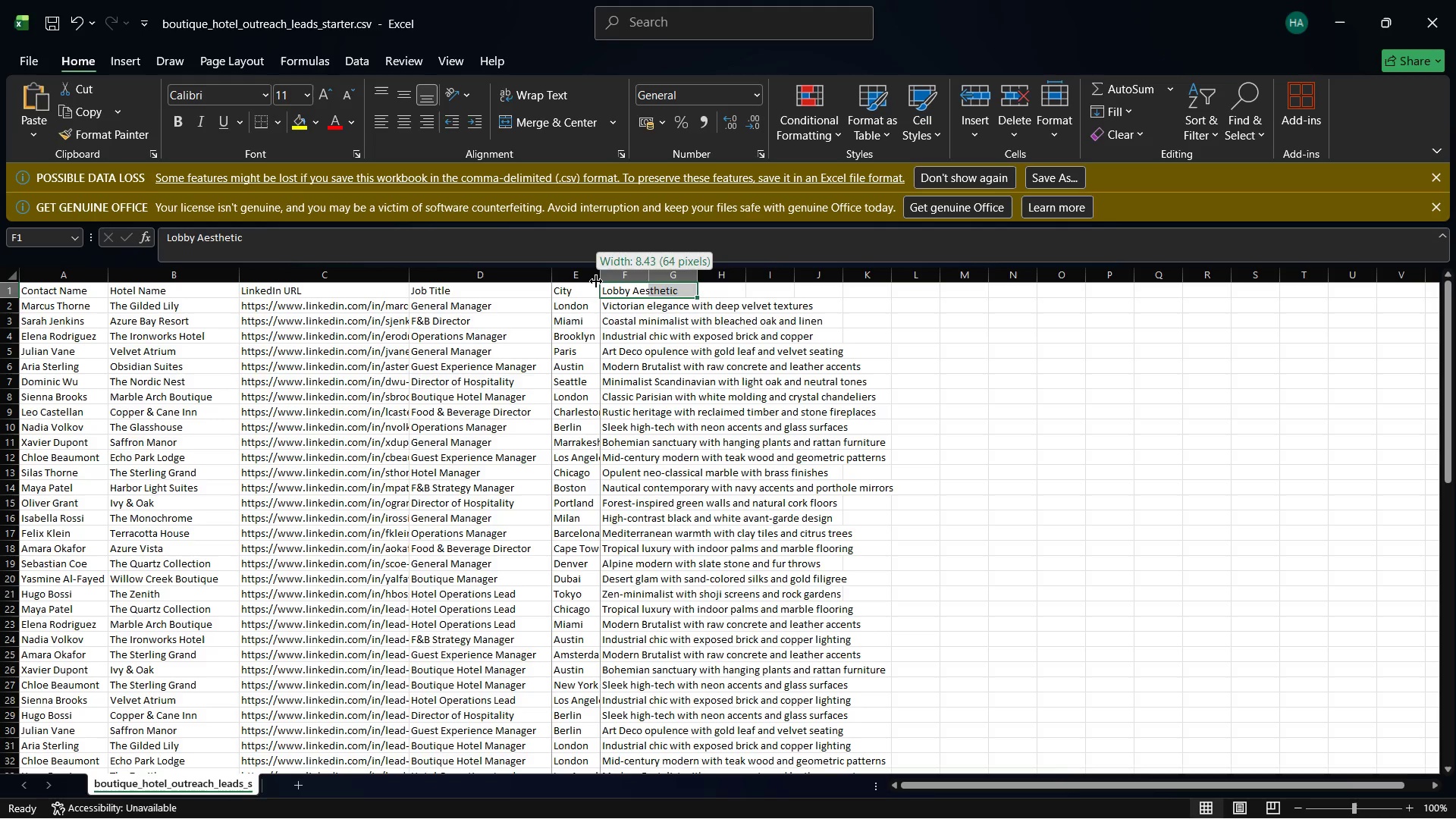 
left_click([596, 281])
 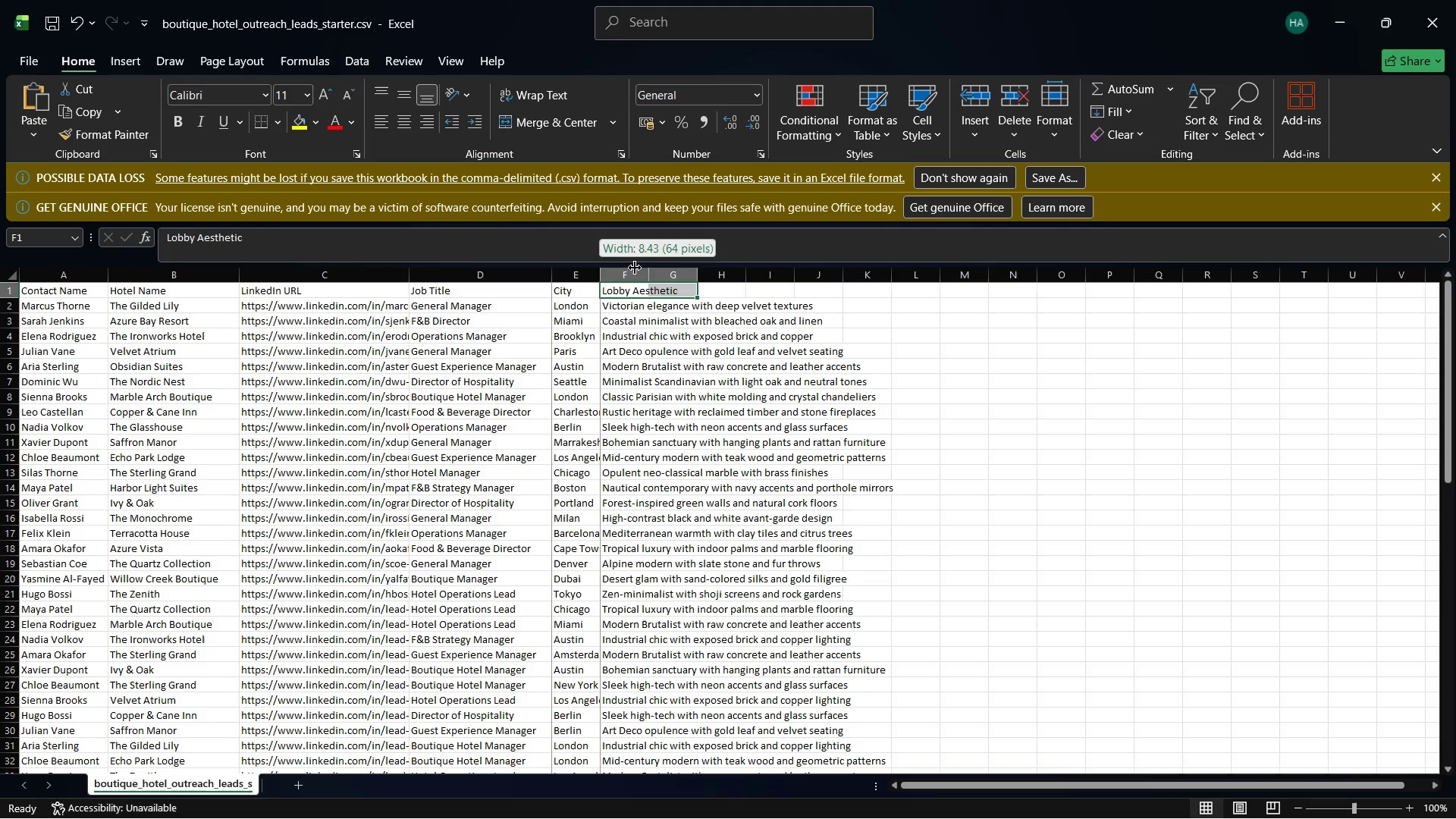 
left_click_drag(start_coordinate=[599, 268], to_coordinate=[663, 271])
 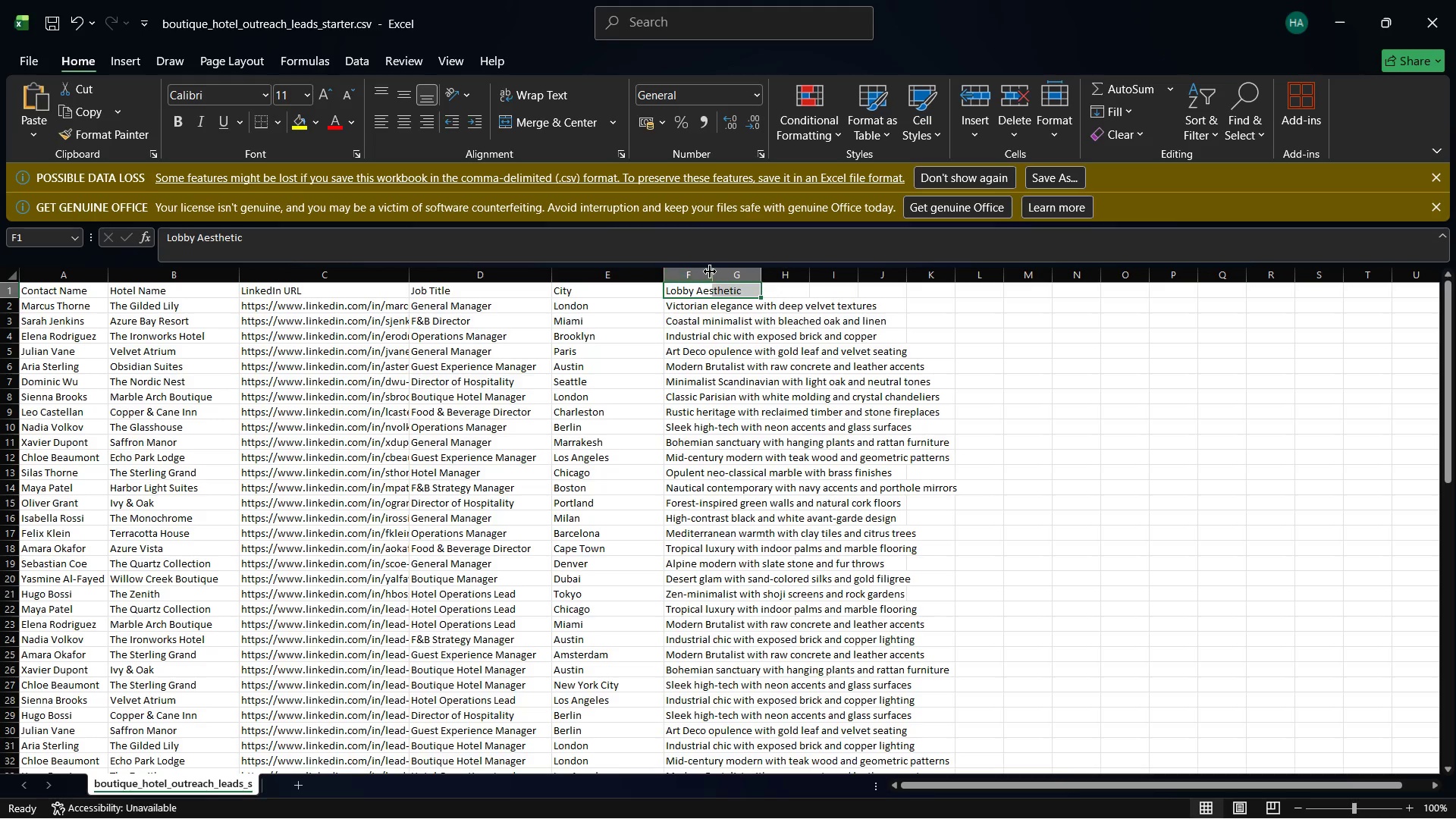 
left_click([710, 271])
 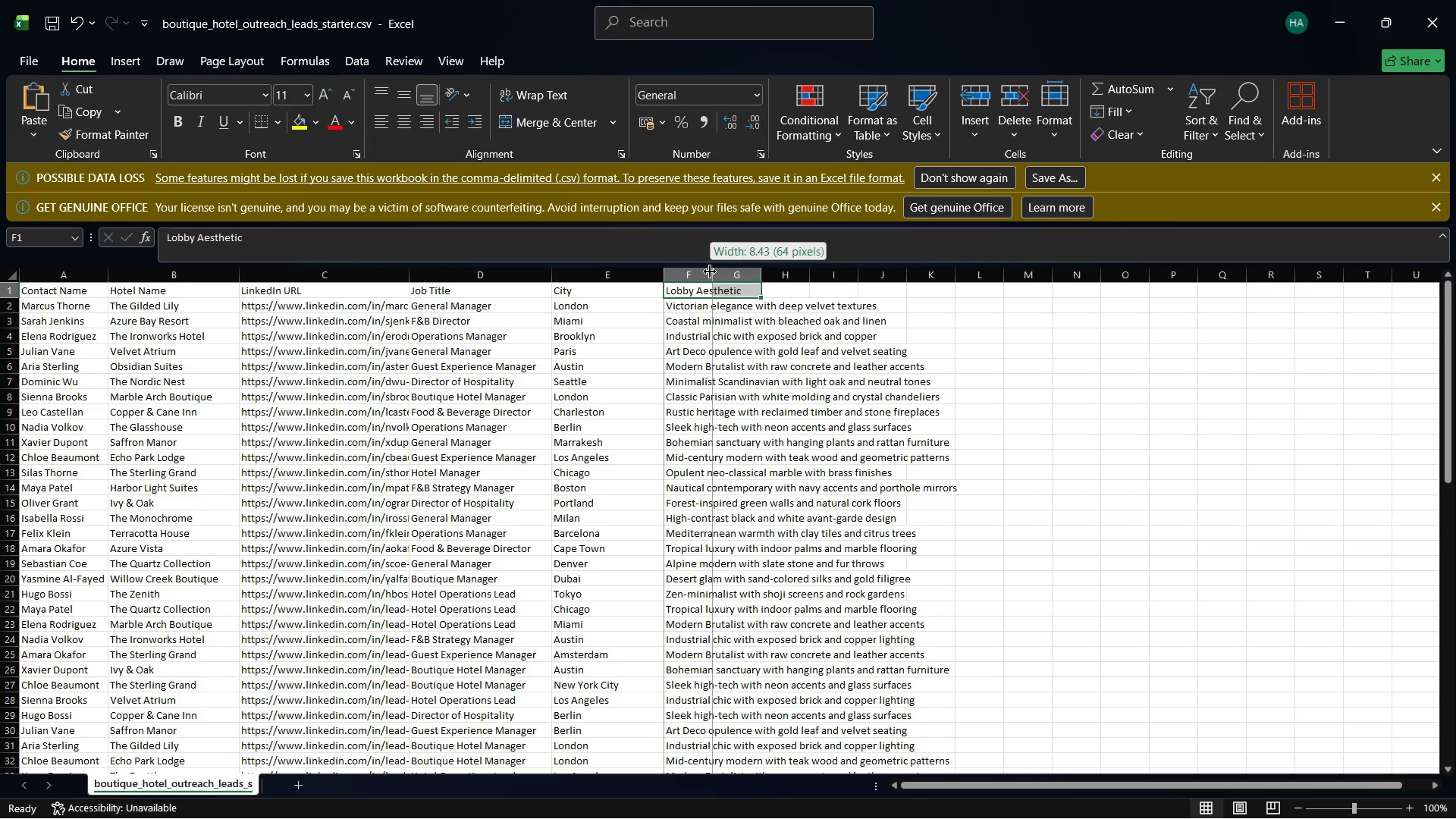 
left_click_drag(start_coordinate=[710, 271], to_coordinate=[965, 278])
 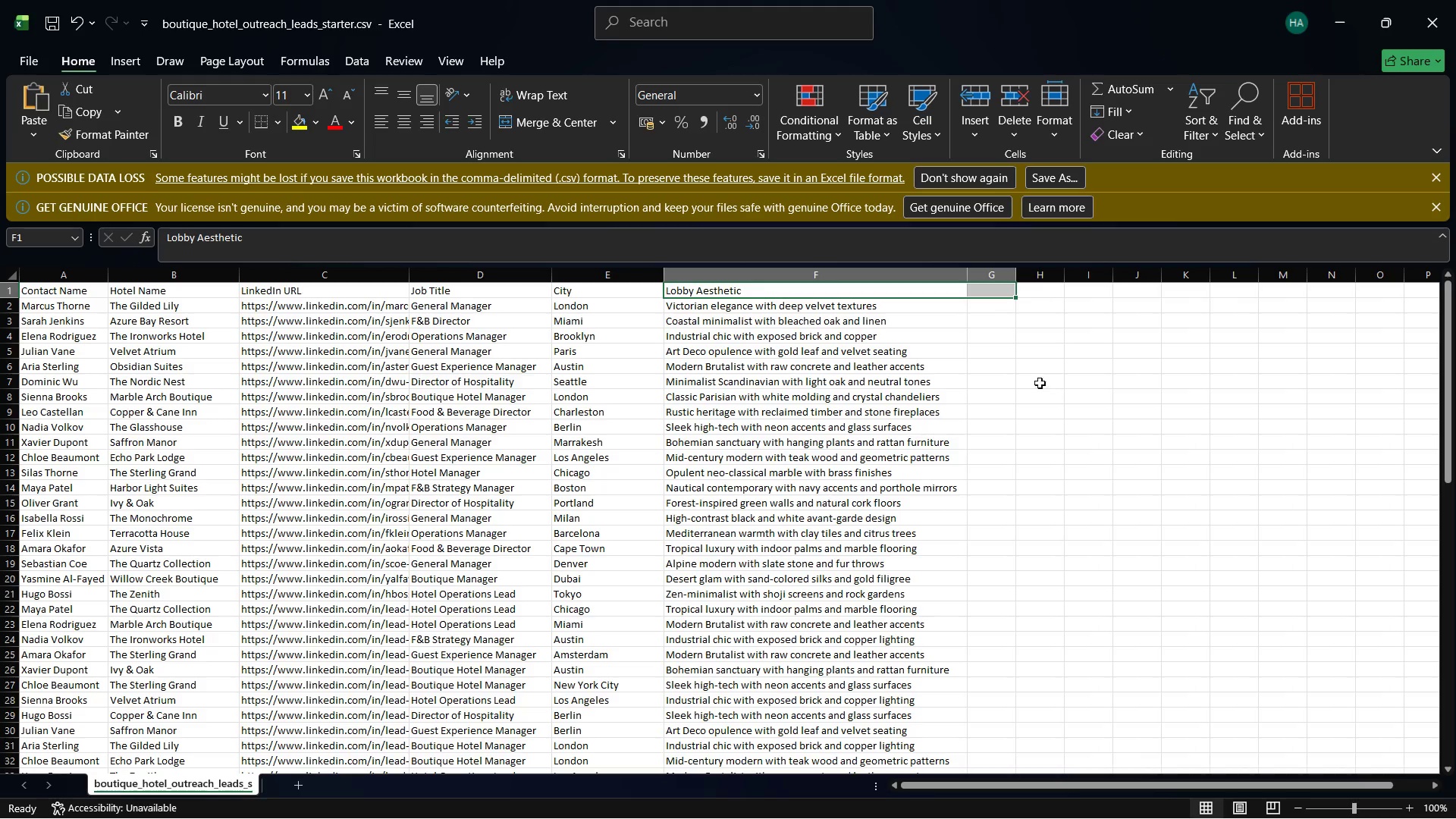 
left_click([1028, 378])
 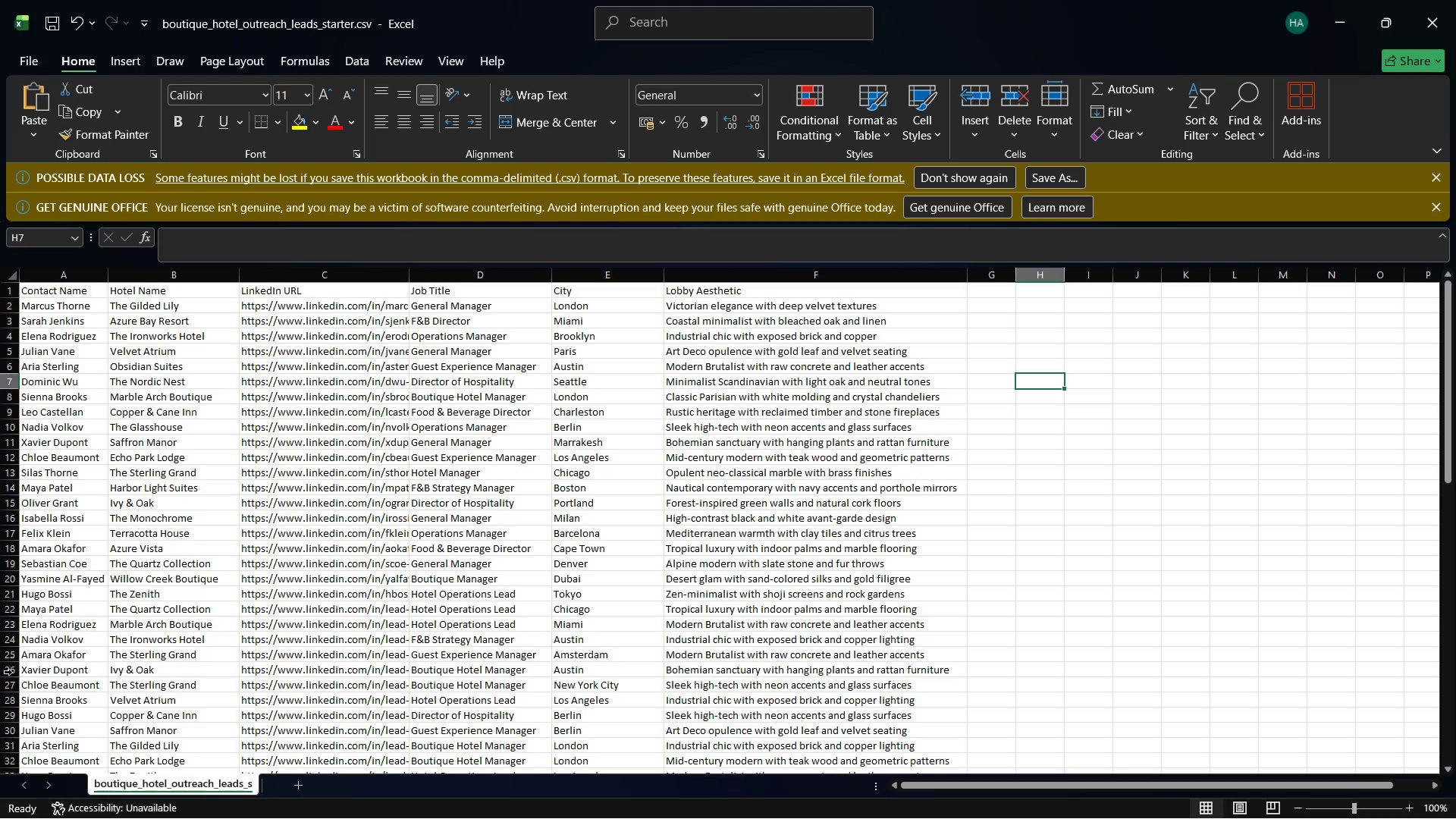 
wait(34.59)
 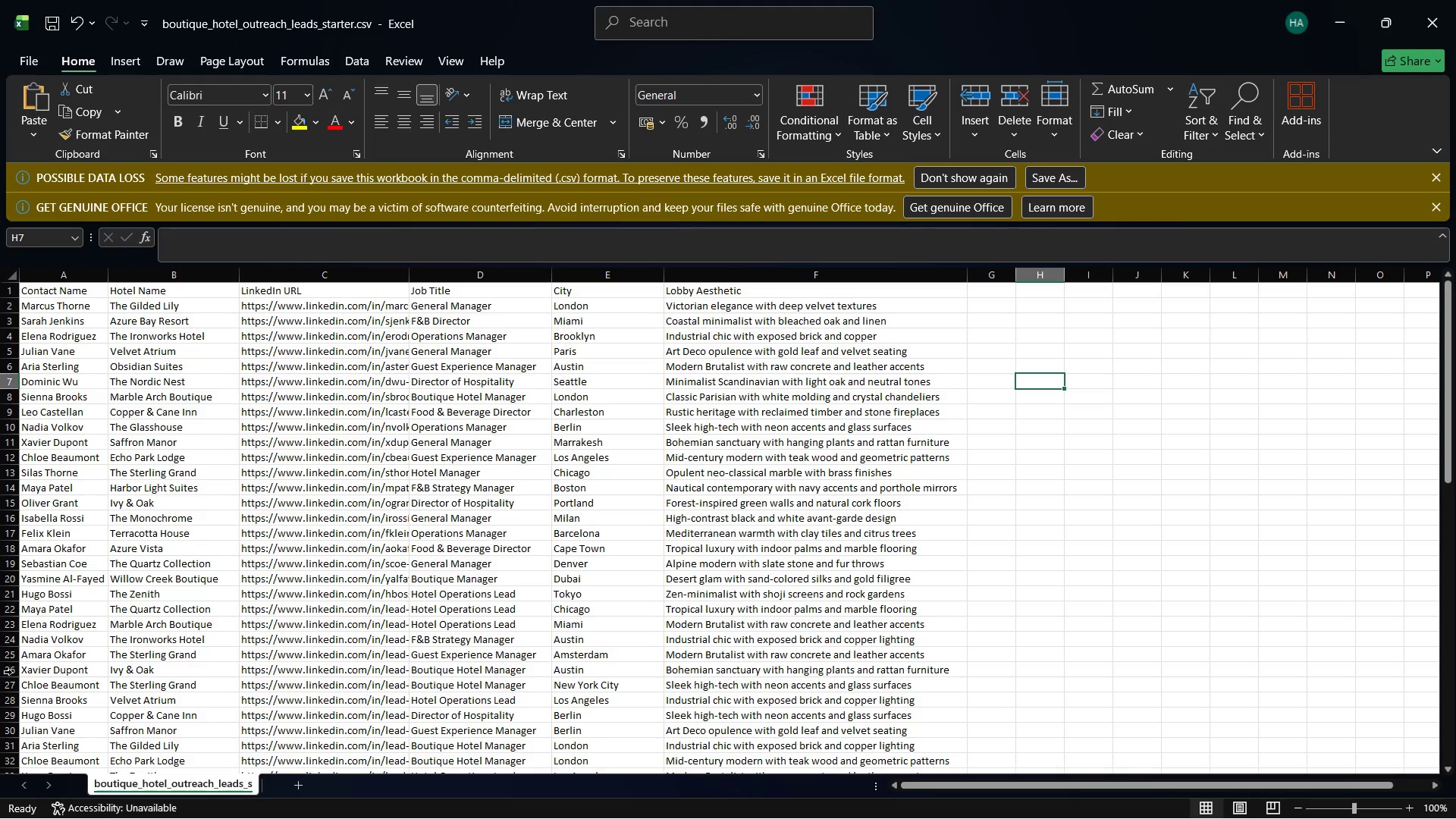 
scroll: coordinate [479, 656], scroll_direction: up, amount: 7.0
 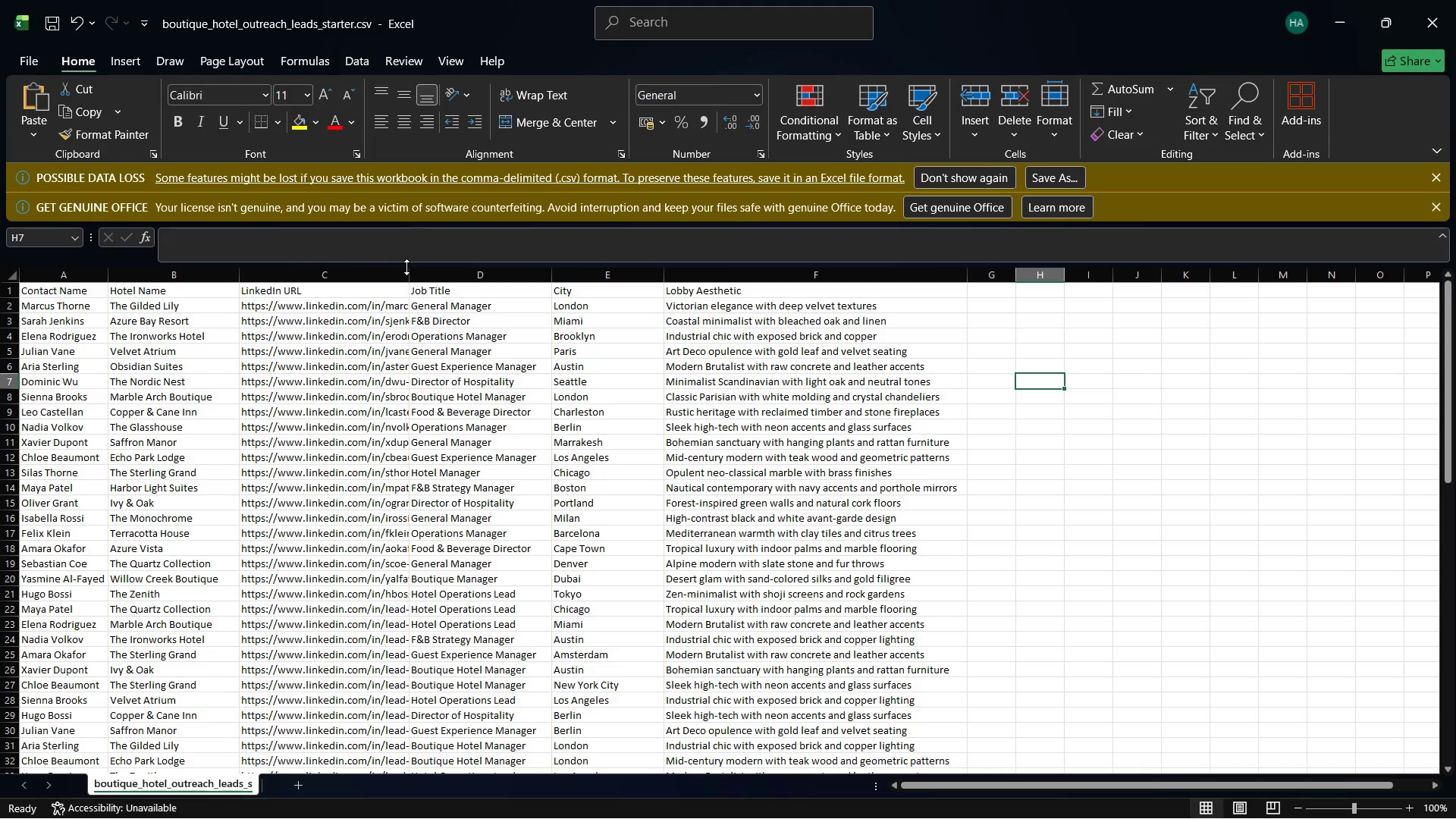 
left_click([407, 265])
 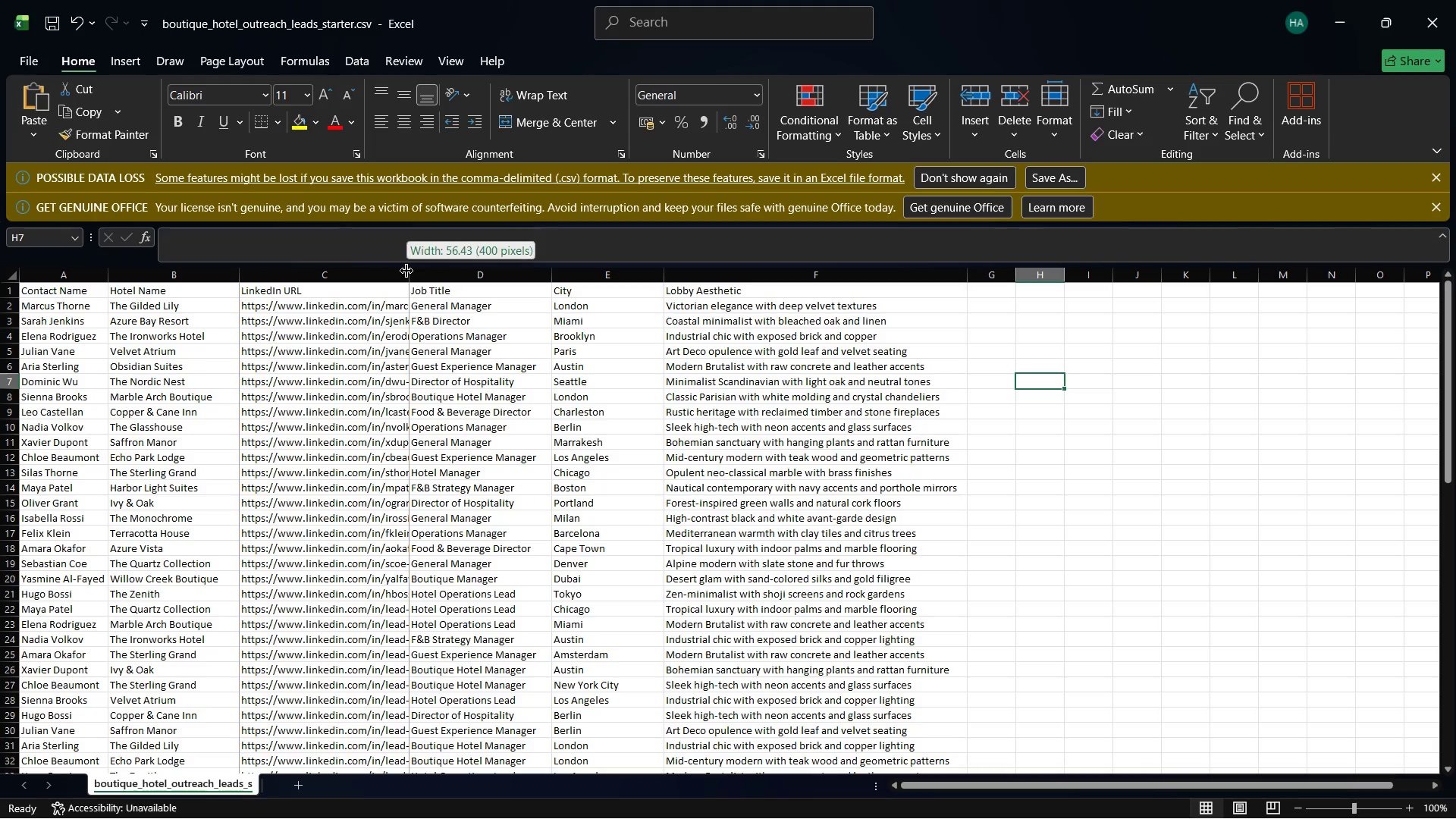 
left_click_drag(start_coordinate=[406, 271], to_coordinate=[449, 281])
 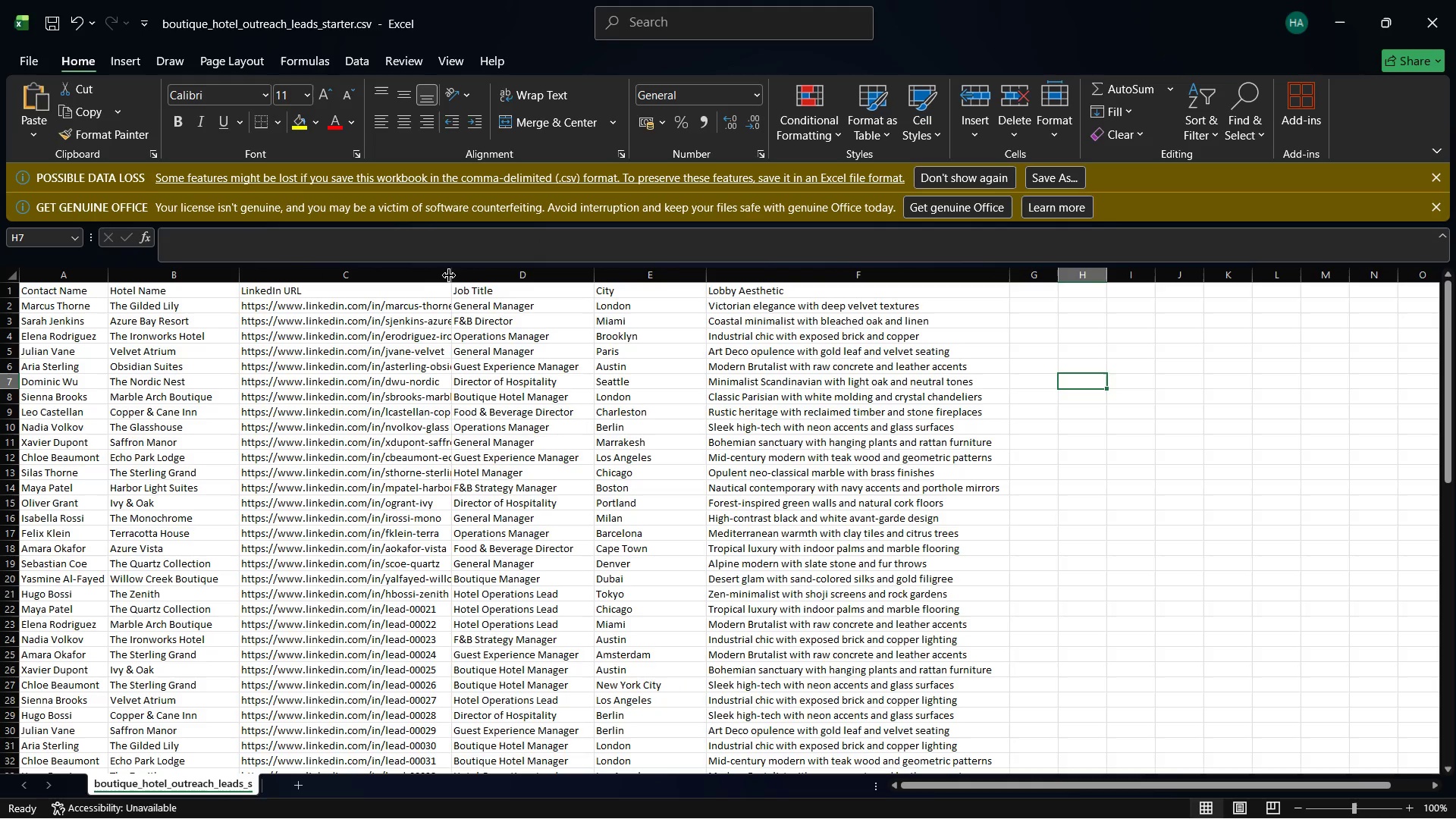 
left_click_drag(start_coordinate=[449, 275], to_coordinate=[457, 283])
 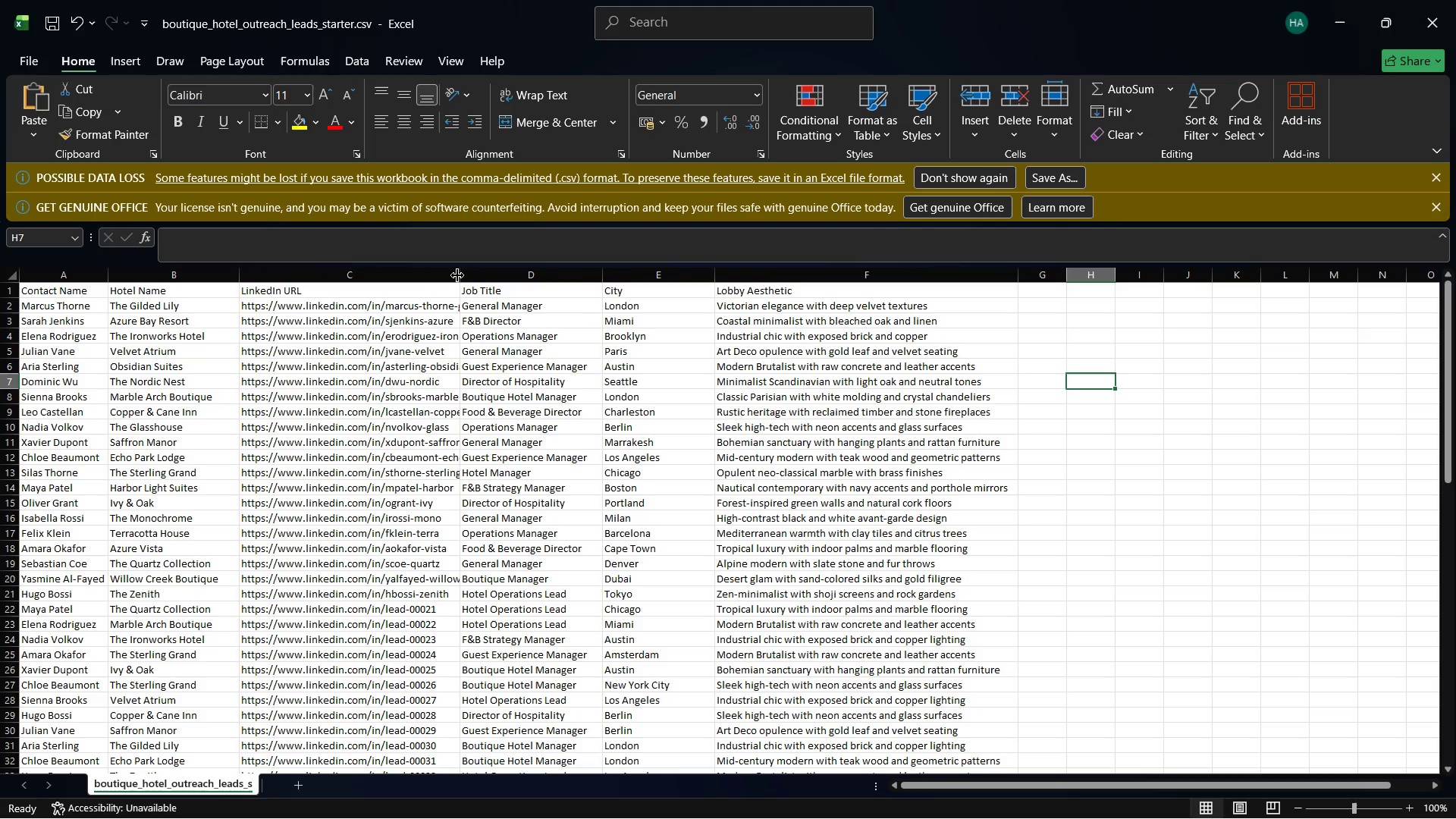 
left_click_drag(start_coordinate=[457, 275], to_coordinate=[507, 293])
 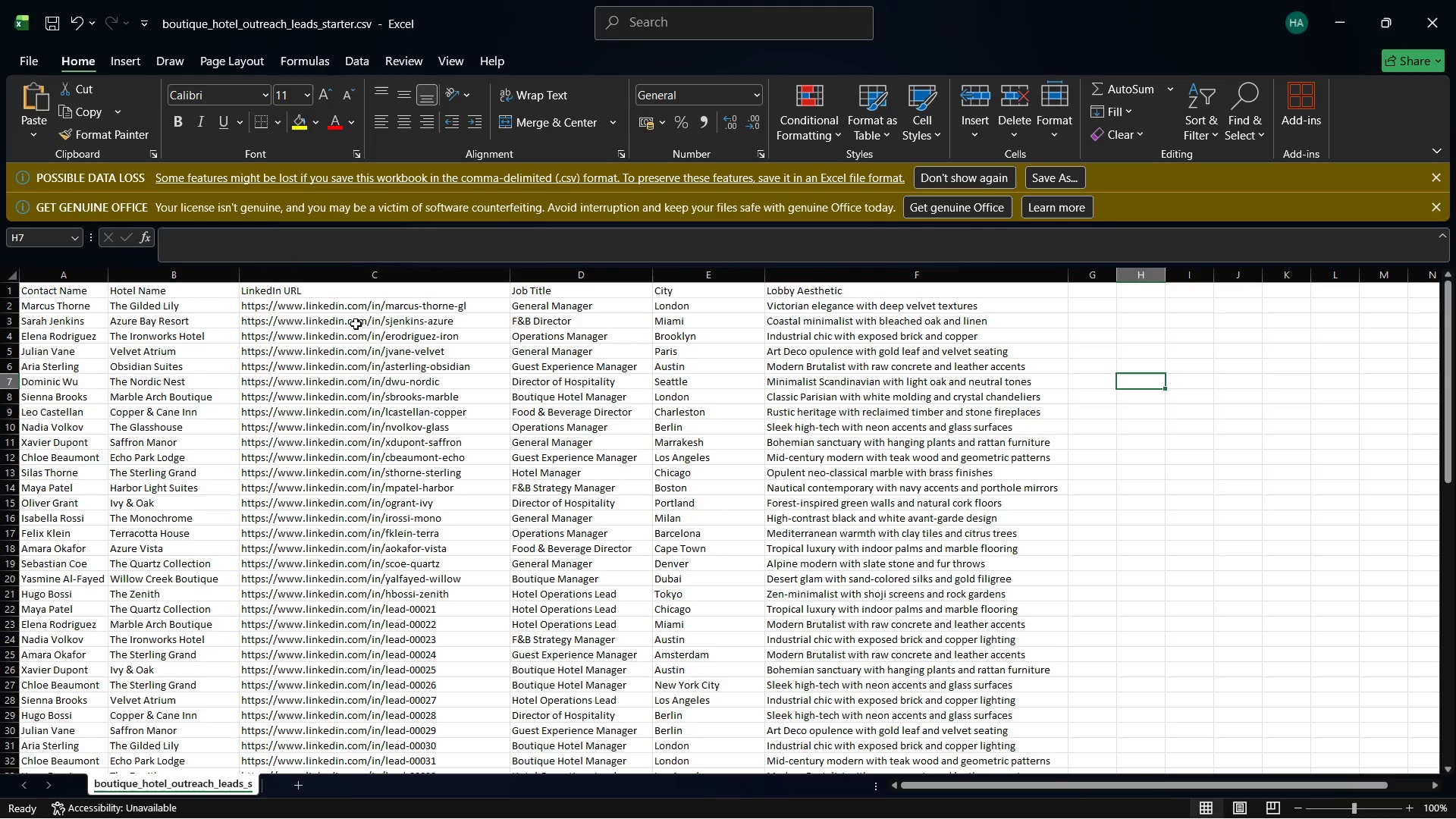 
left_click([192, 290])
 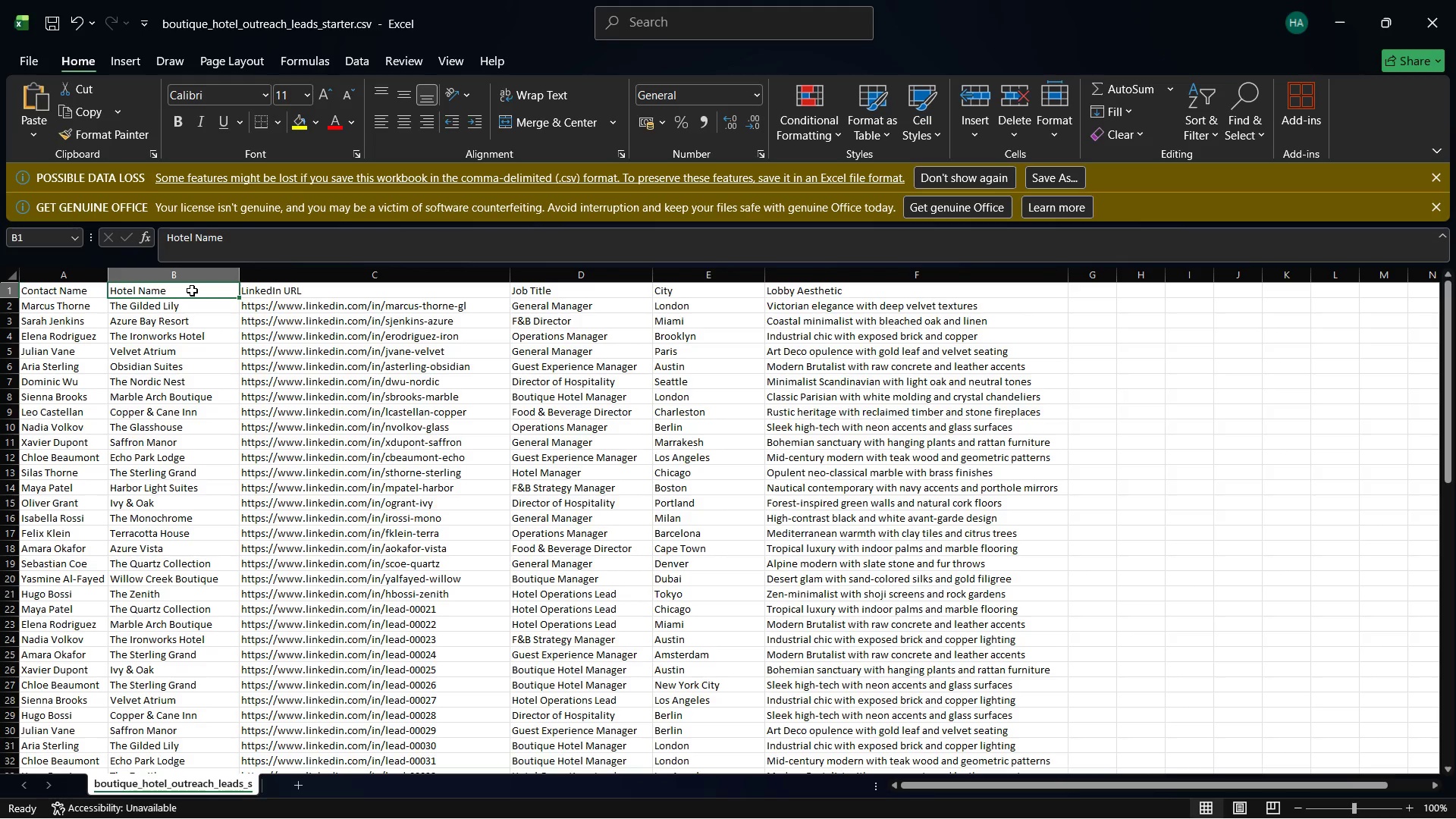 
right_click([192, 290])
 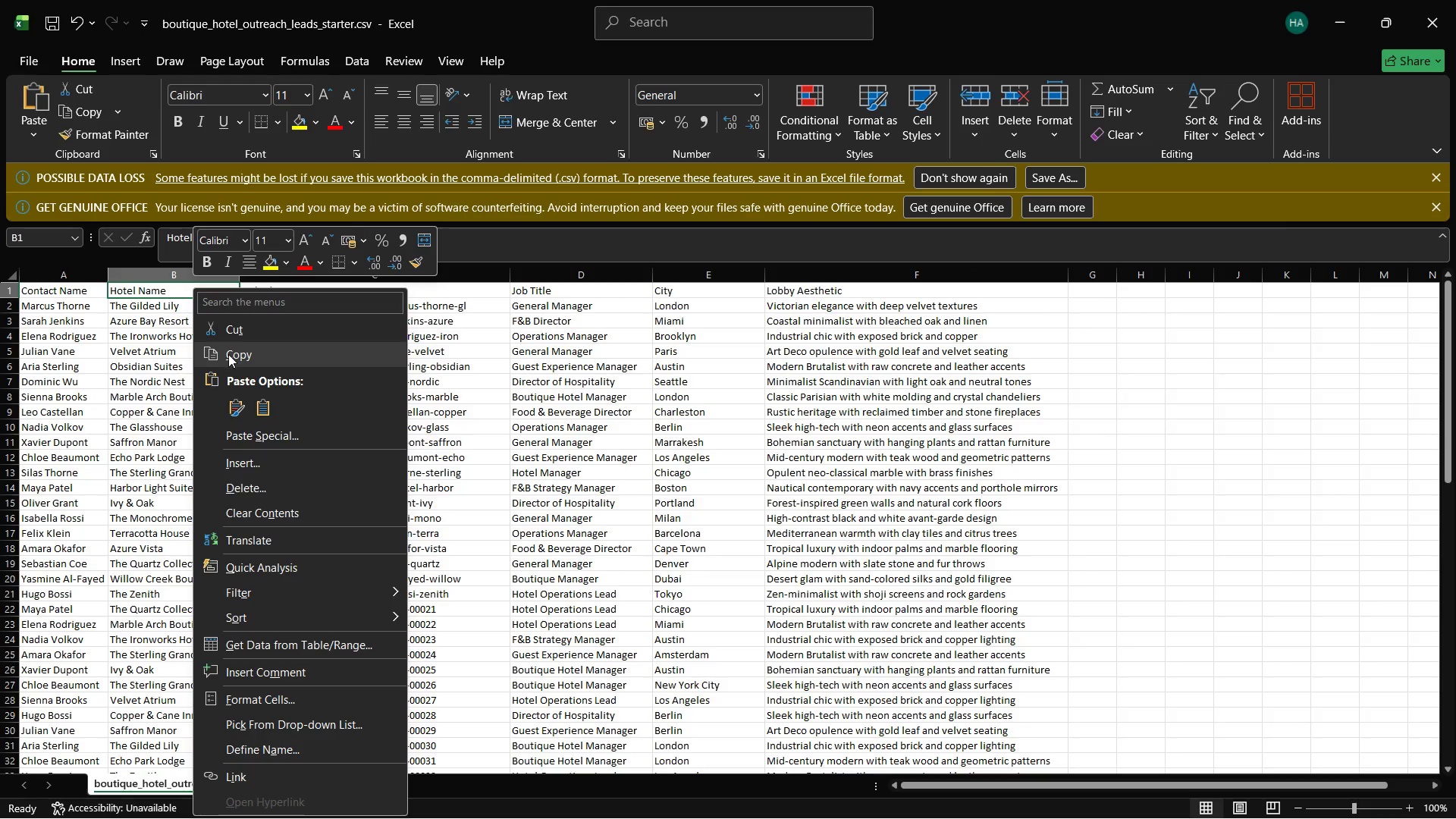 
left_click([228, 354])
 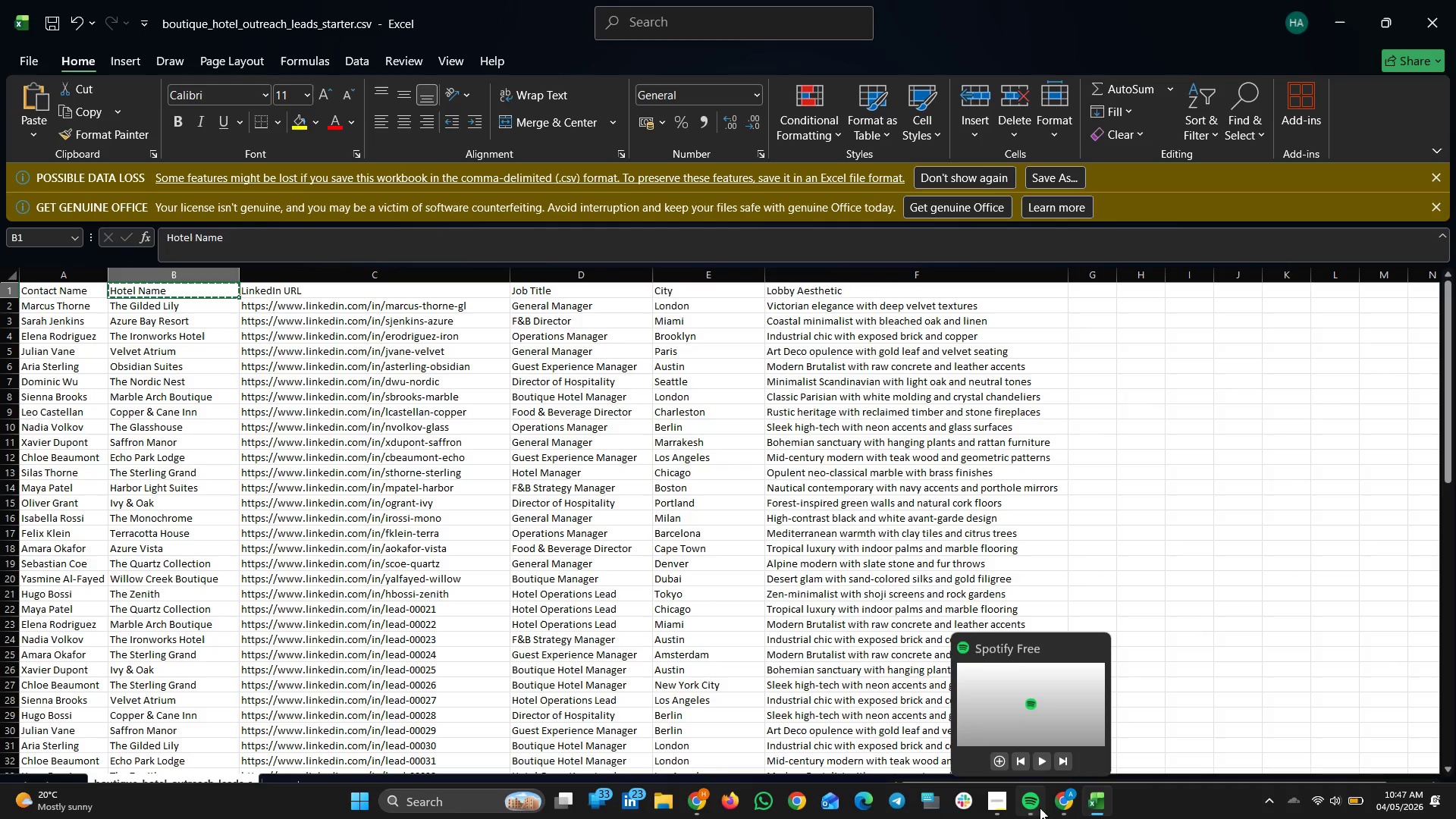 
left_click([1062, 808])
 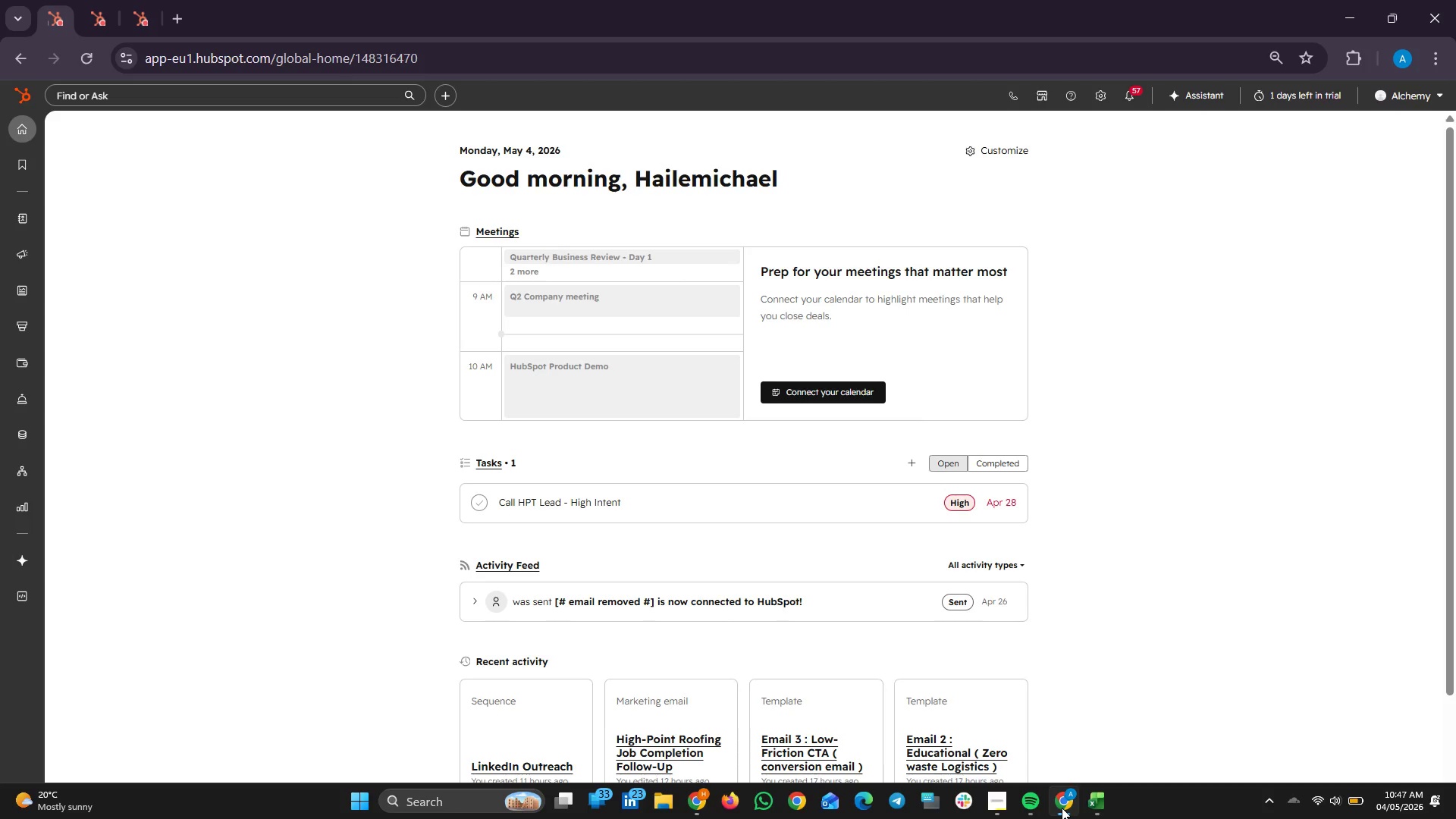 
wait(9.77)
 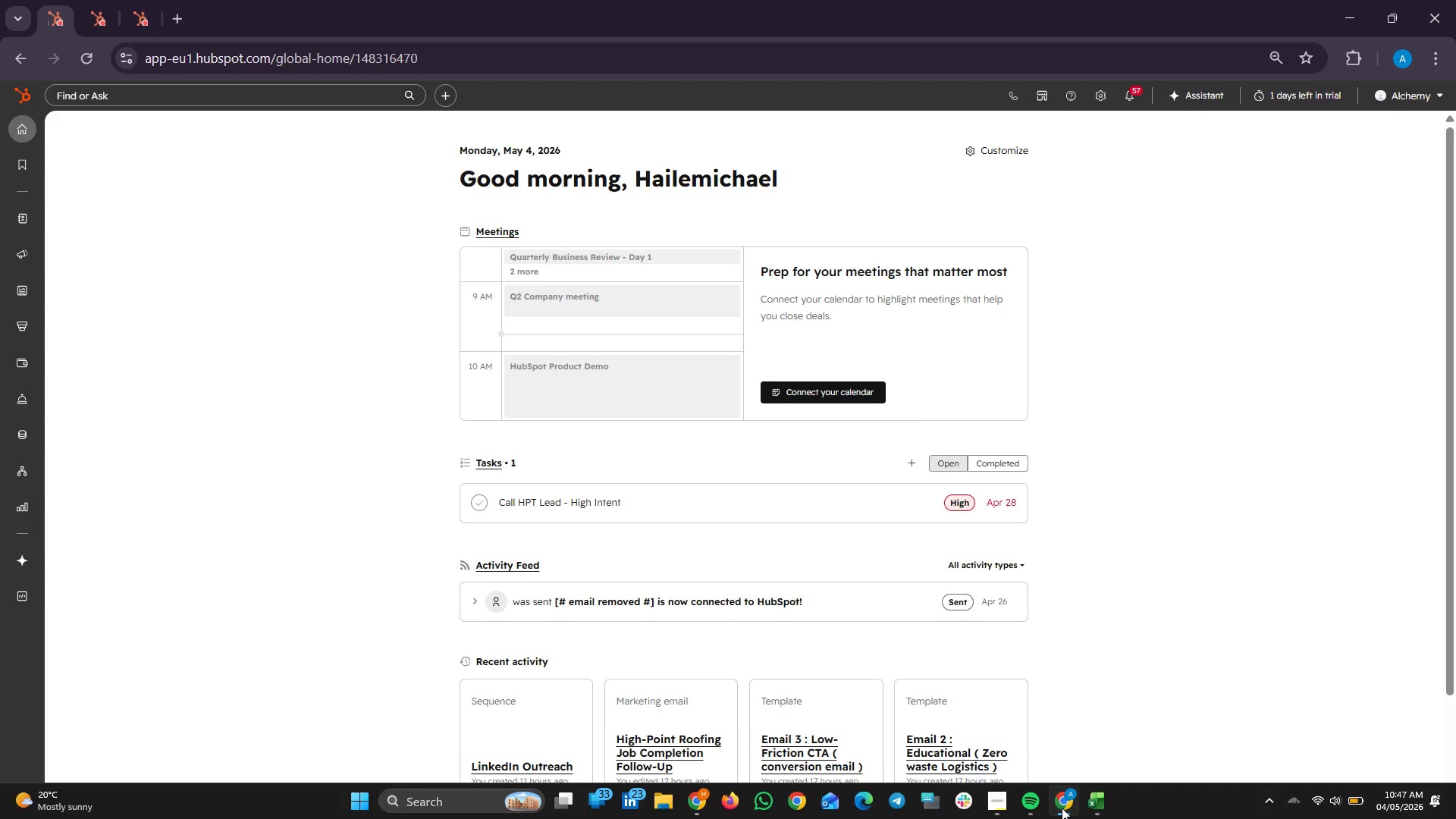 
left_click([1087, 99])
 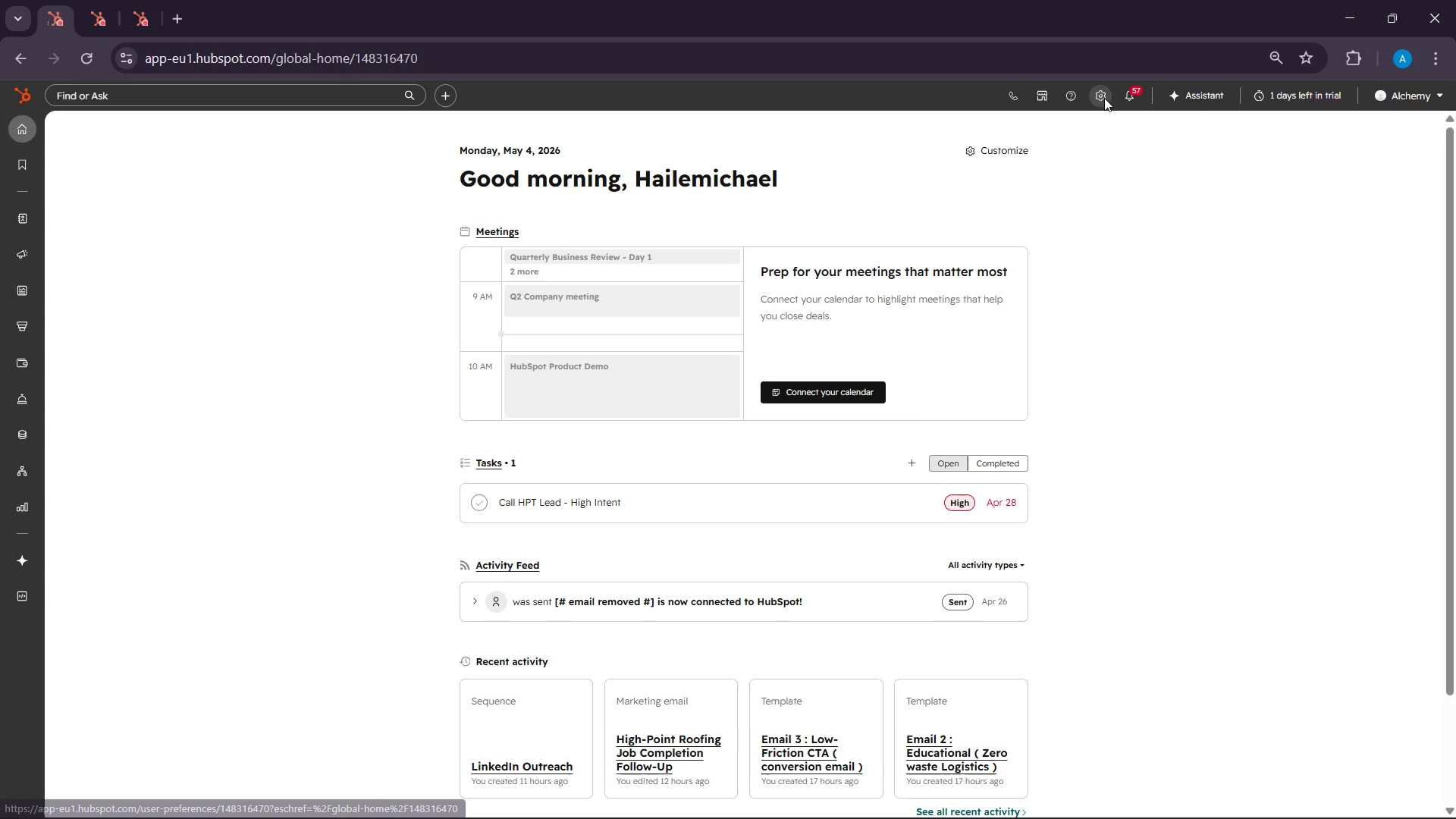 
left_click([1104, 98])
 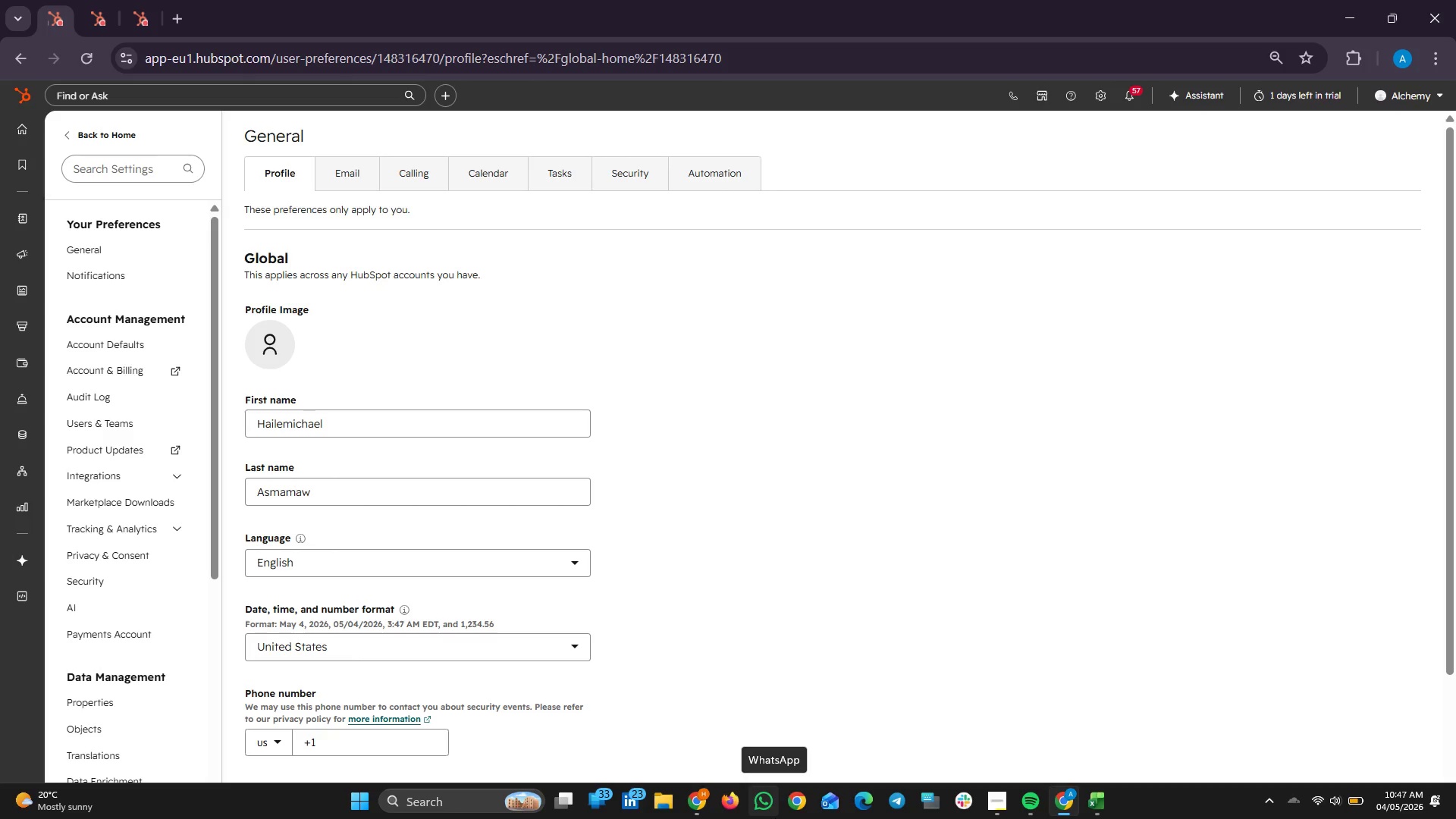 
wait(23.81)
 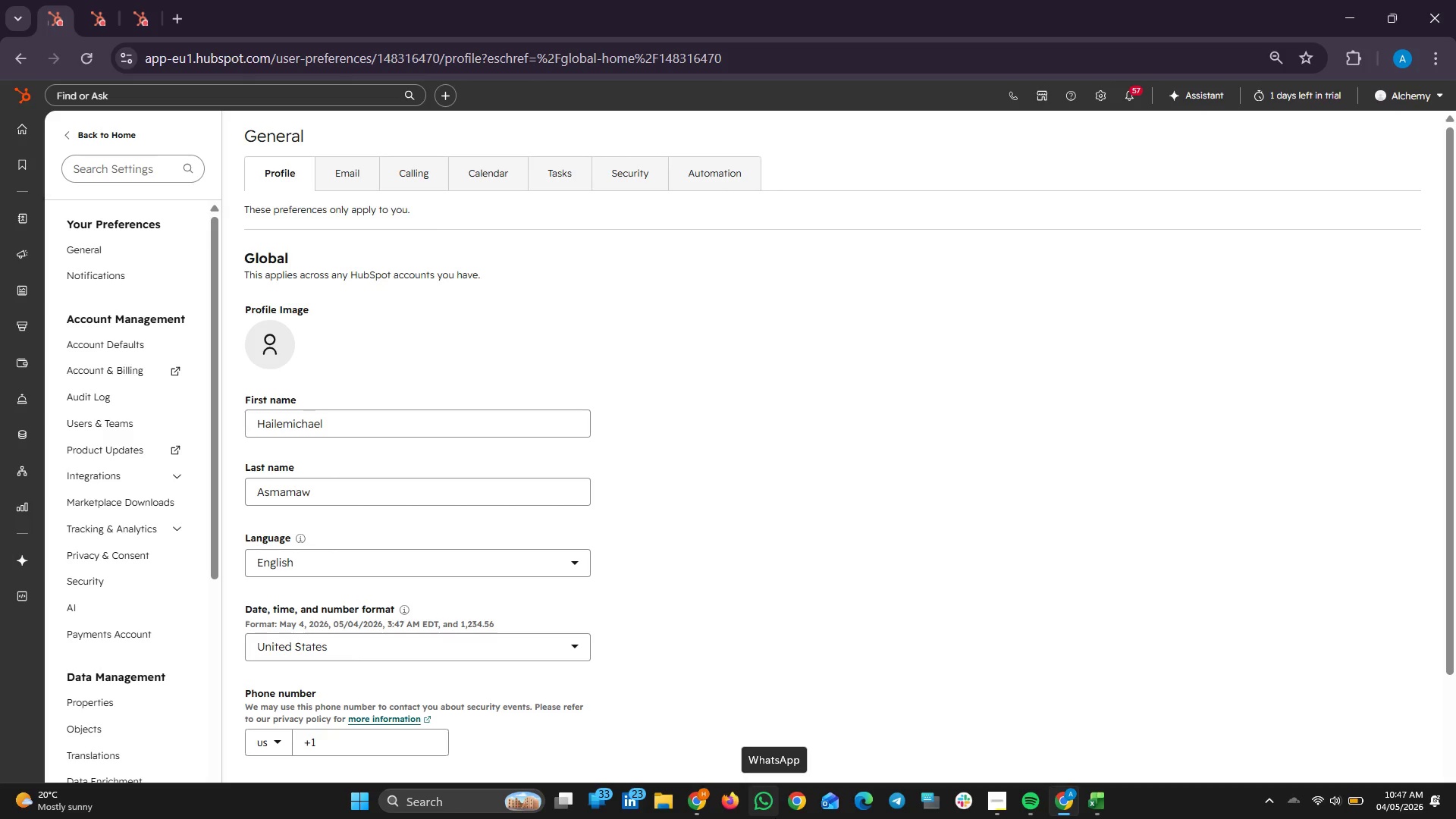 
scroll: coordinate [93, 595], scroll_direction: down, amount: 2.0
 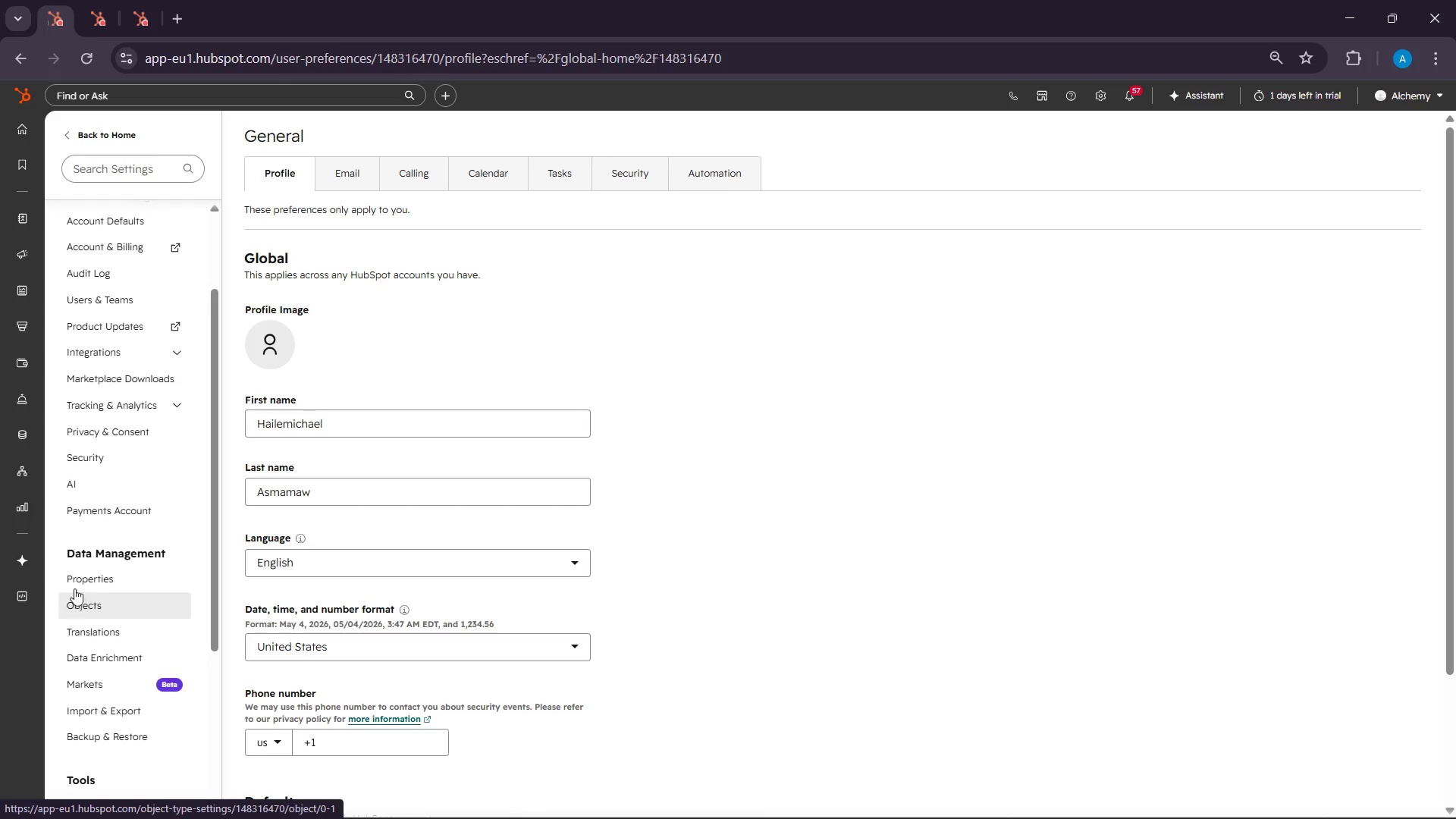 
left_click([77, 581])
 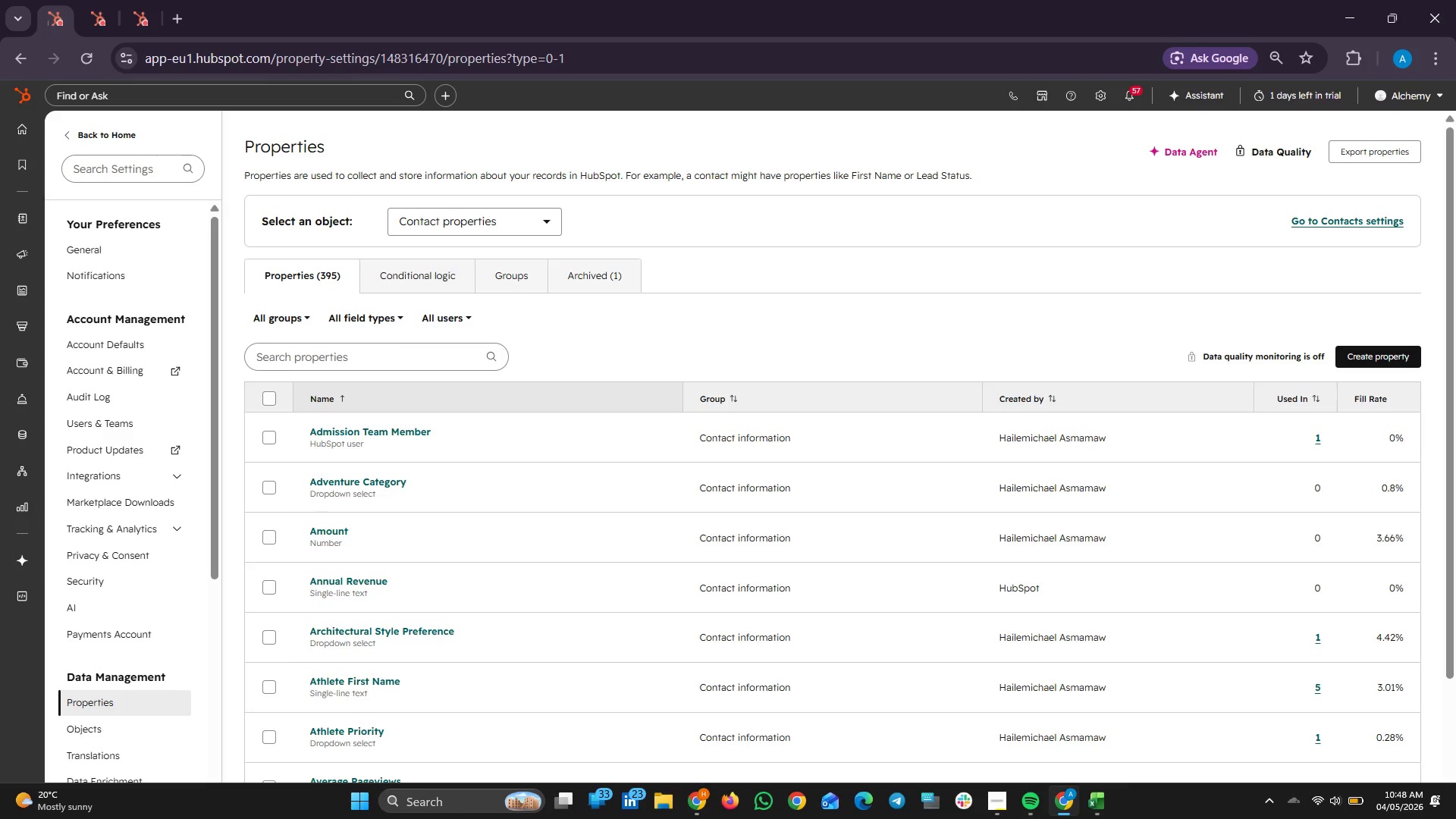 
wait(46.81)
 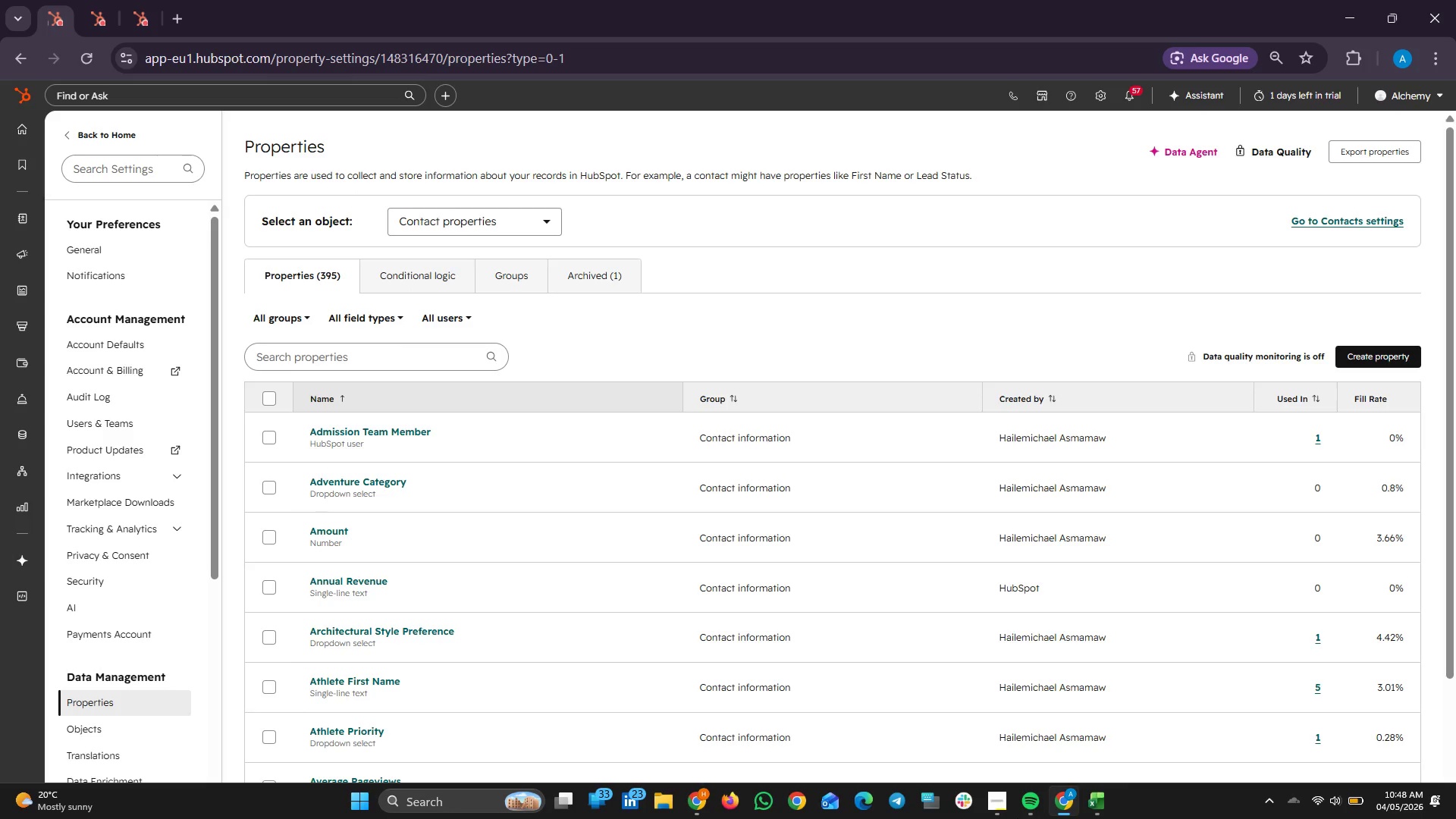 
left_click([1401, 344])
 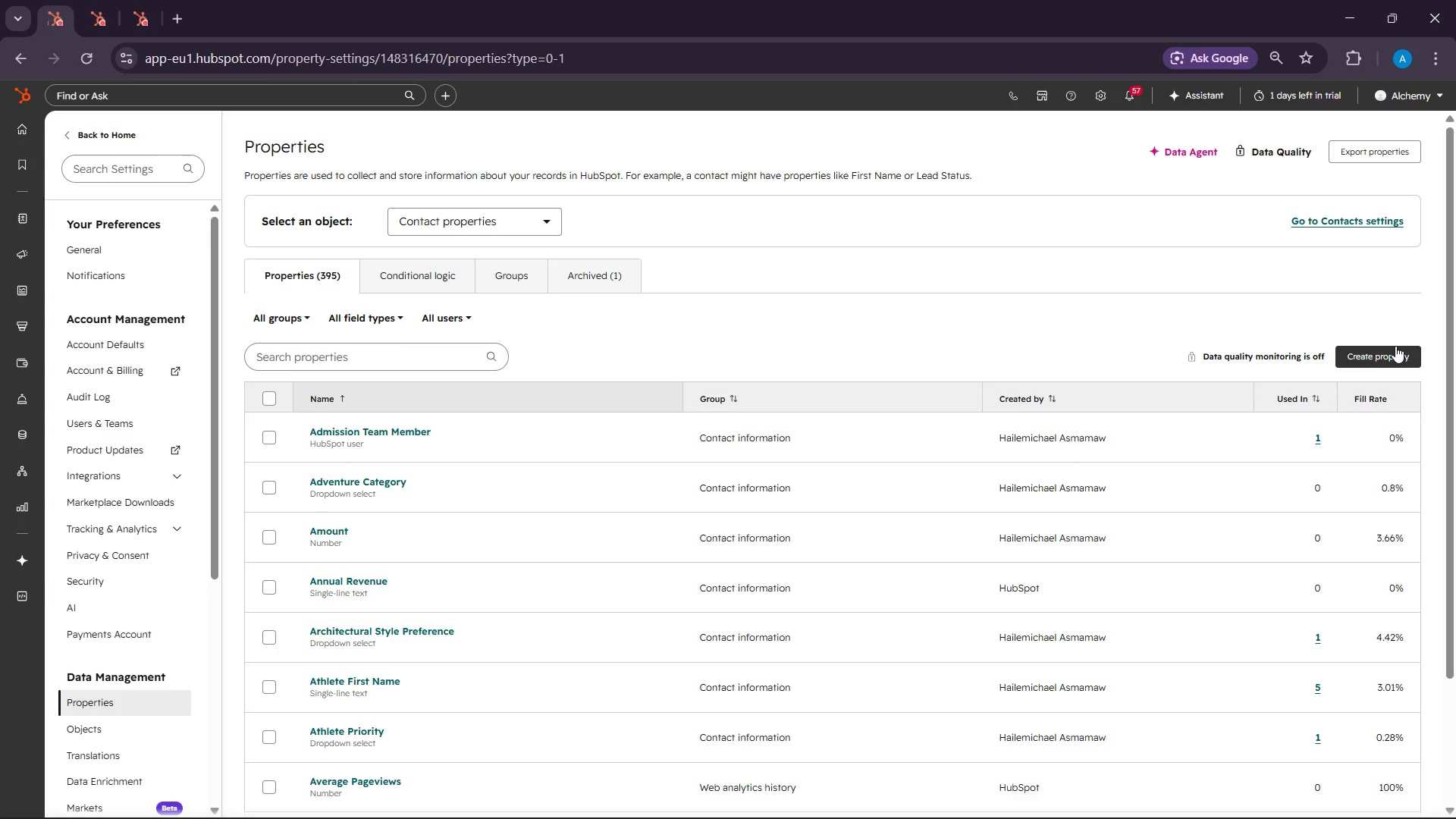 
left_click([1395, 346])
 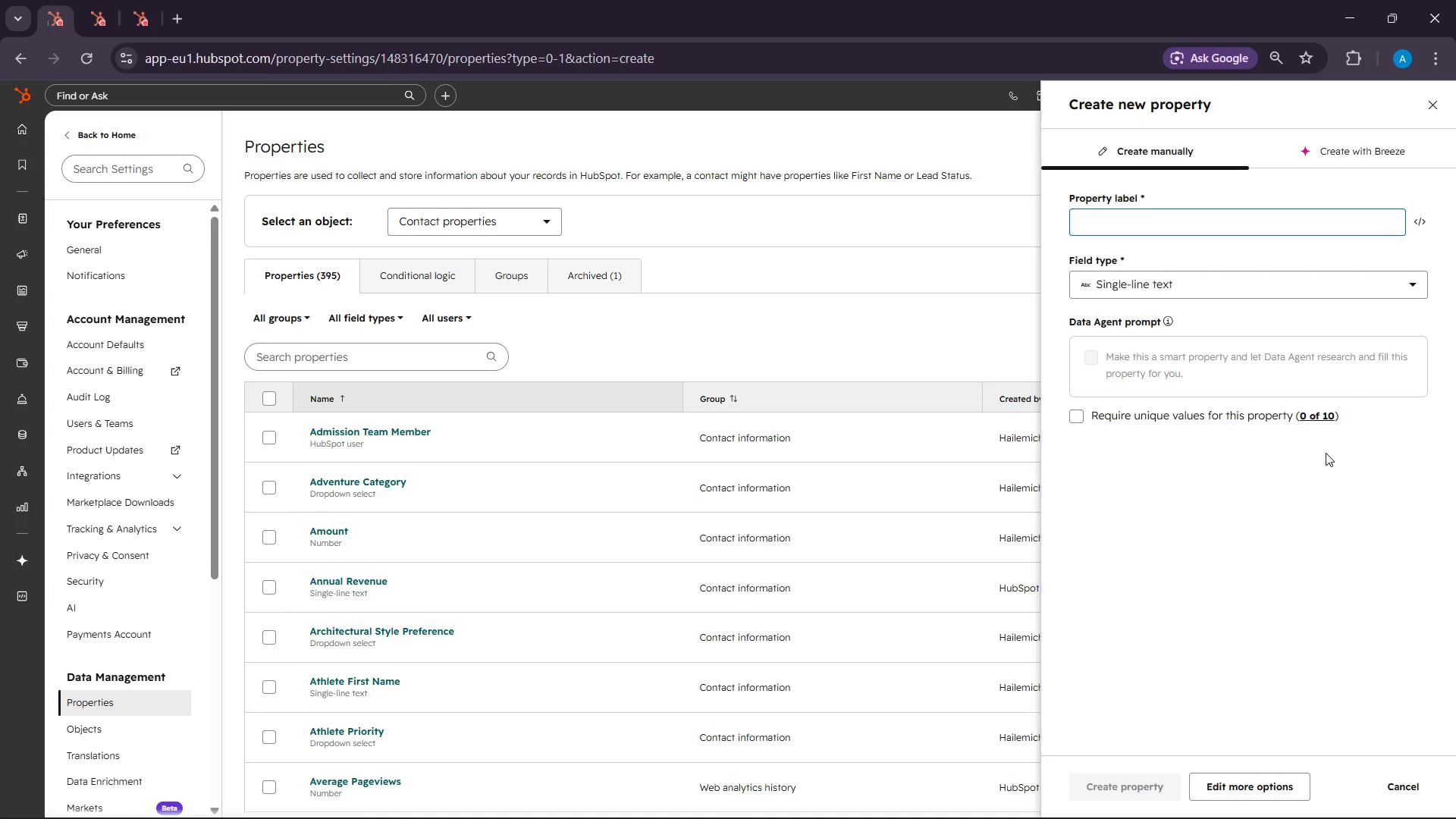 
wait(19.11)
 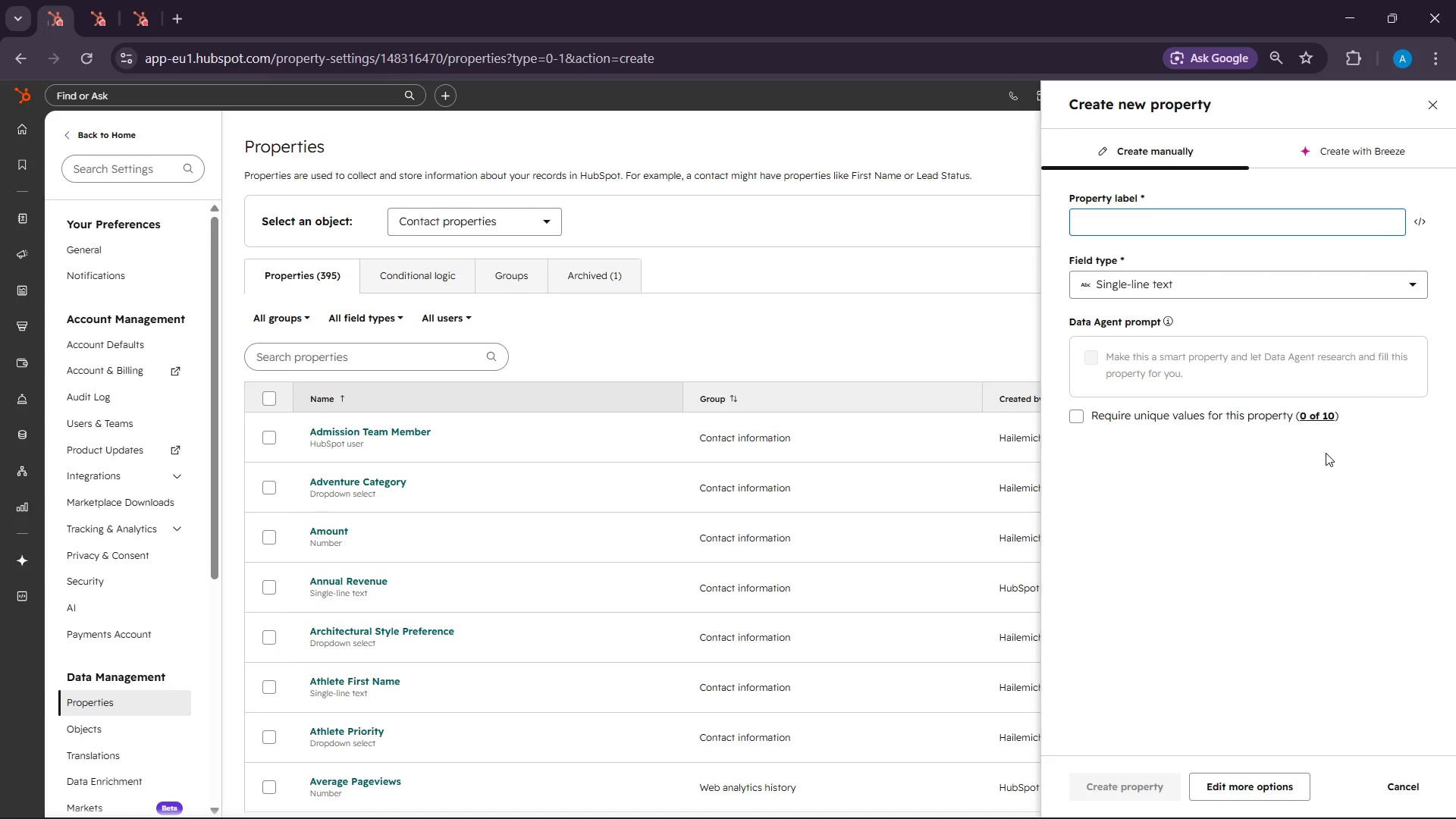 
right_click([1118, 217])
 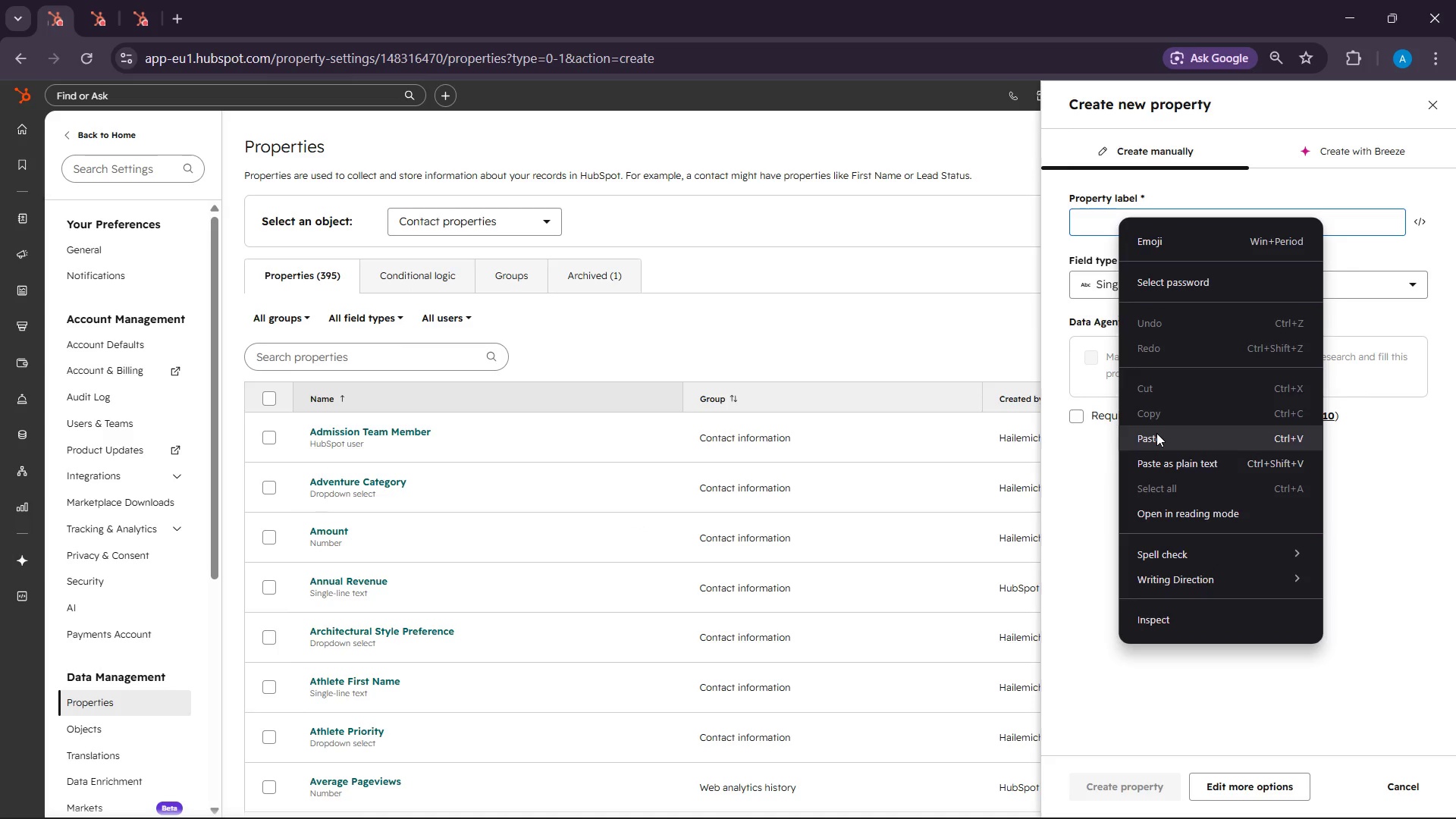 
left_click([1156, 433])
 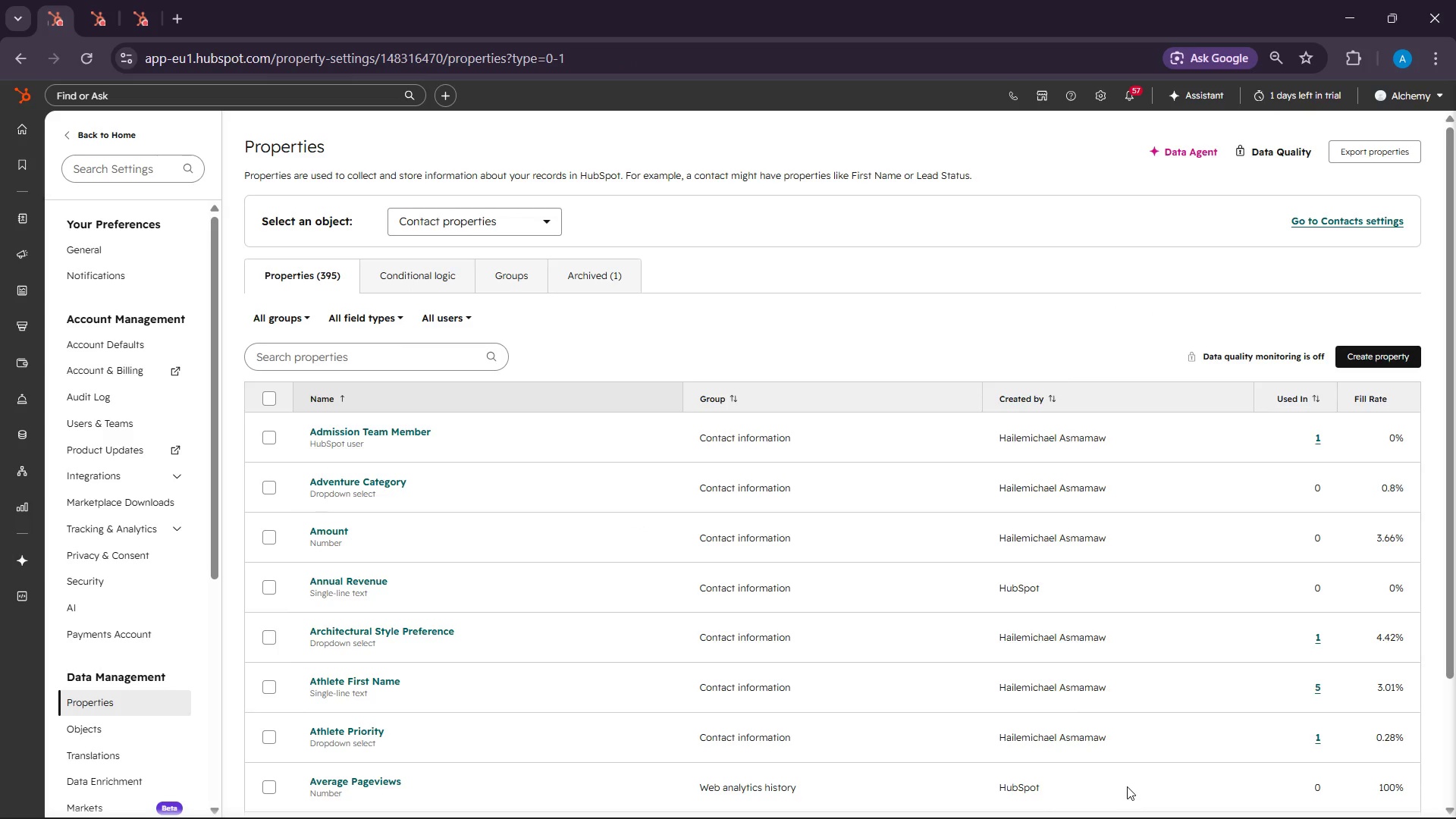 
wait(8.39)
 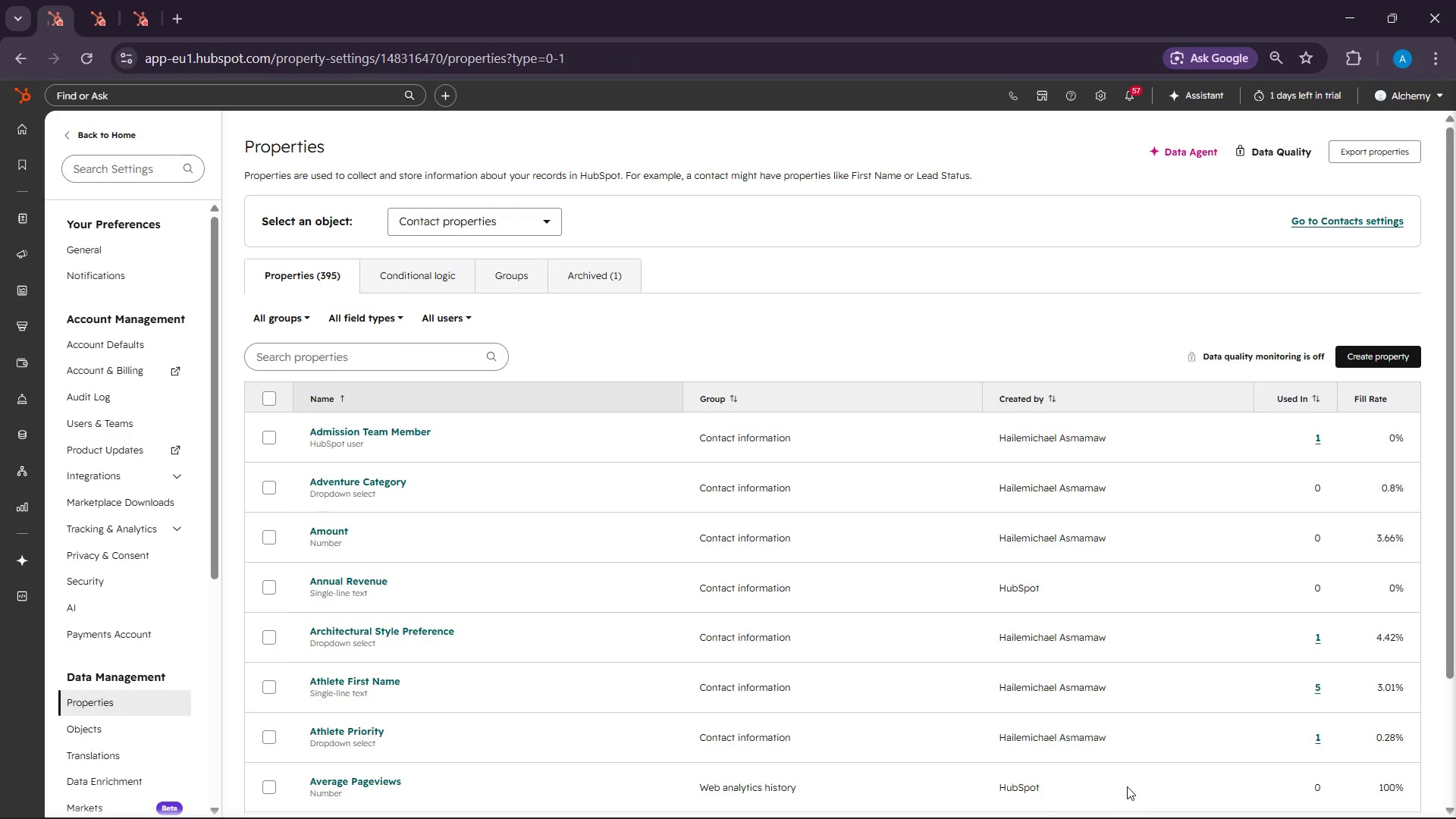 
left_click([1101, 795])
 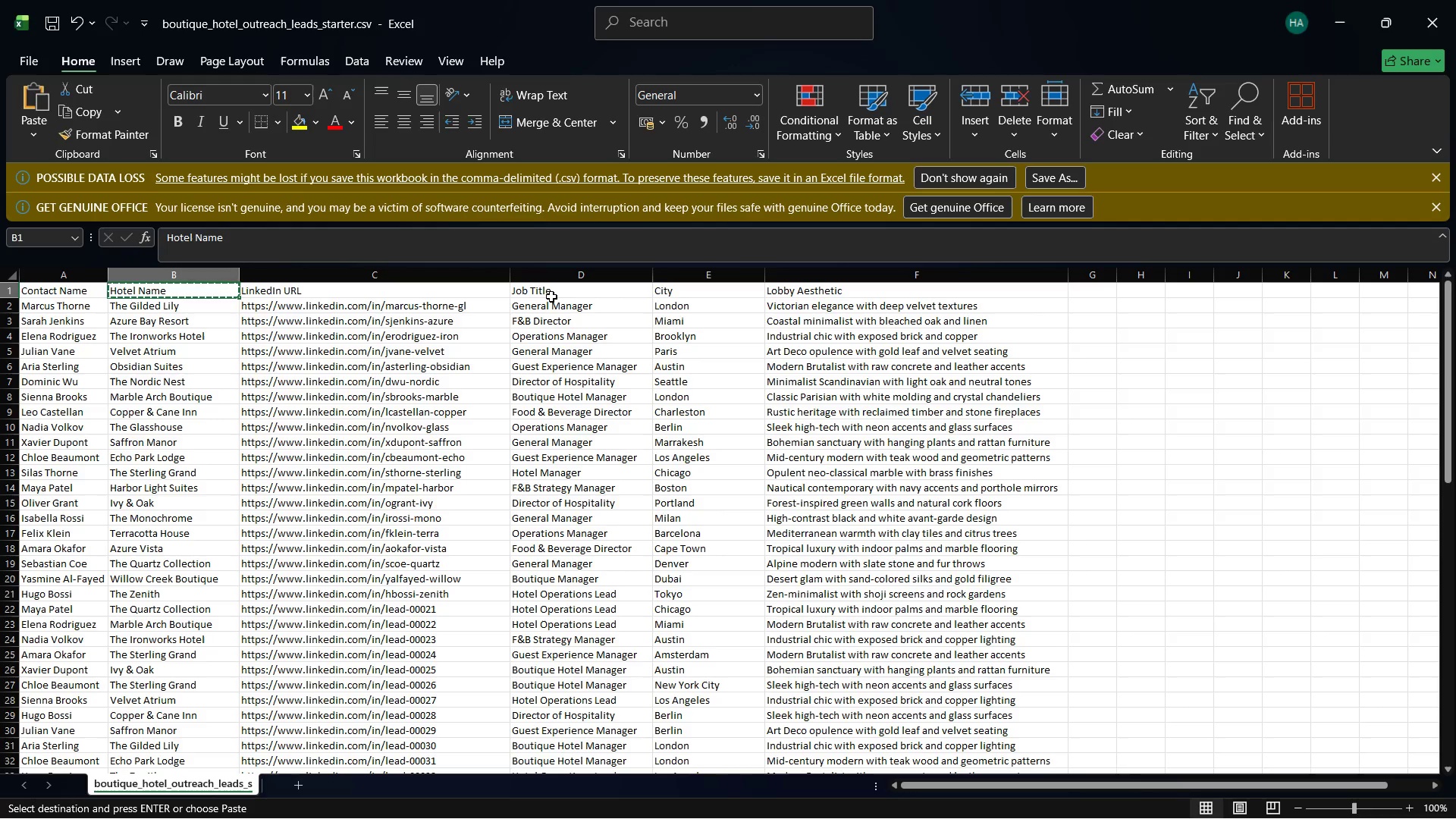 
left_click([550, 289])
 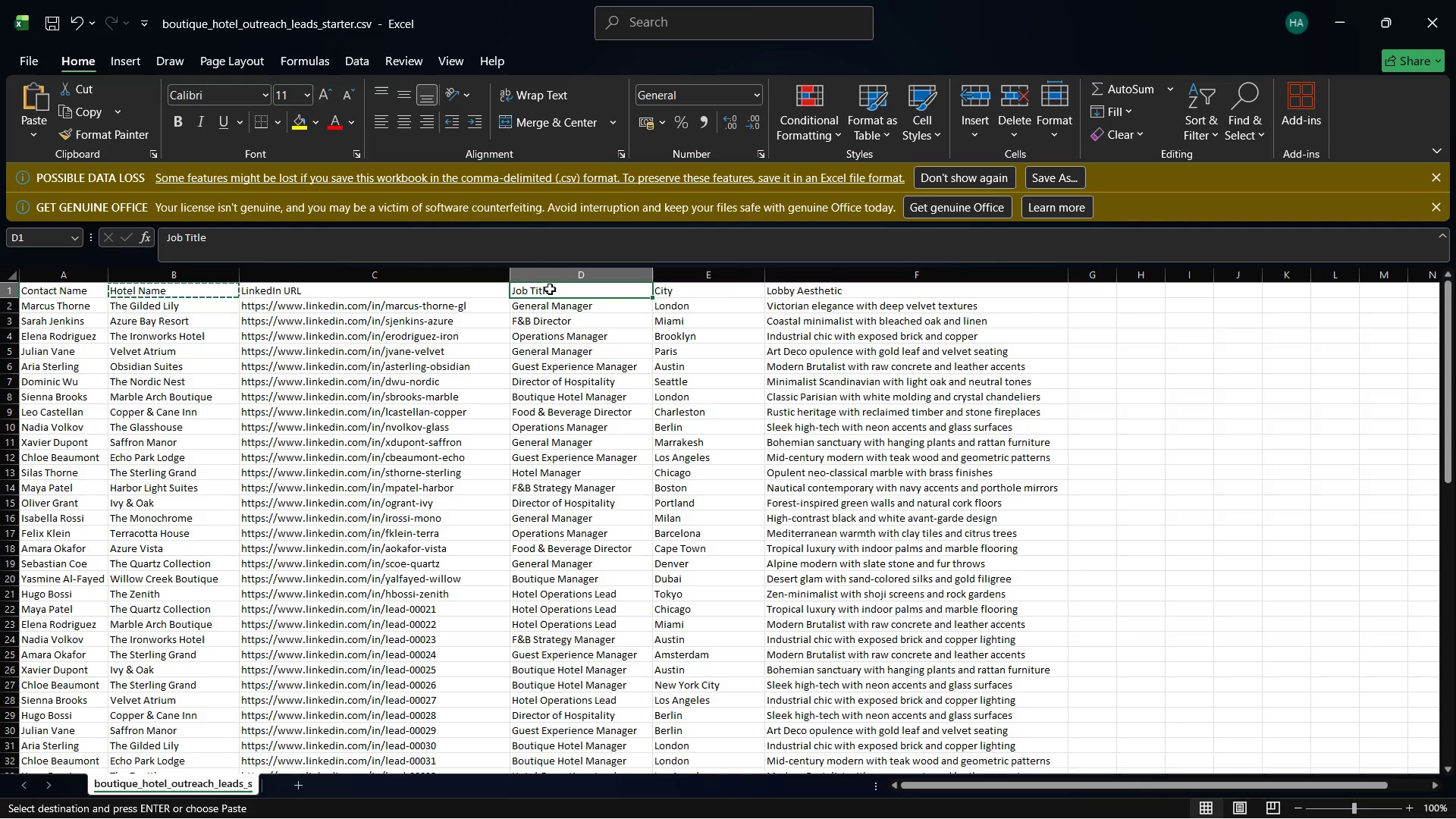 
right_click([550, 289])
 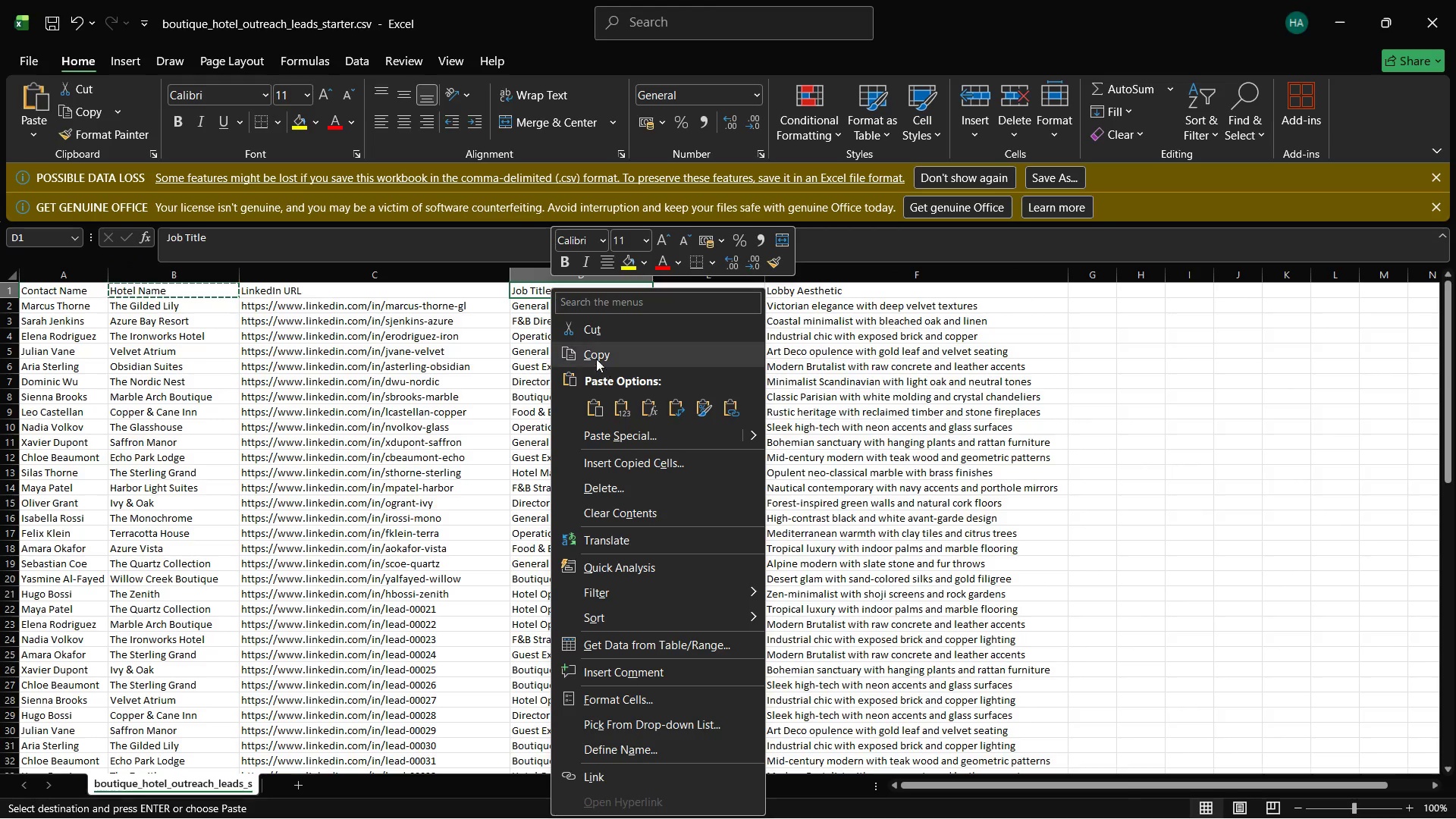 
left_click([595, 351])
 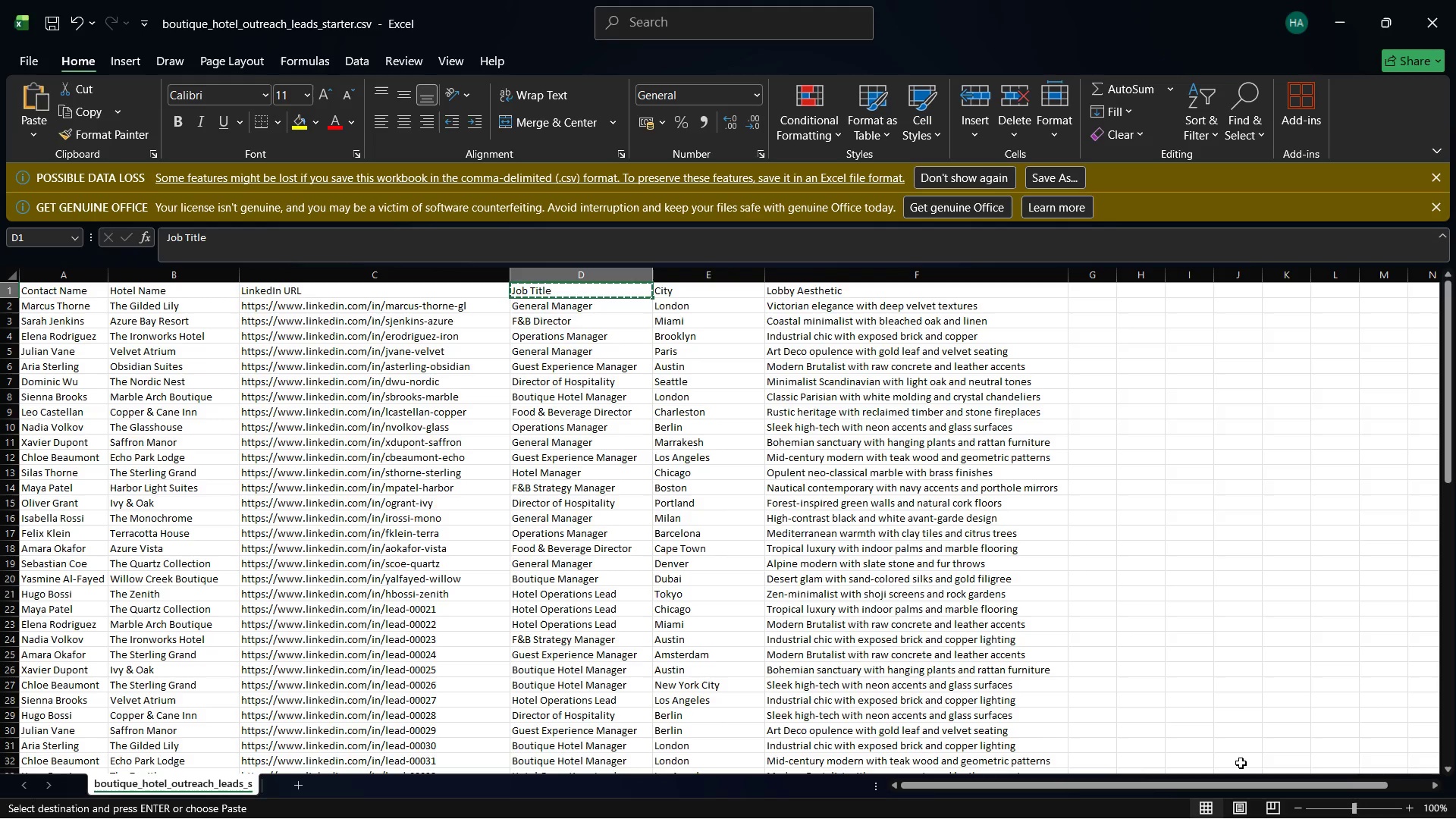 
wait(23.81)
 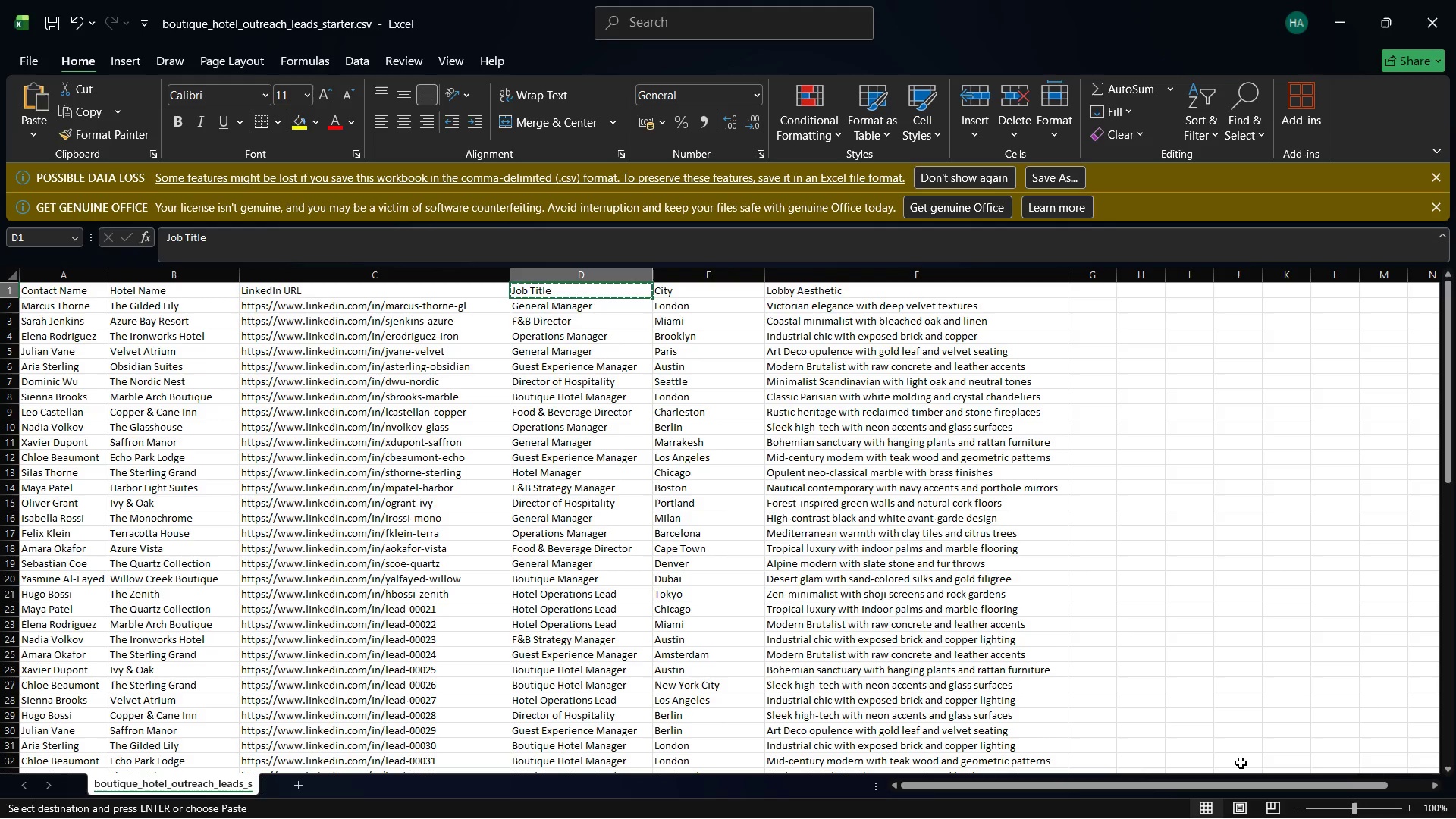 
left_click([1068, 796])
 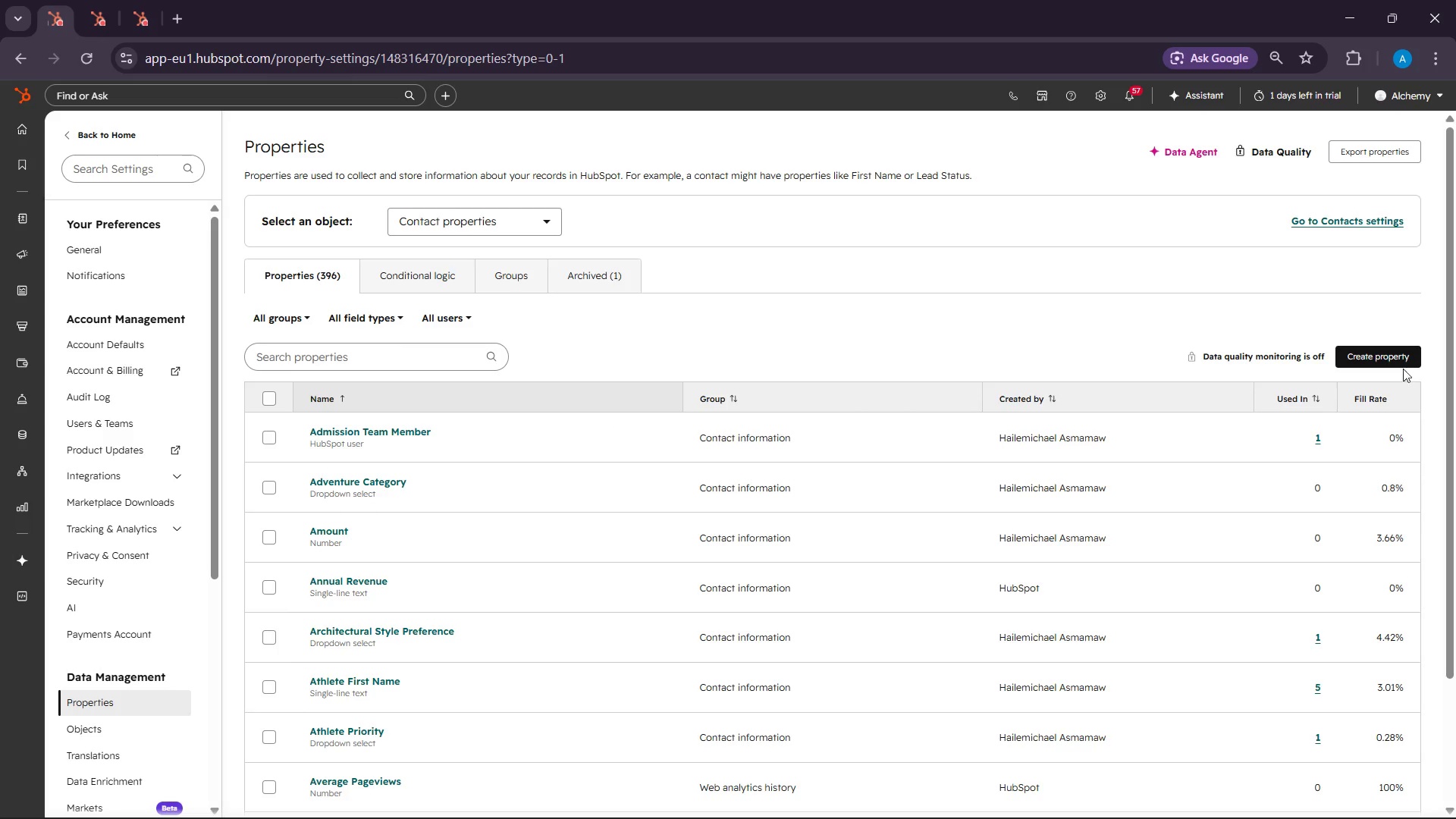 
left_click([1401, 366])
 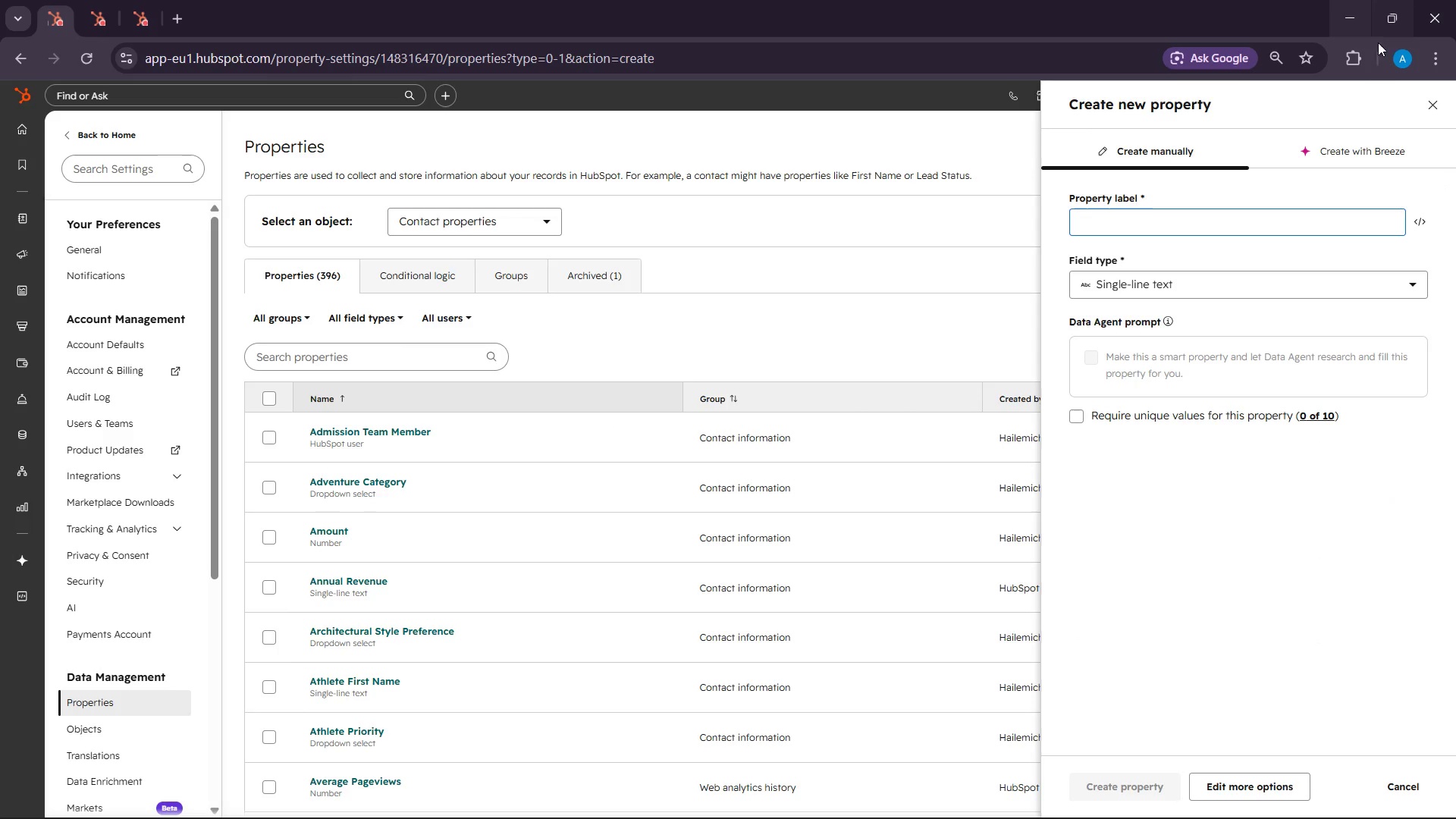 
left_click([1437, 98])
 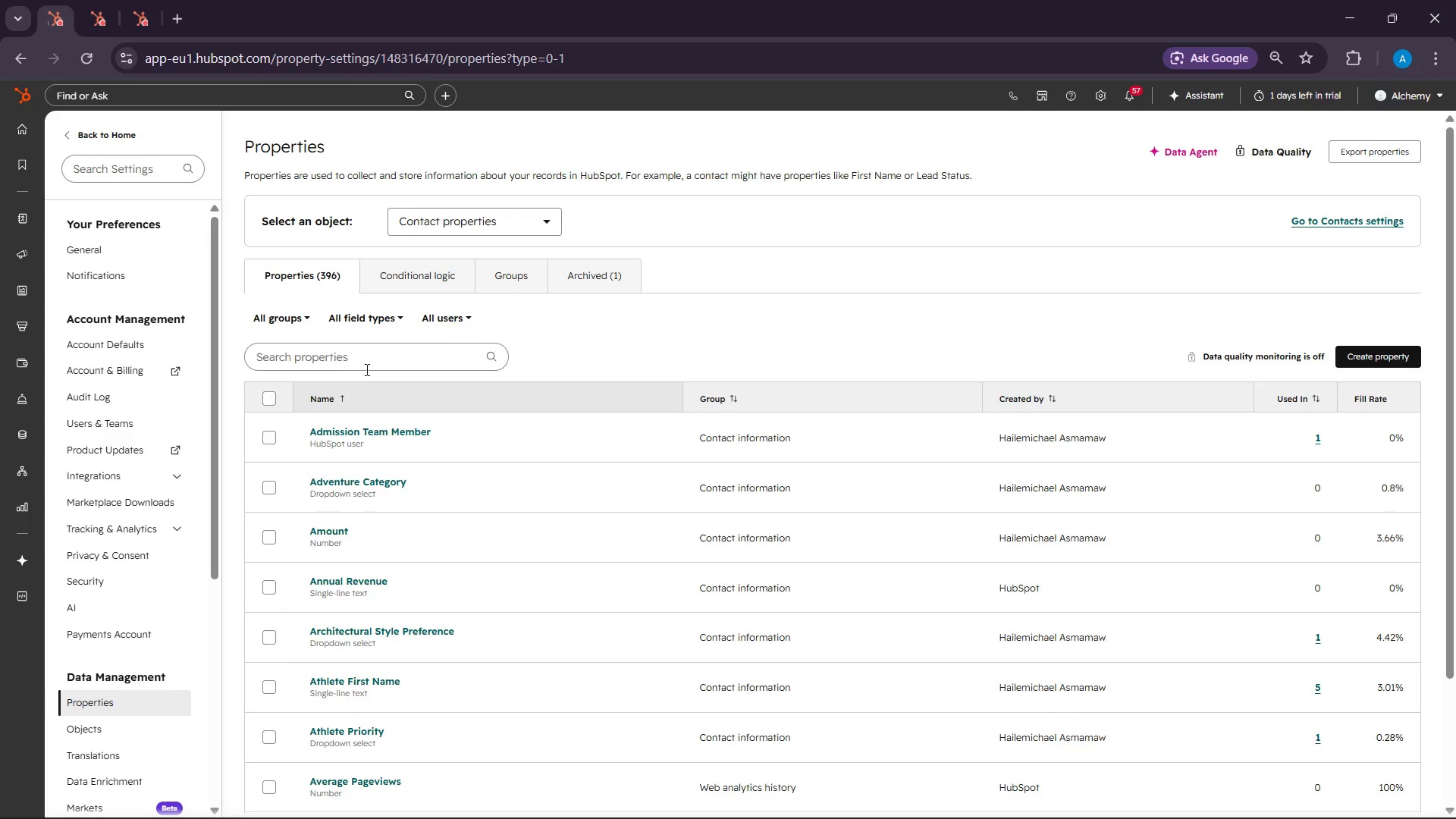 
right_click([361, 373])
 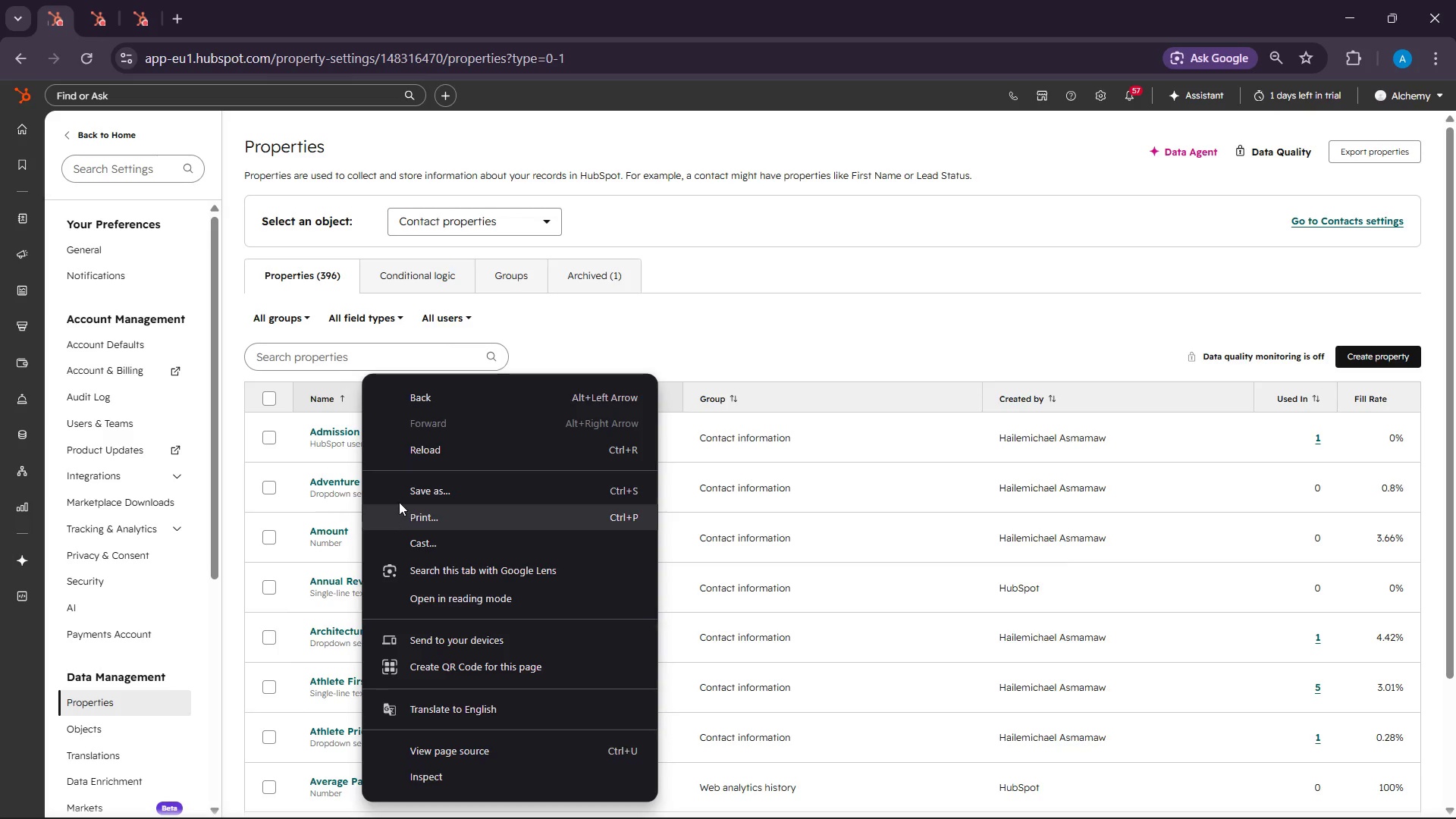 
left_click([303, 340])
 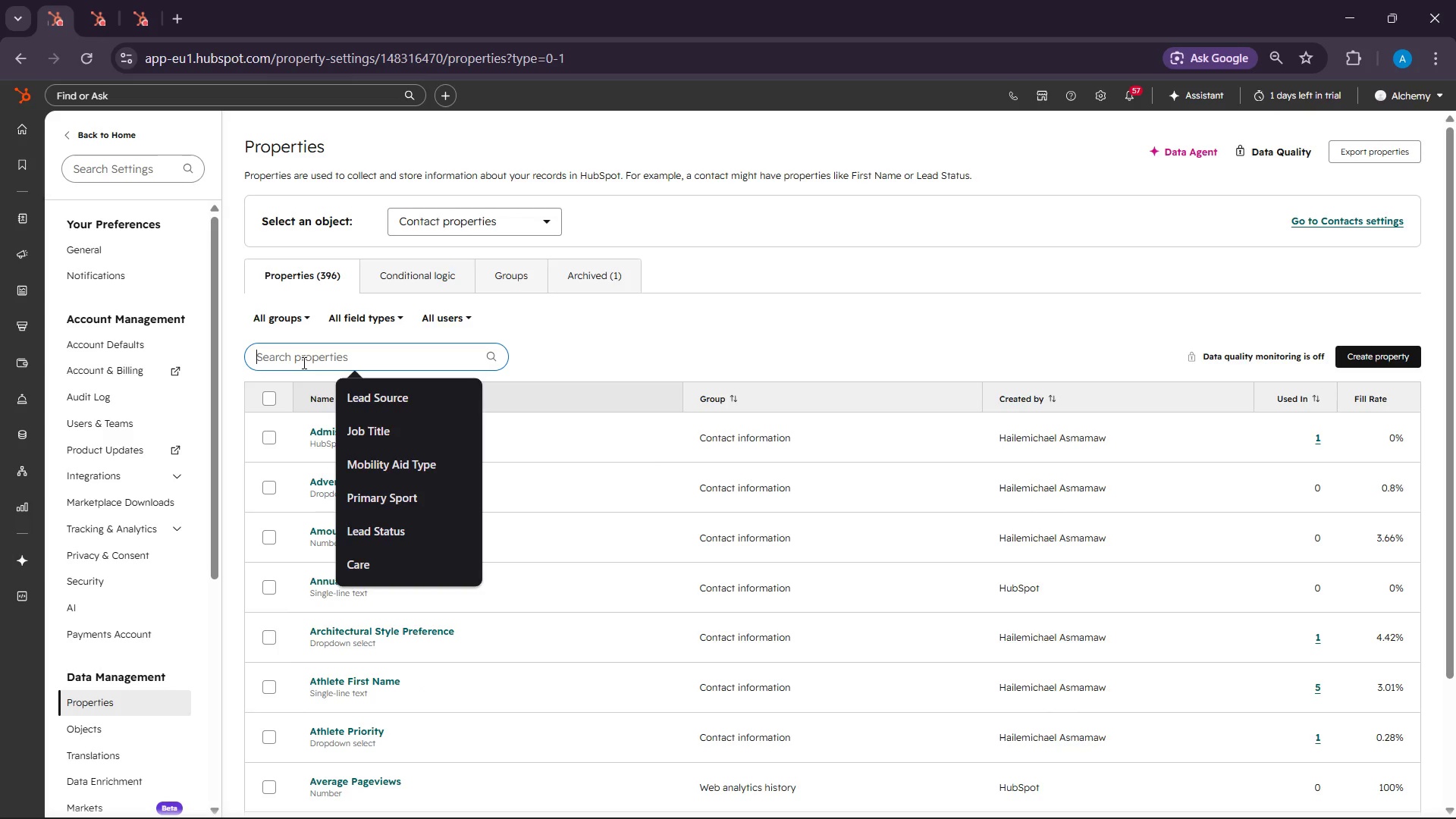 
left_click([303, 362])
 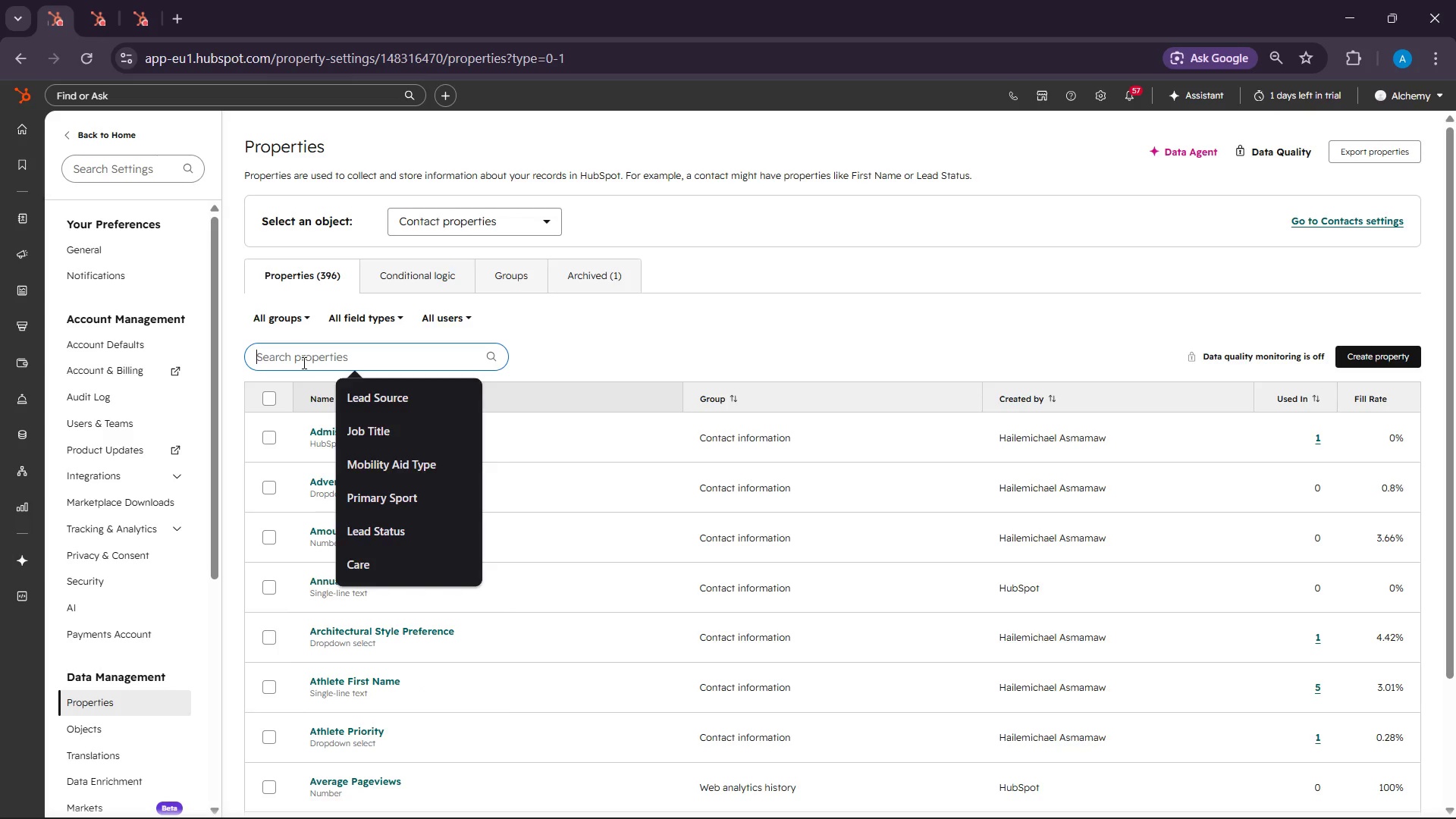 
right_click([303, 362])
 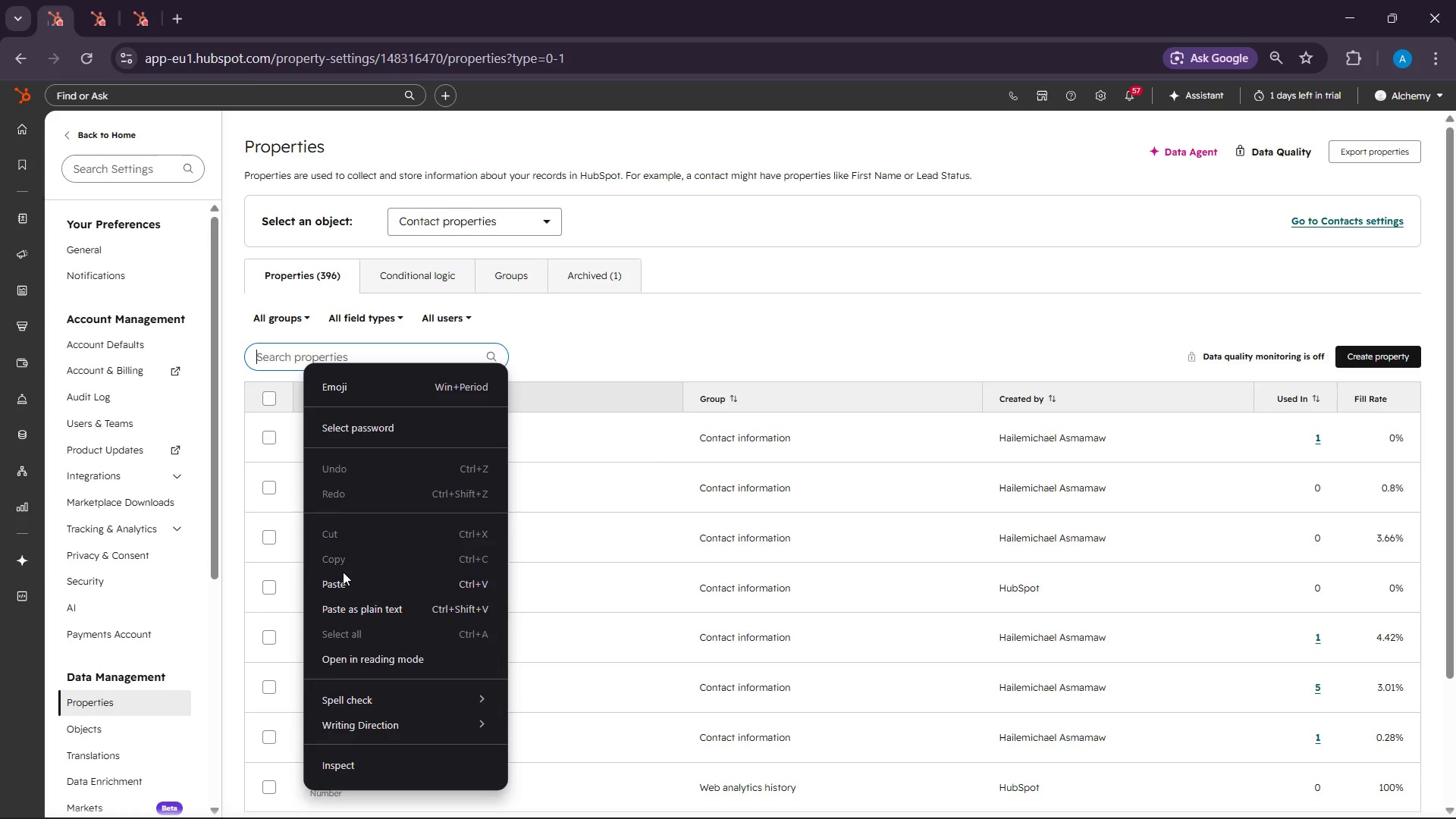 
left_click([342, 579])
 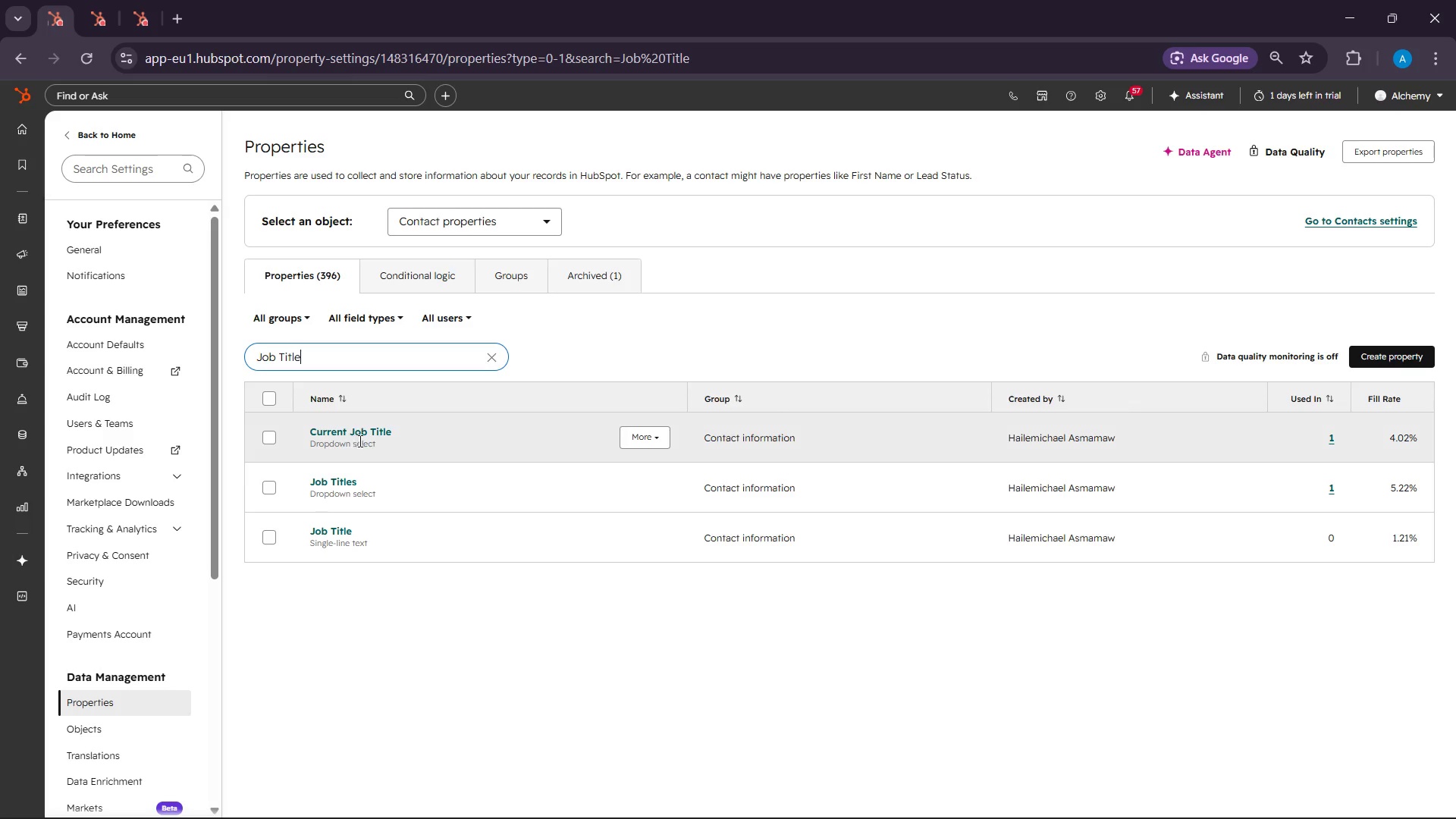 
wait(17.25)
 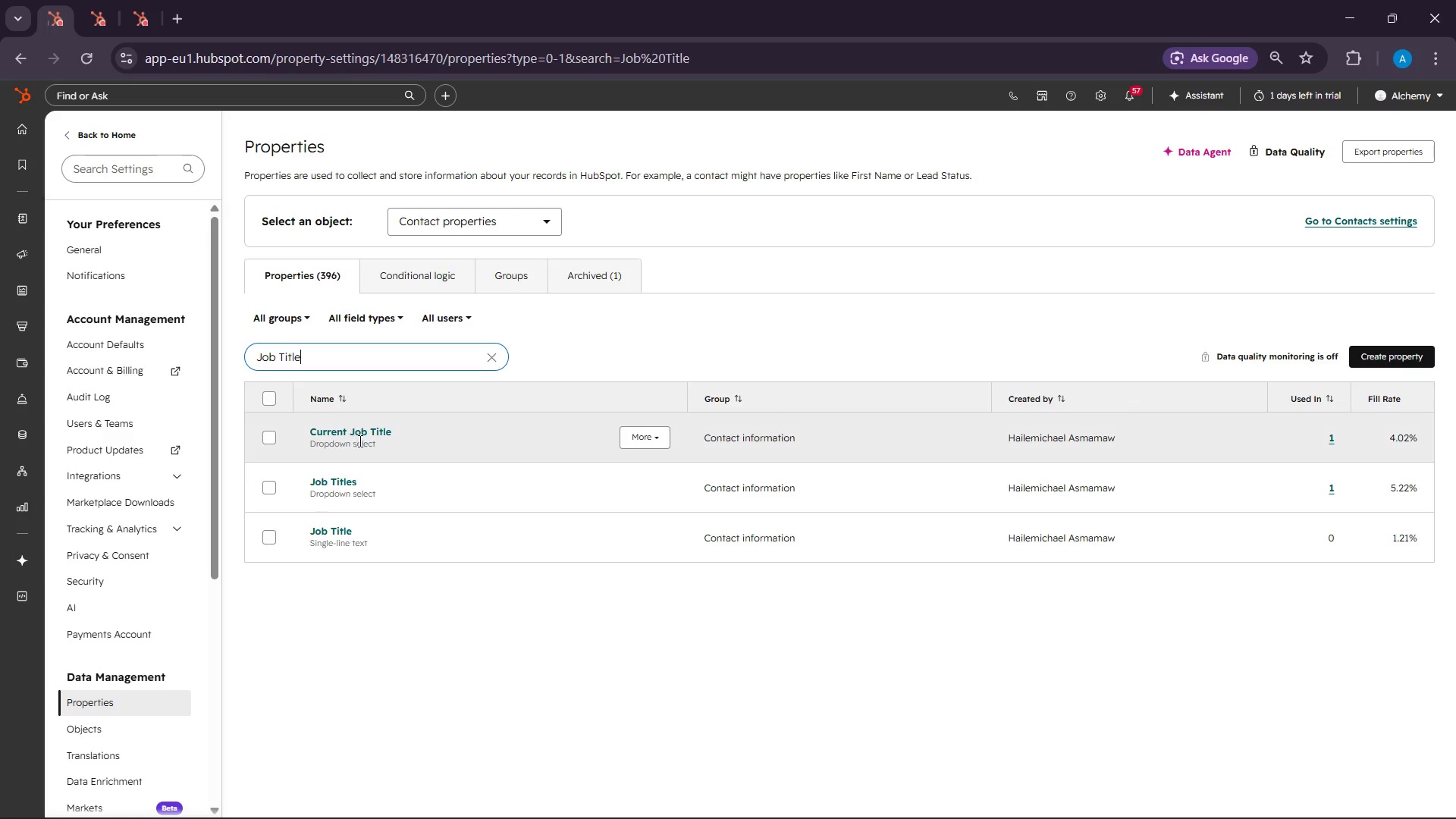 
left_click([331, 534])
 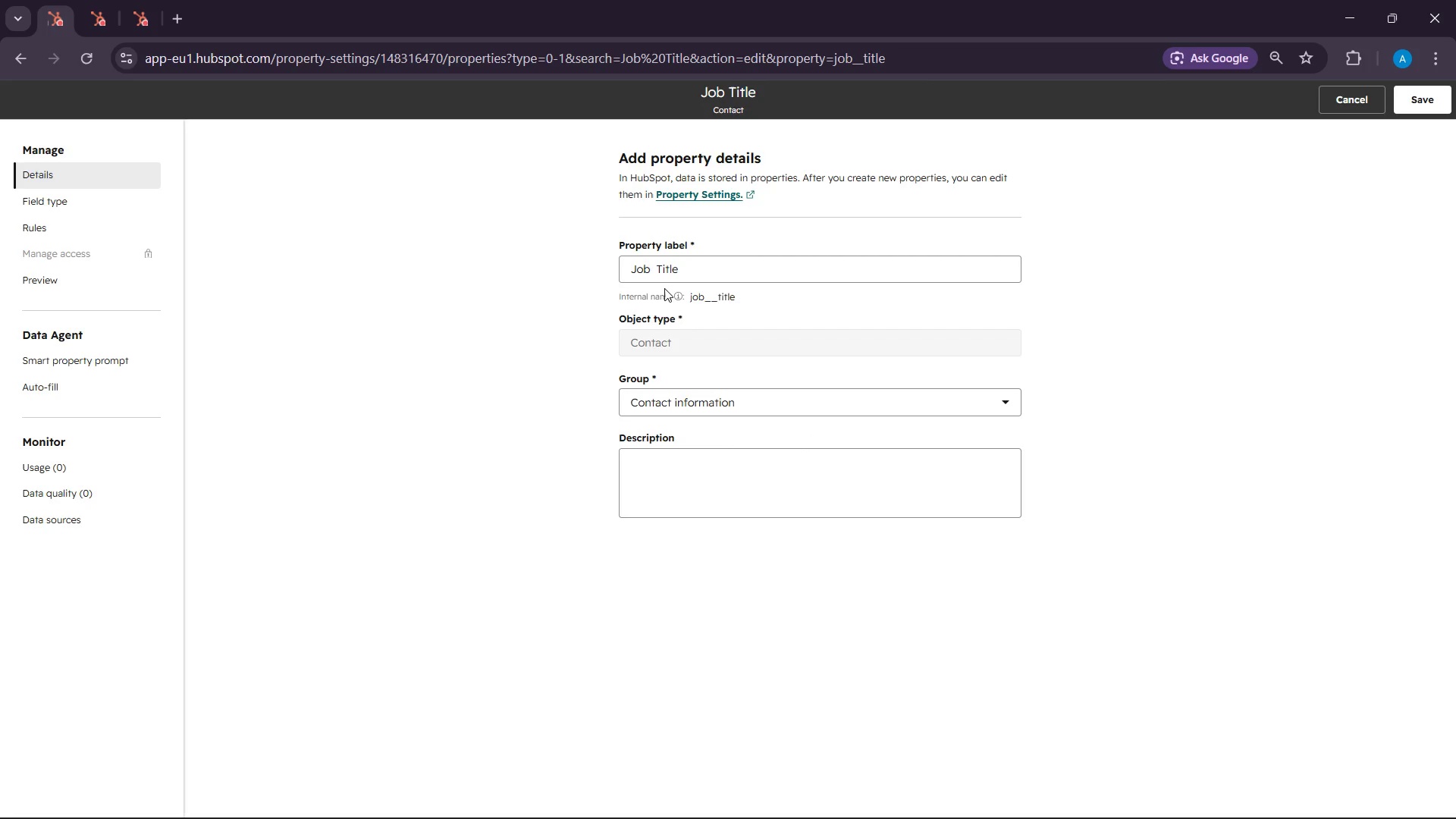 
wait(5.92)
 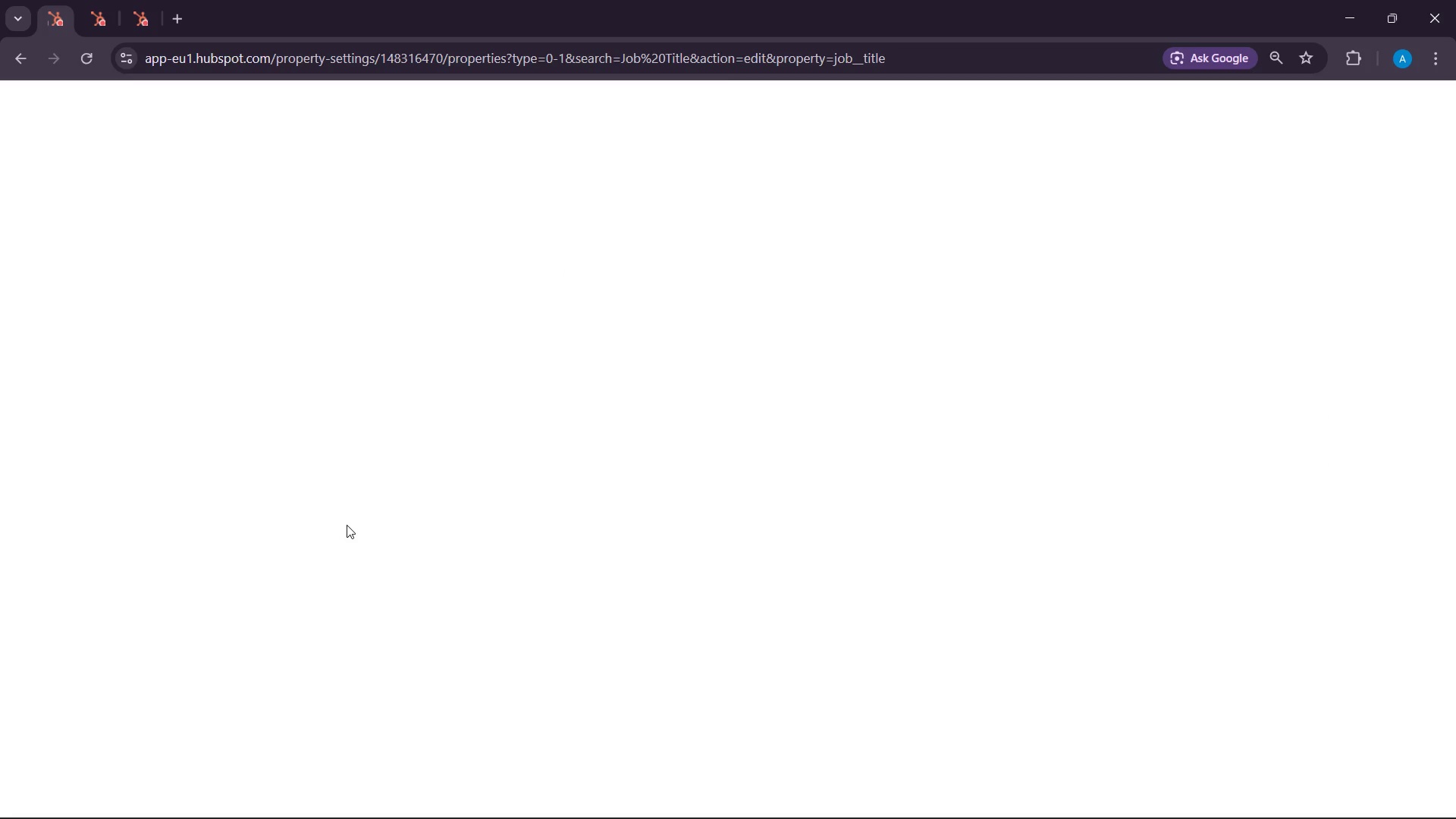 
left_click([661, 269])
 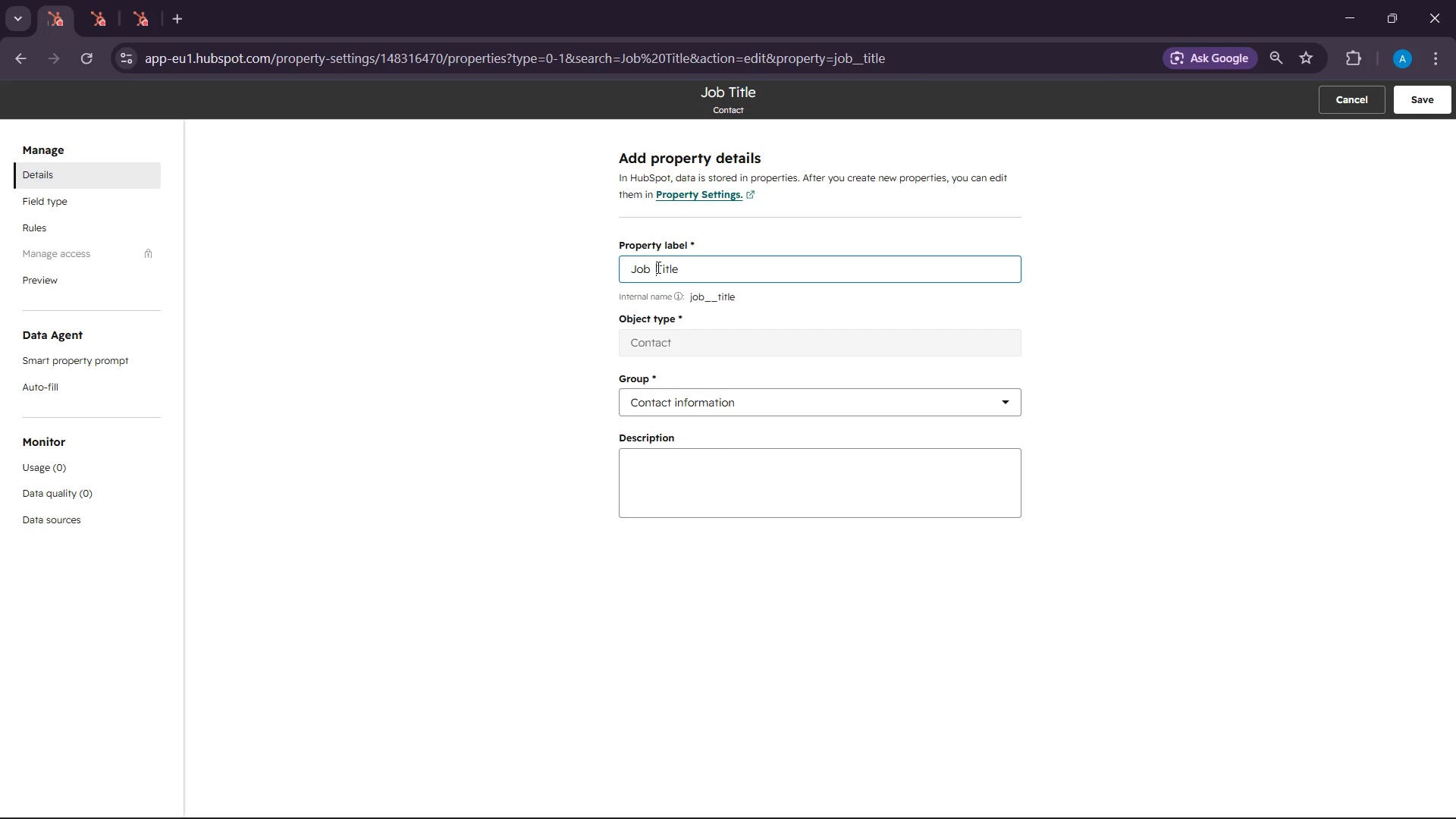 
left_click([657, 267])
 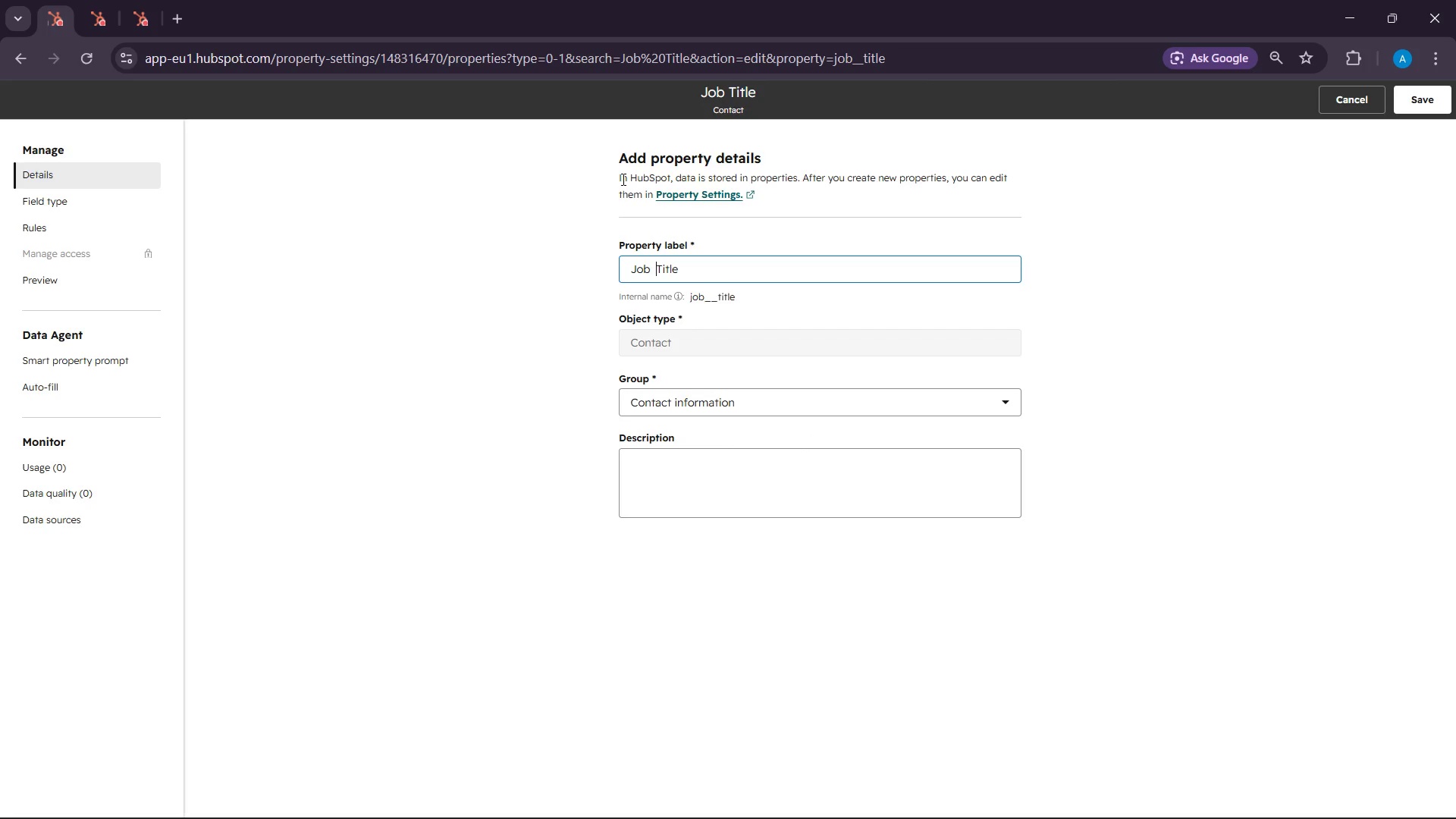 
key(Backspace)
 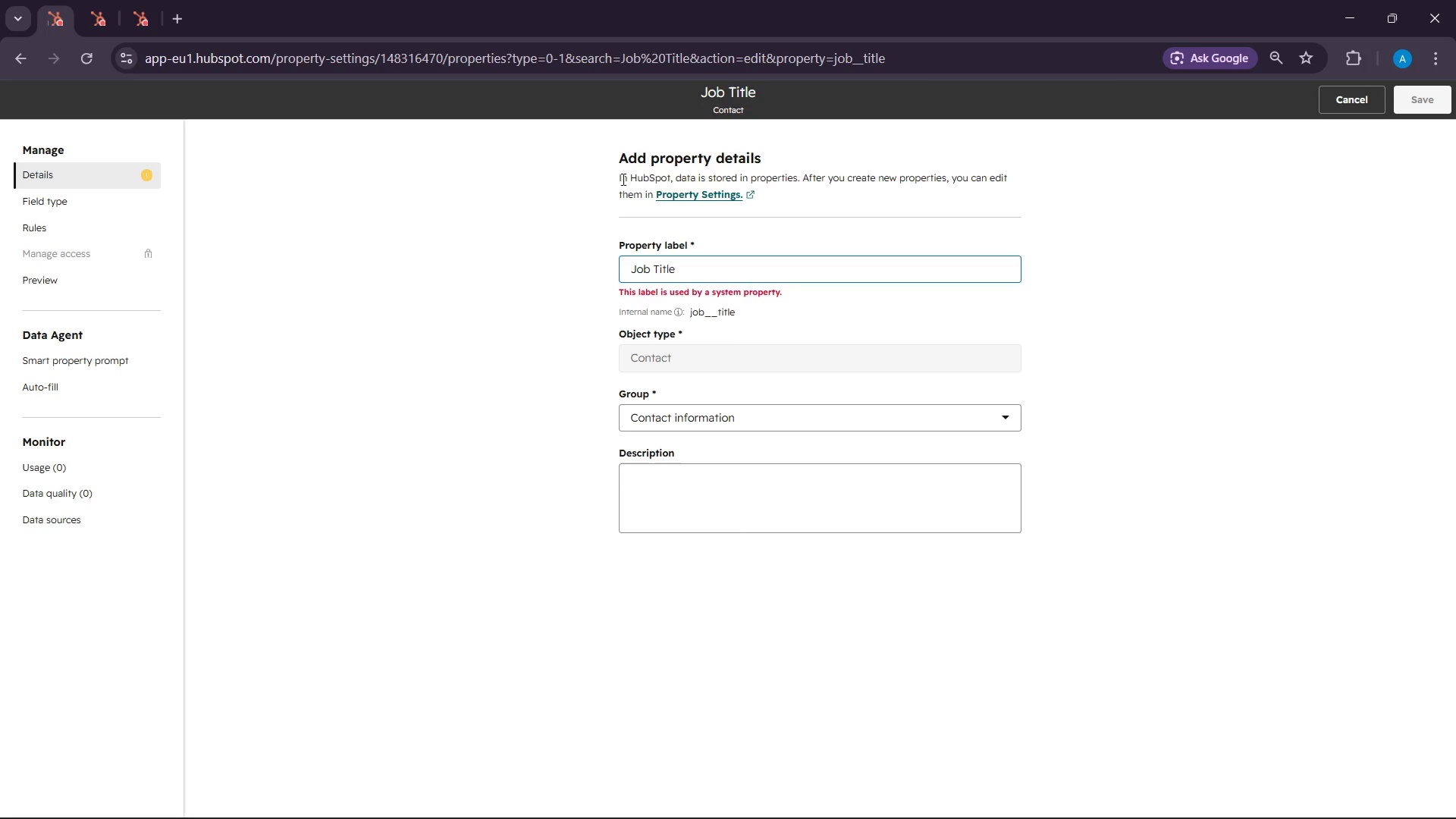 
wait(8.28)
 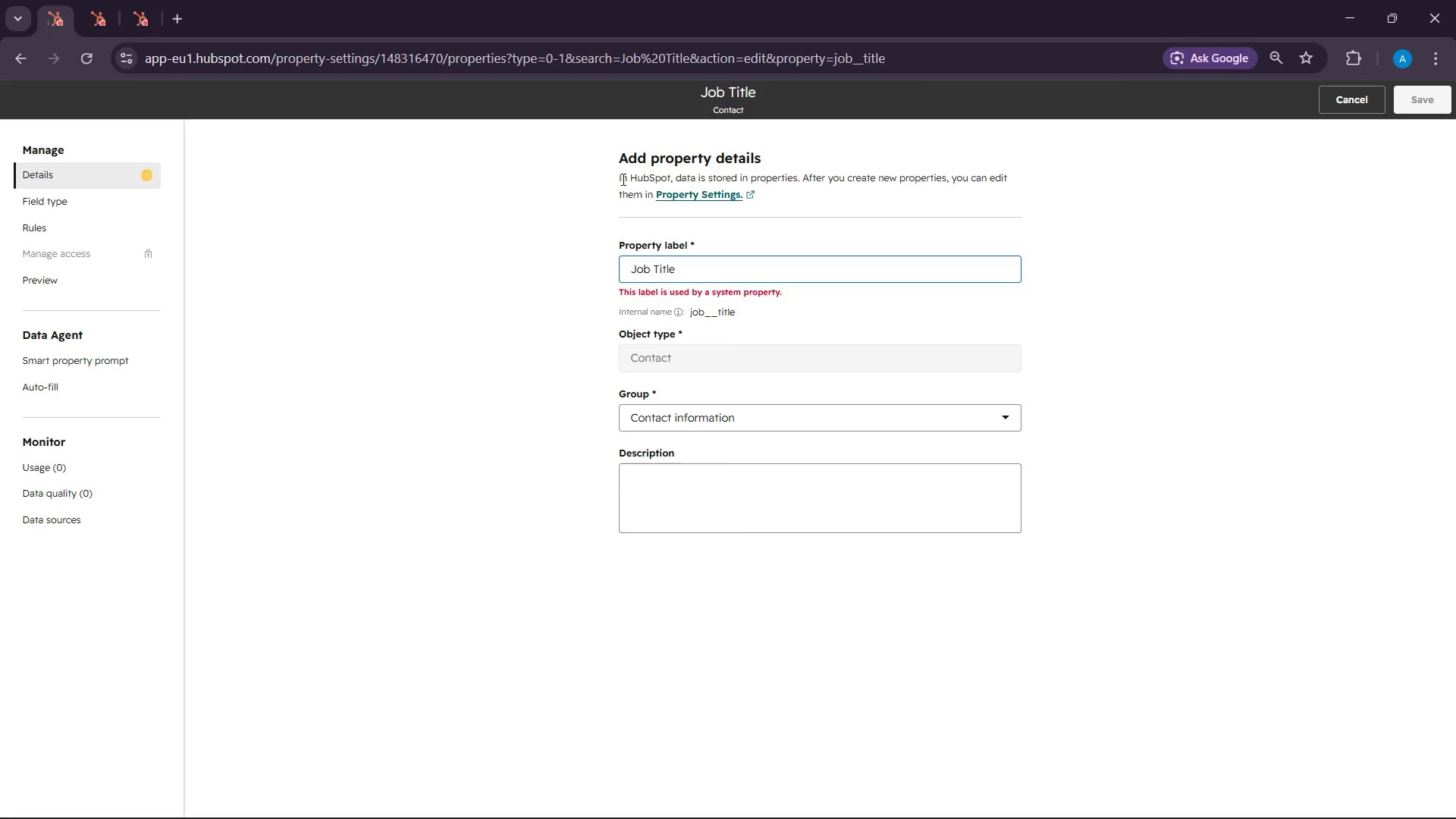 
left_click([20, 52])
 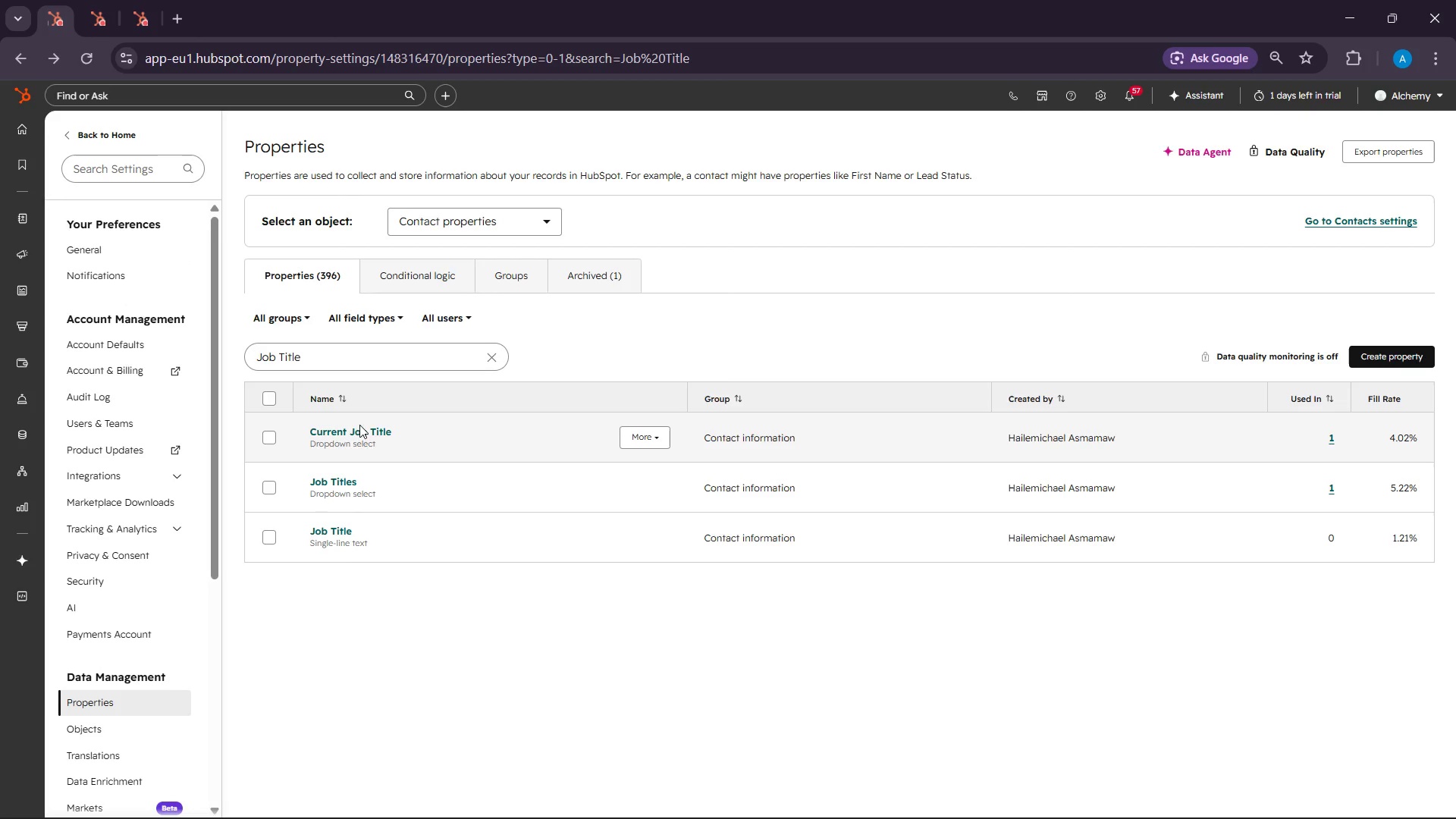 
wait(10.39)
 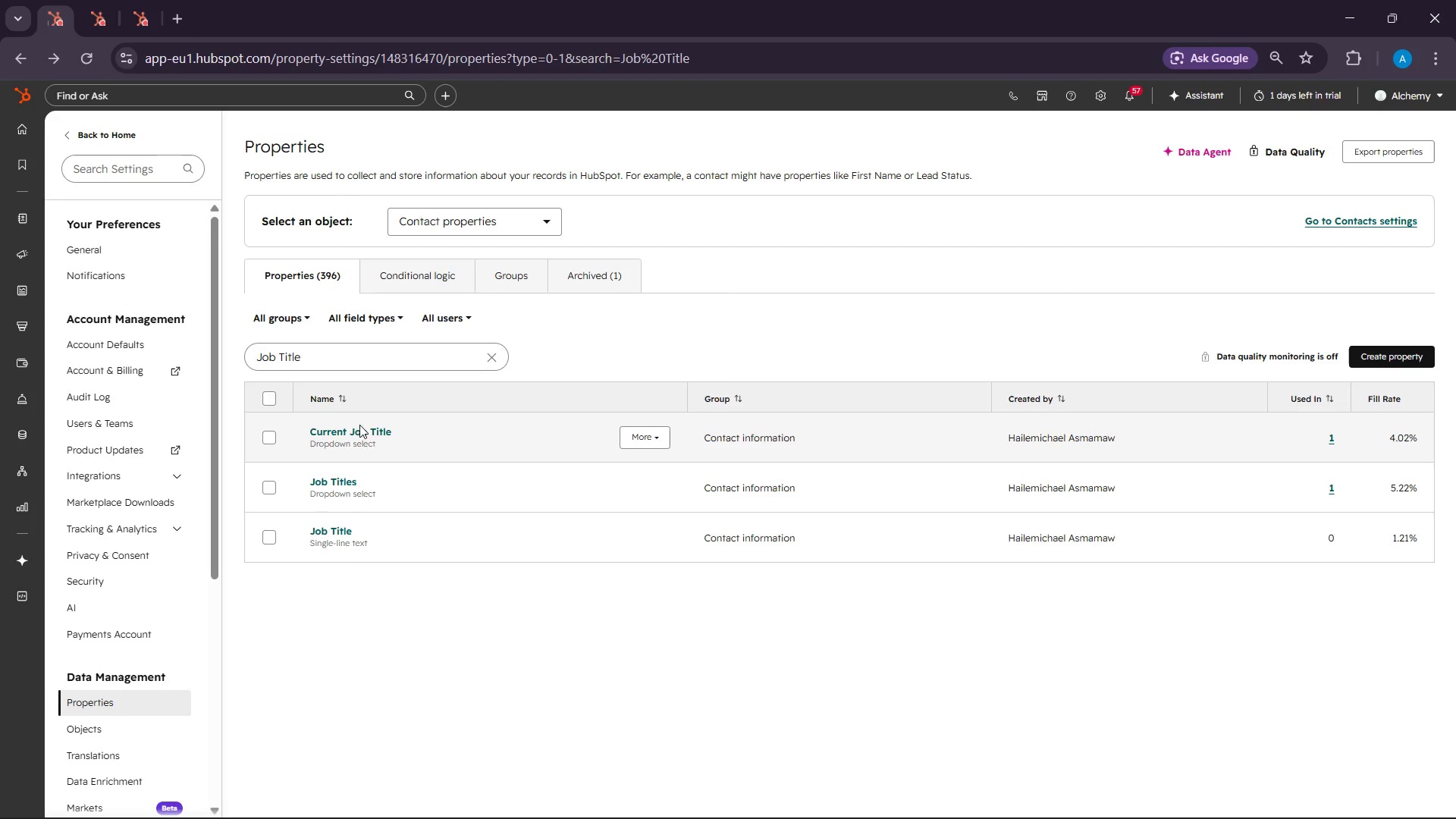 
left_click([272, 491])
 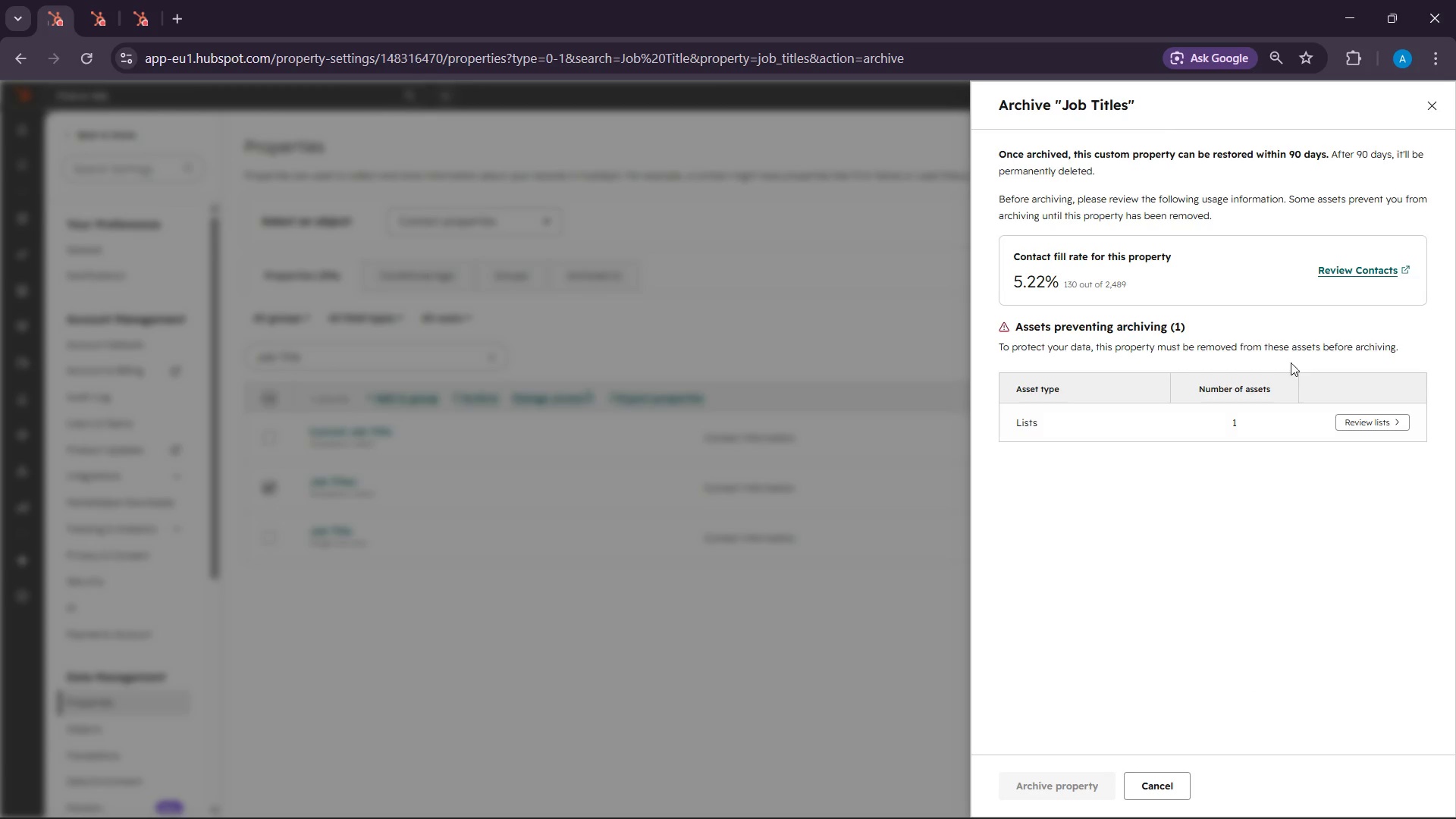 
wait(10.09)
 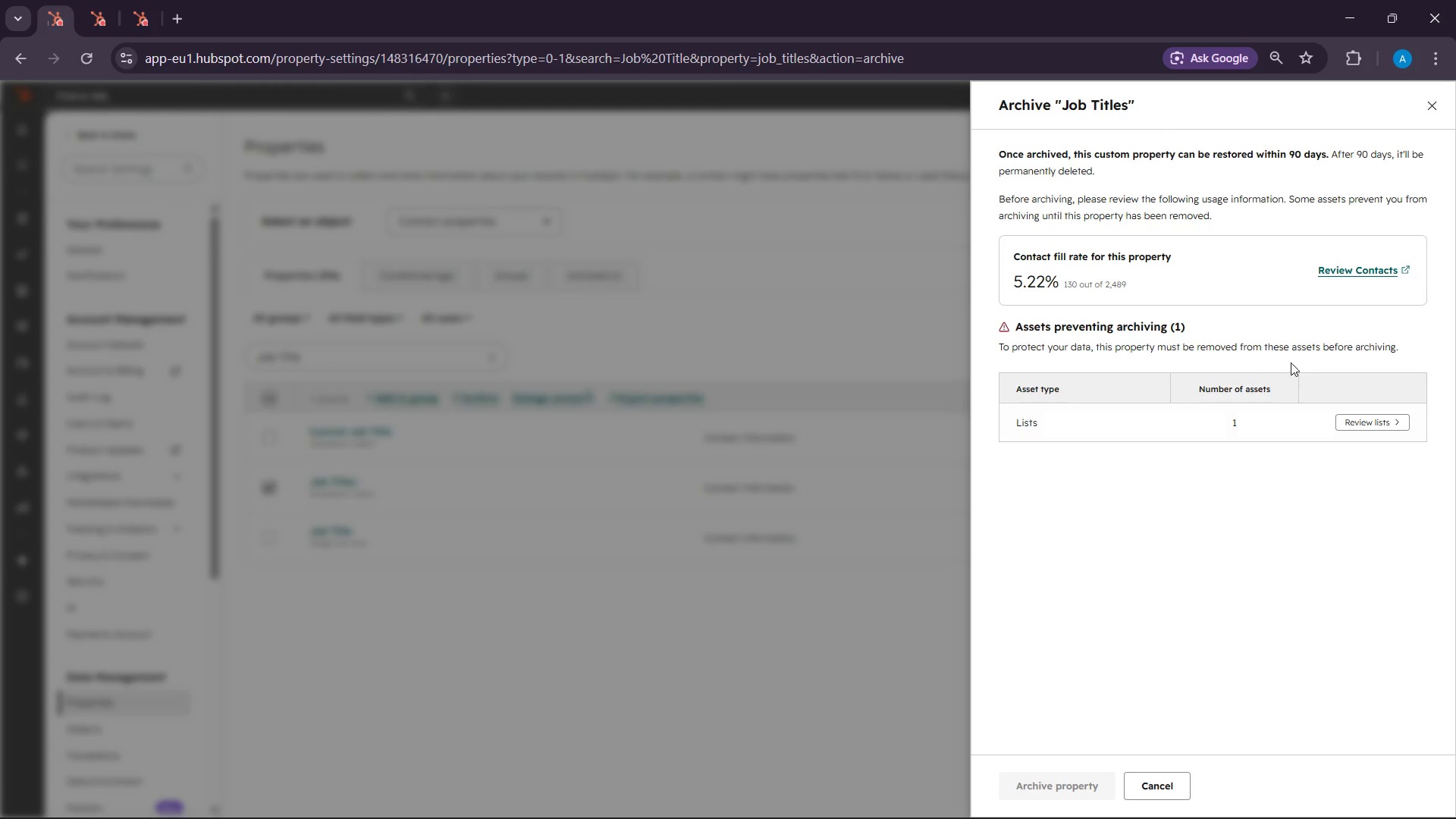 
left_click([354, 477])
 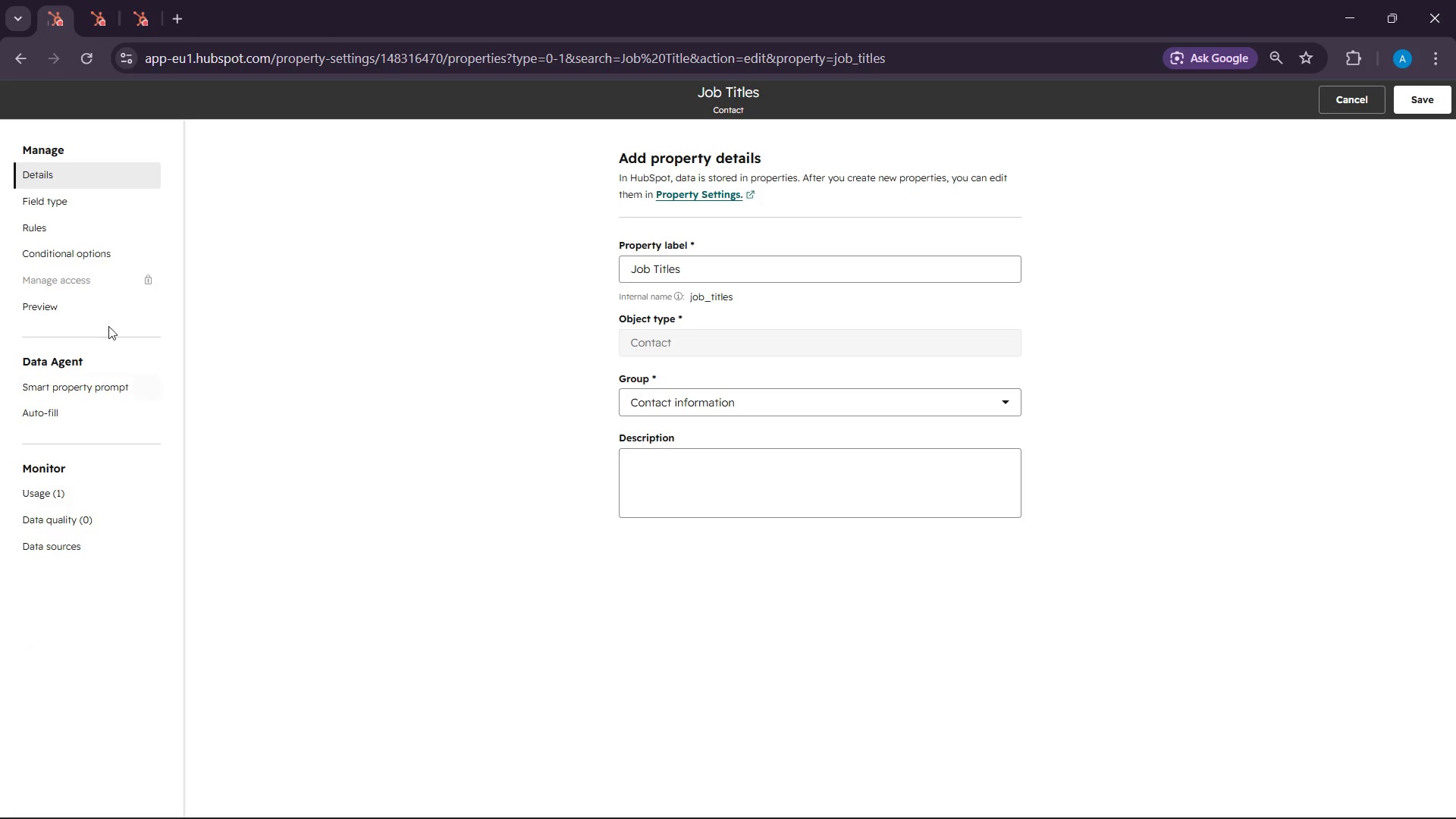 
left_click([69, 198])
 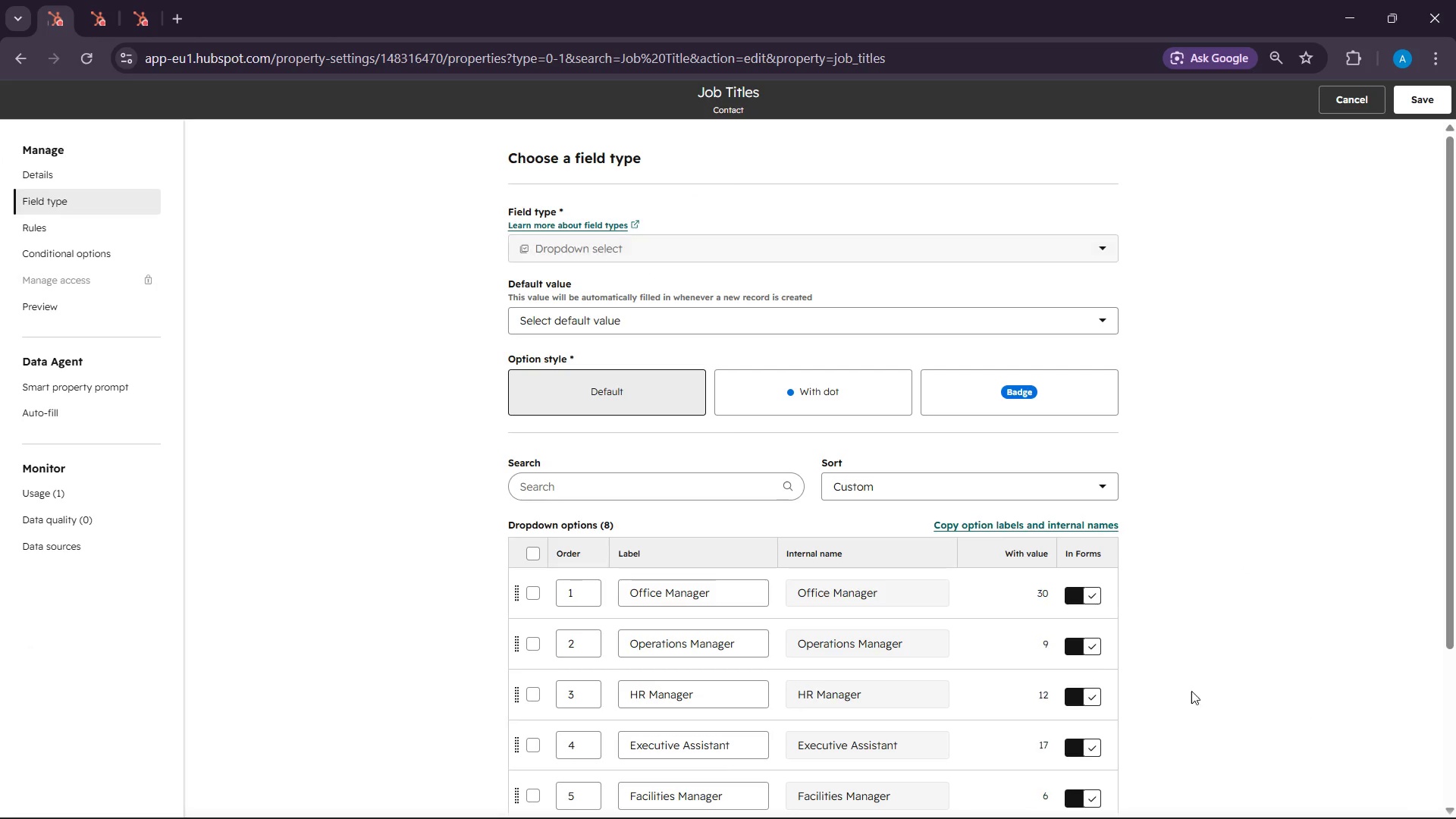 
scroll: coordinate [1056, 676], scroll_direction: down, amount: 8.0
 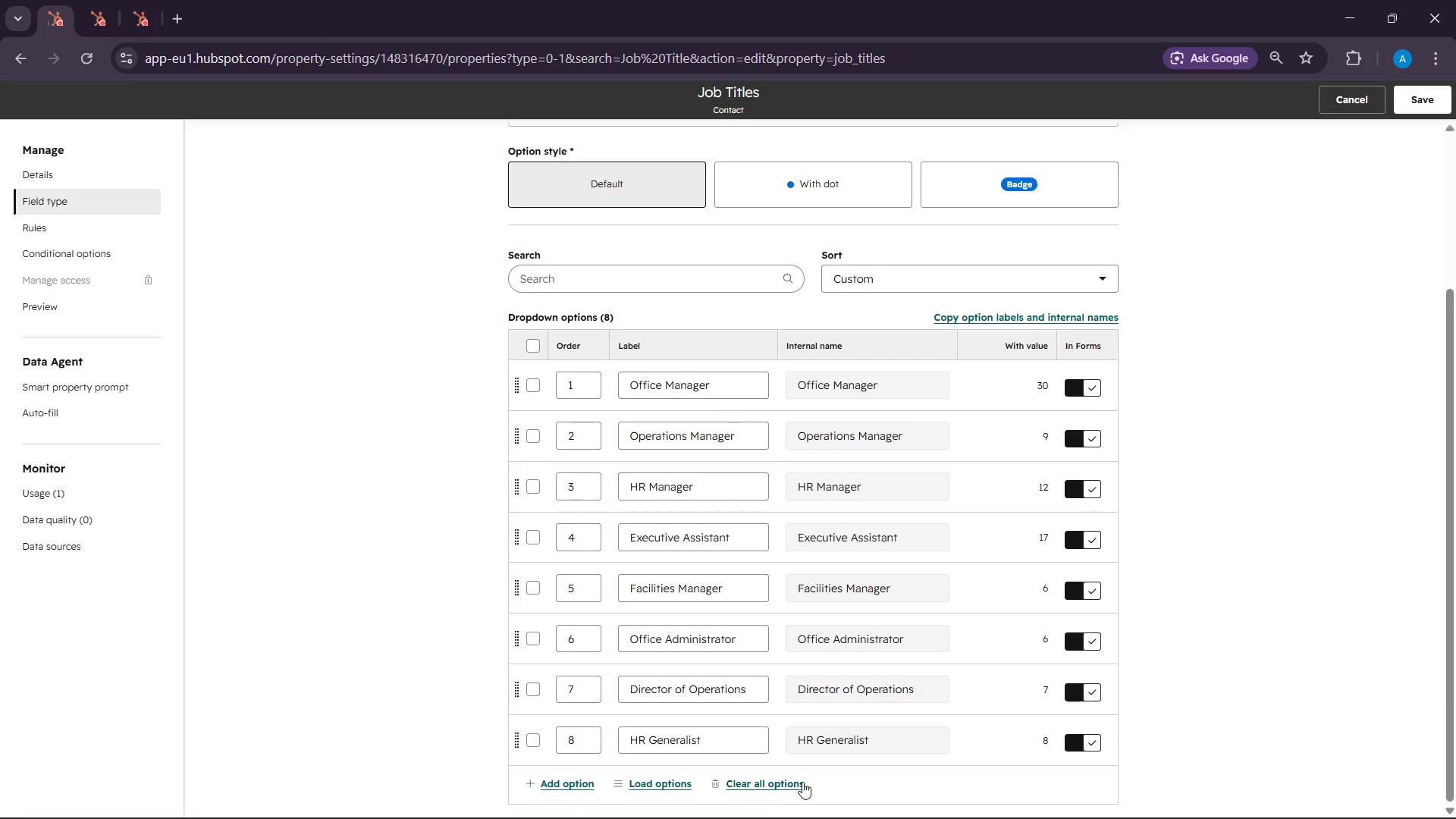 
left_click([802, 782])
 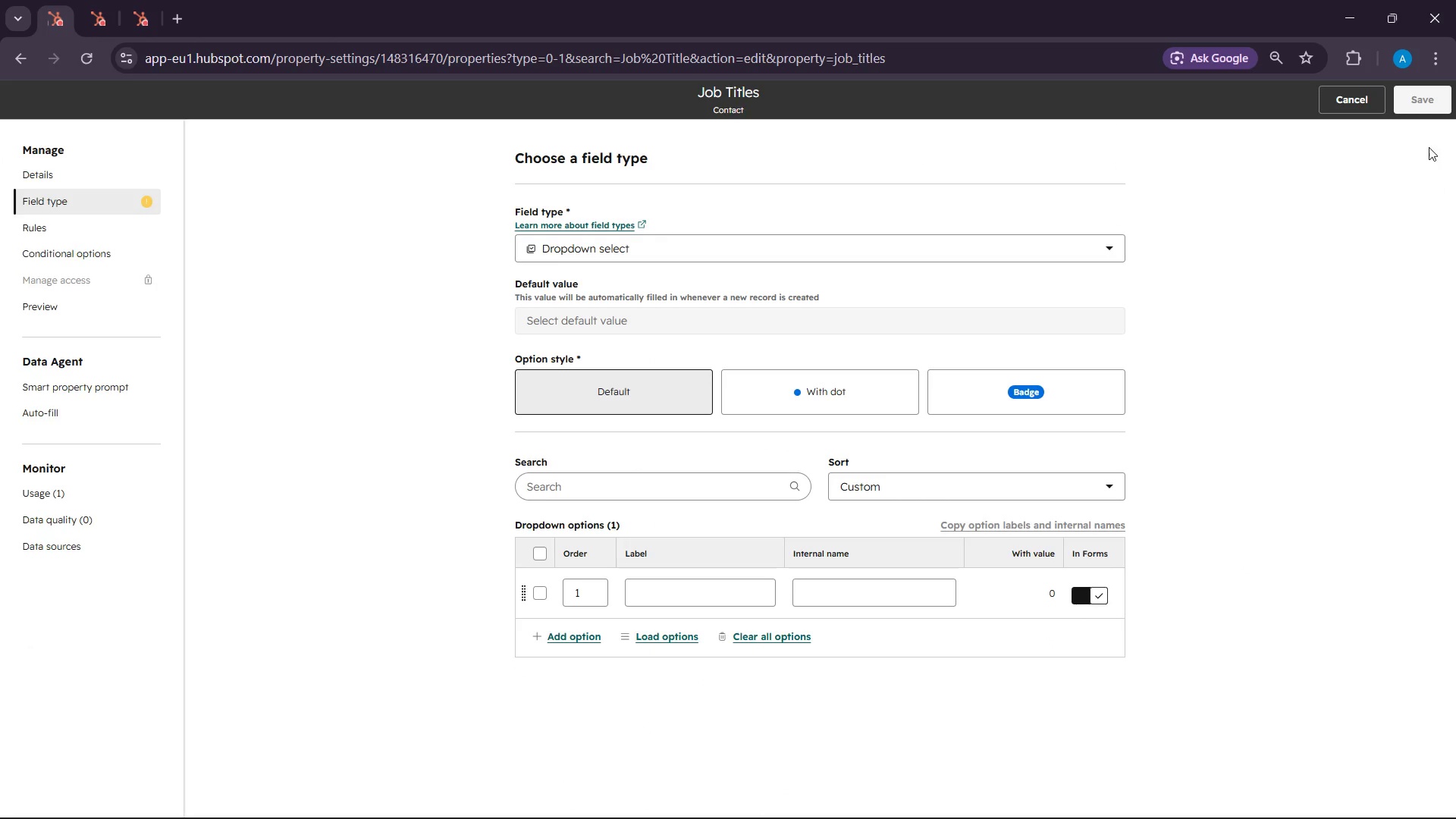 
left_click([1426, 105])
 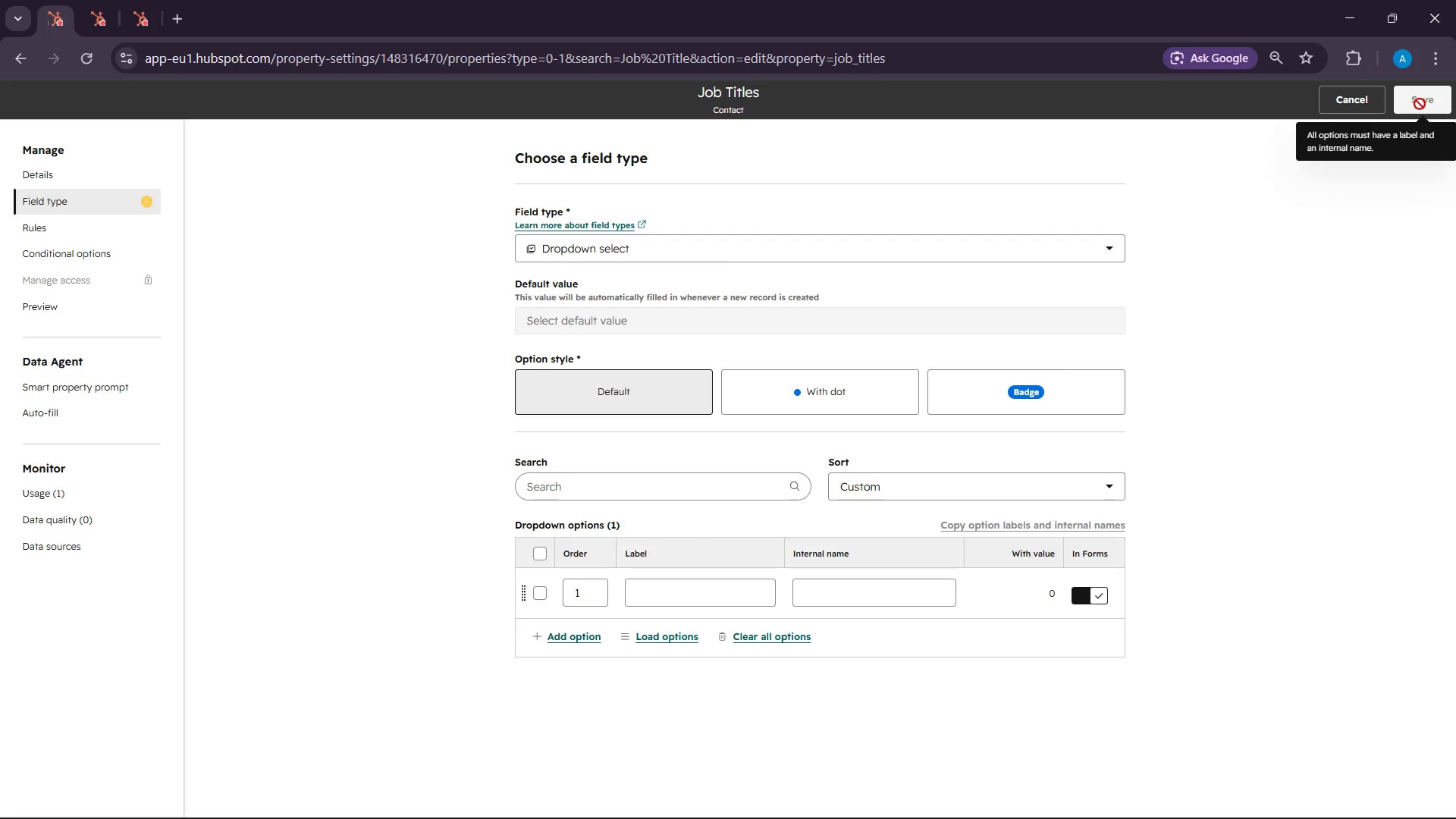 
wait(8.62)
 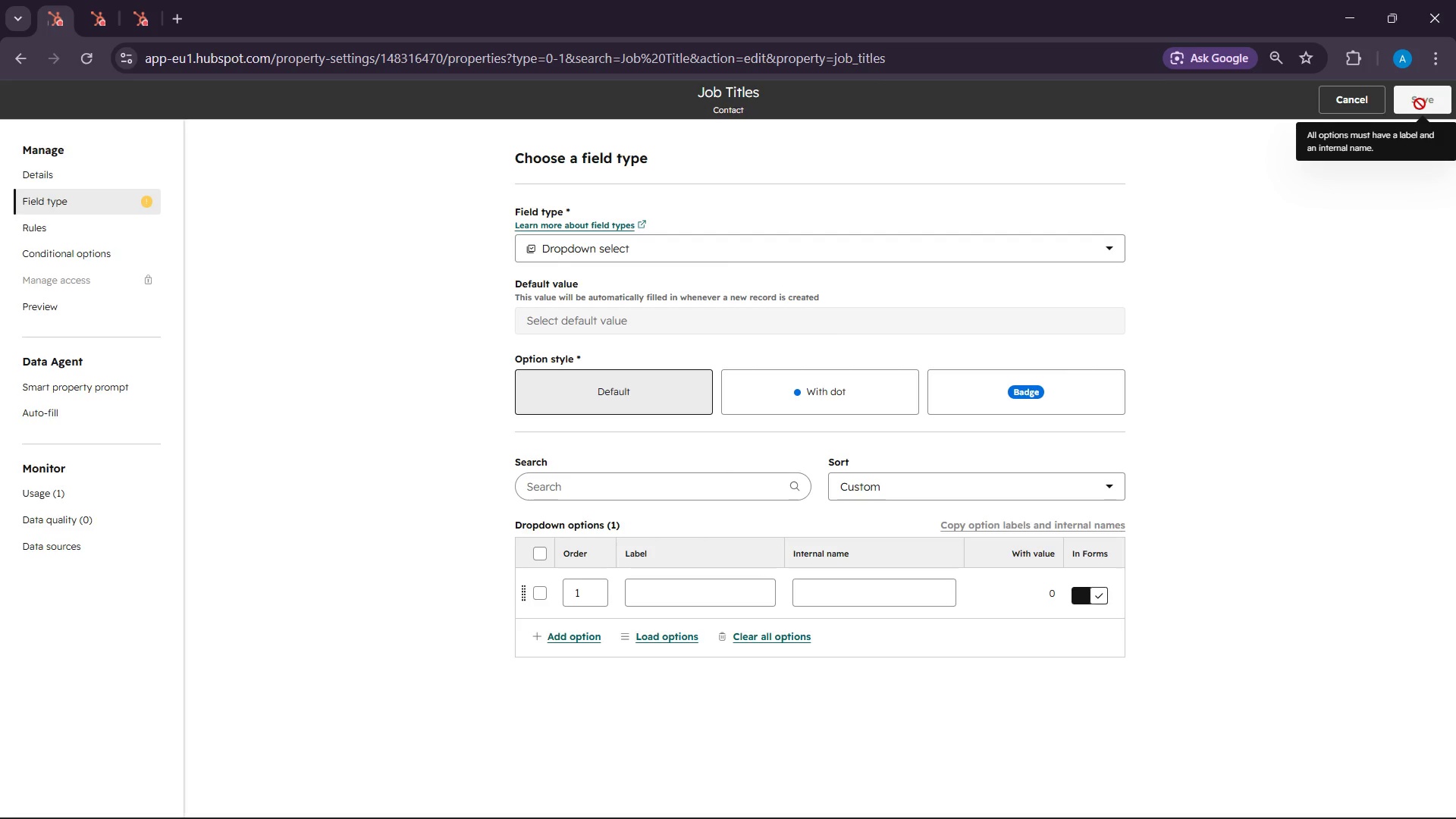 
left_click([14, 54])
 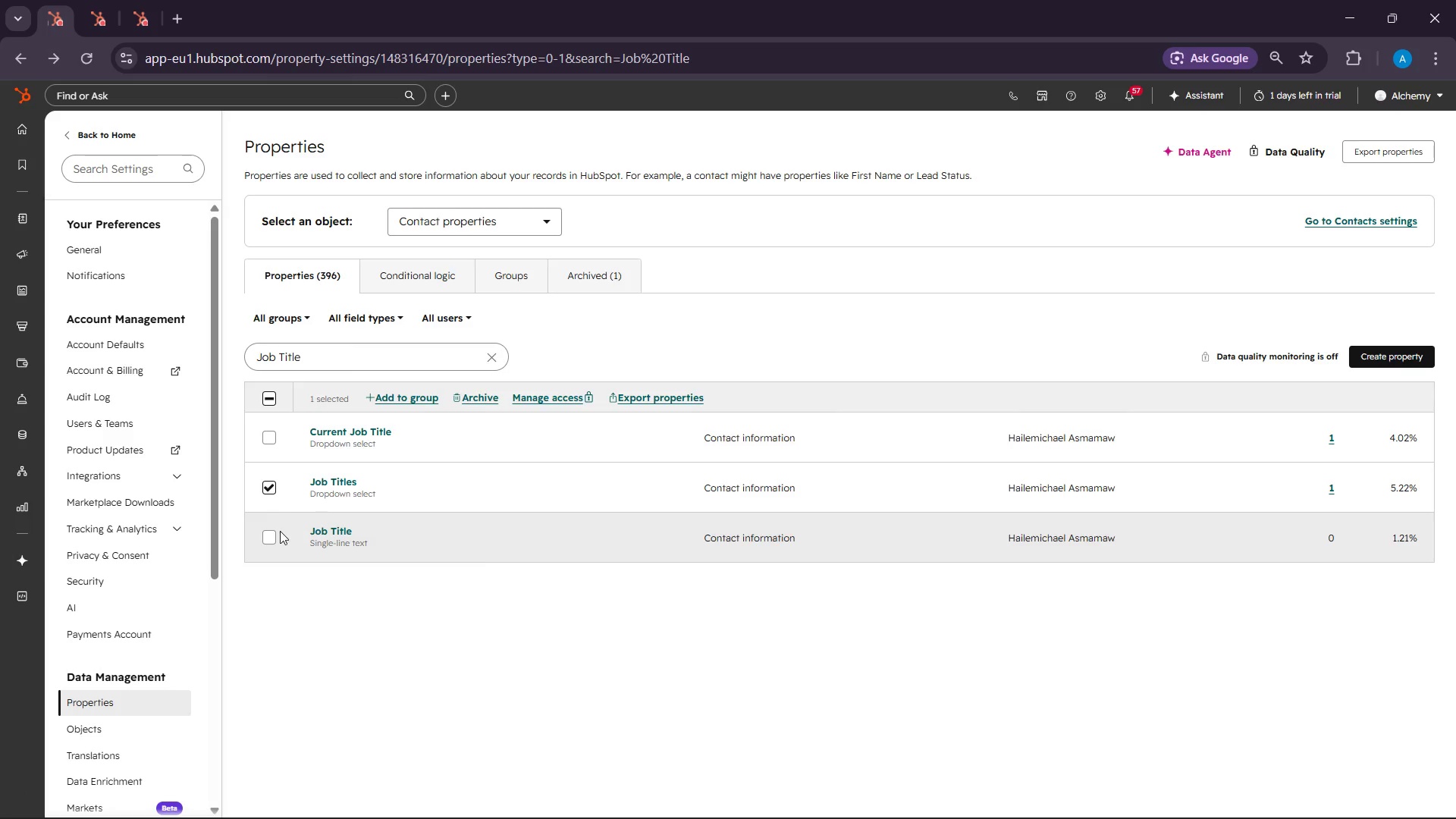 
left_click([271, 532])
 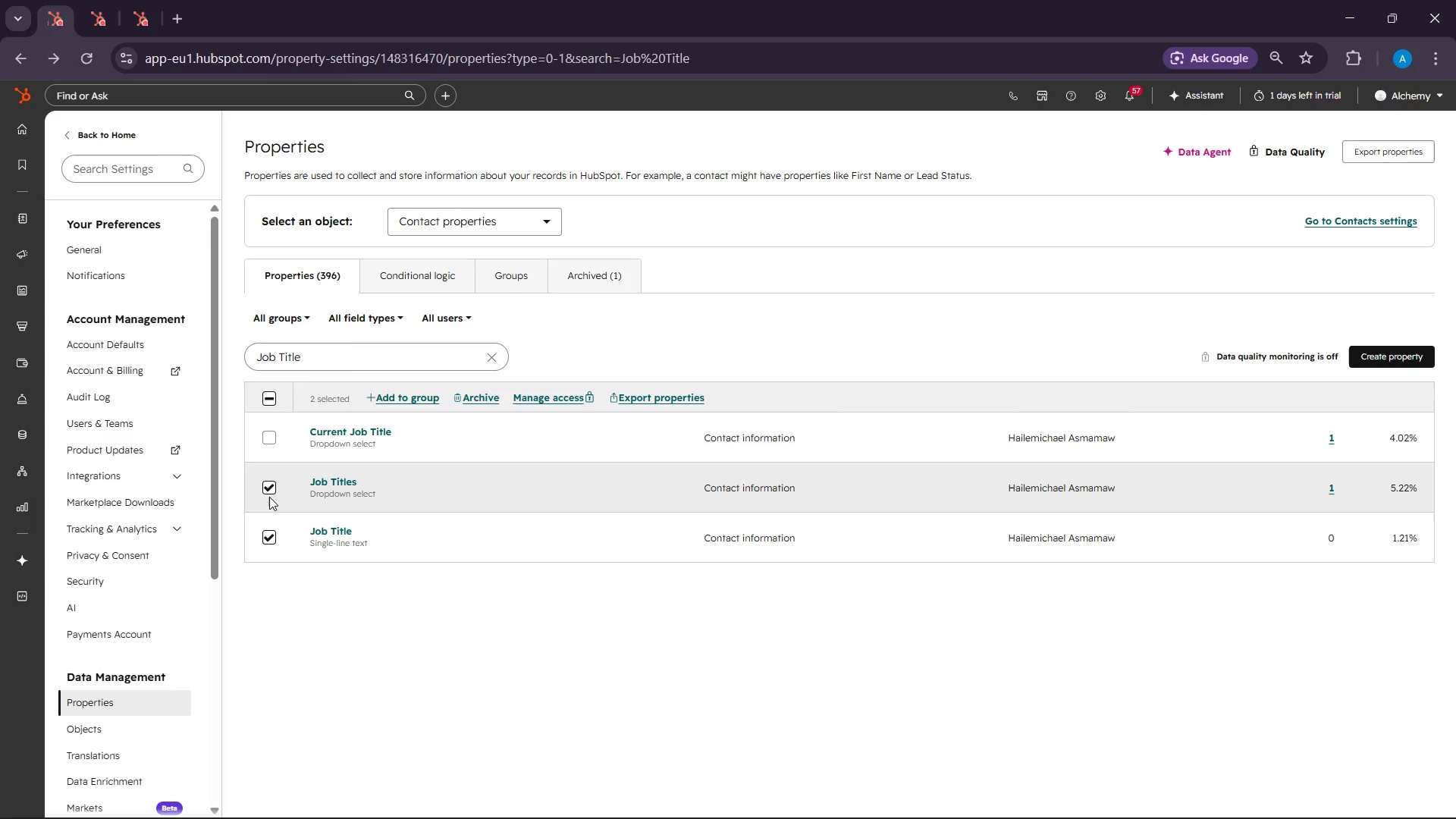 
left_click([269, 497])
 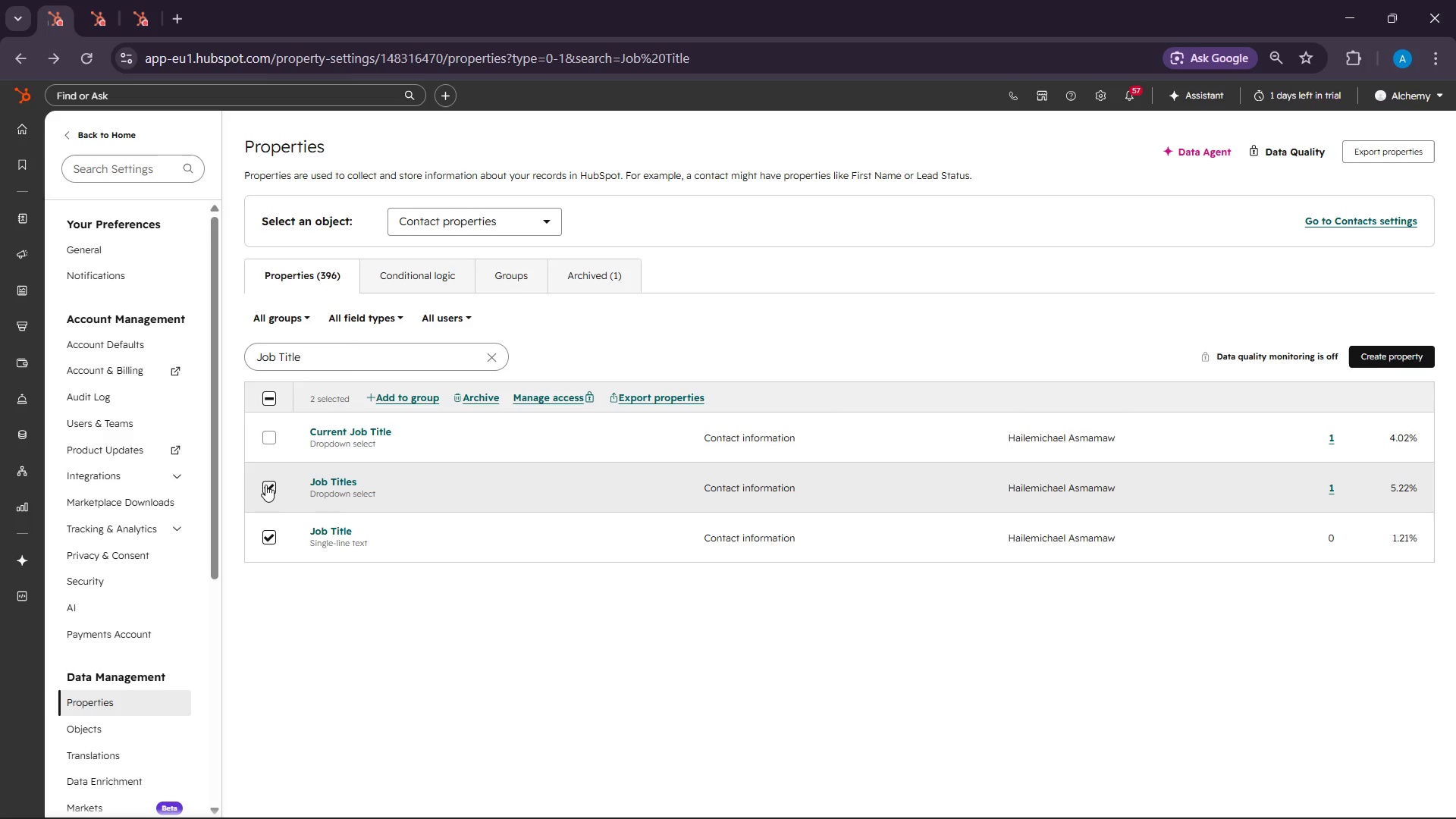 
left_click([265, 485])
 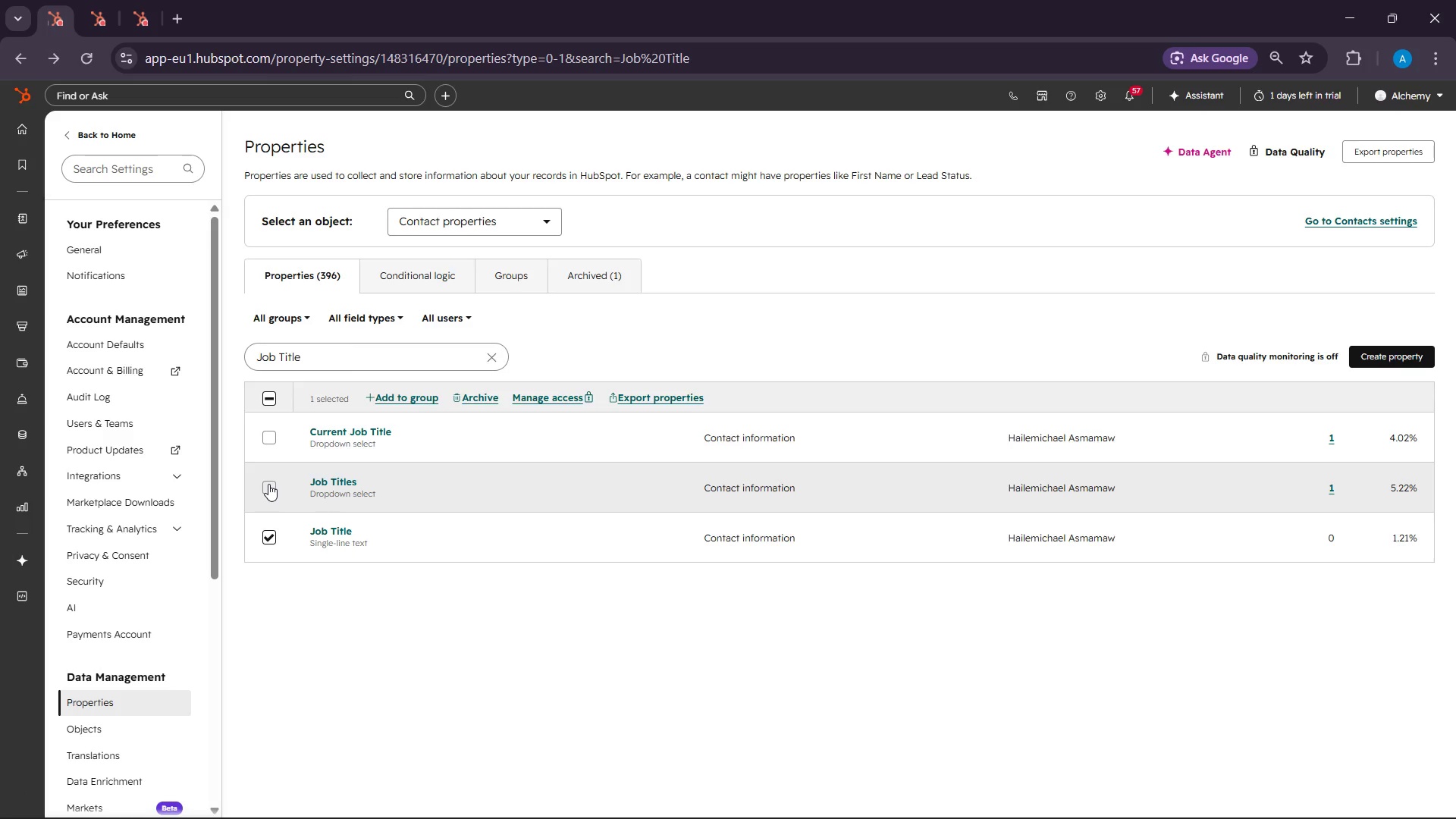 
wait(9.97)
 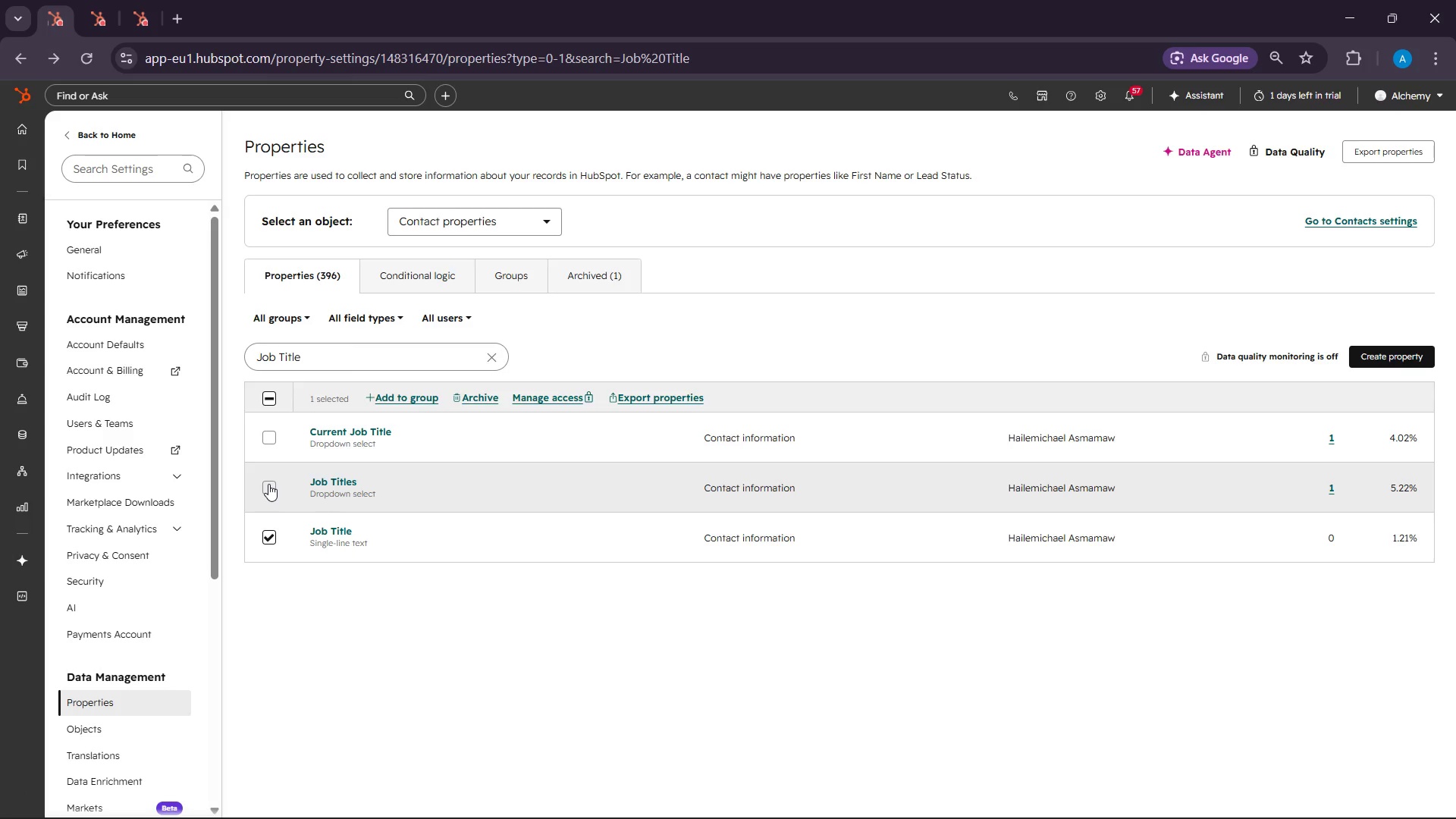 
left_click([331, 537])
 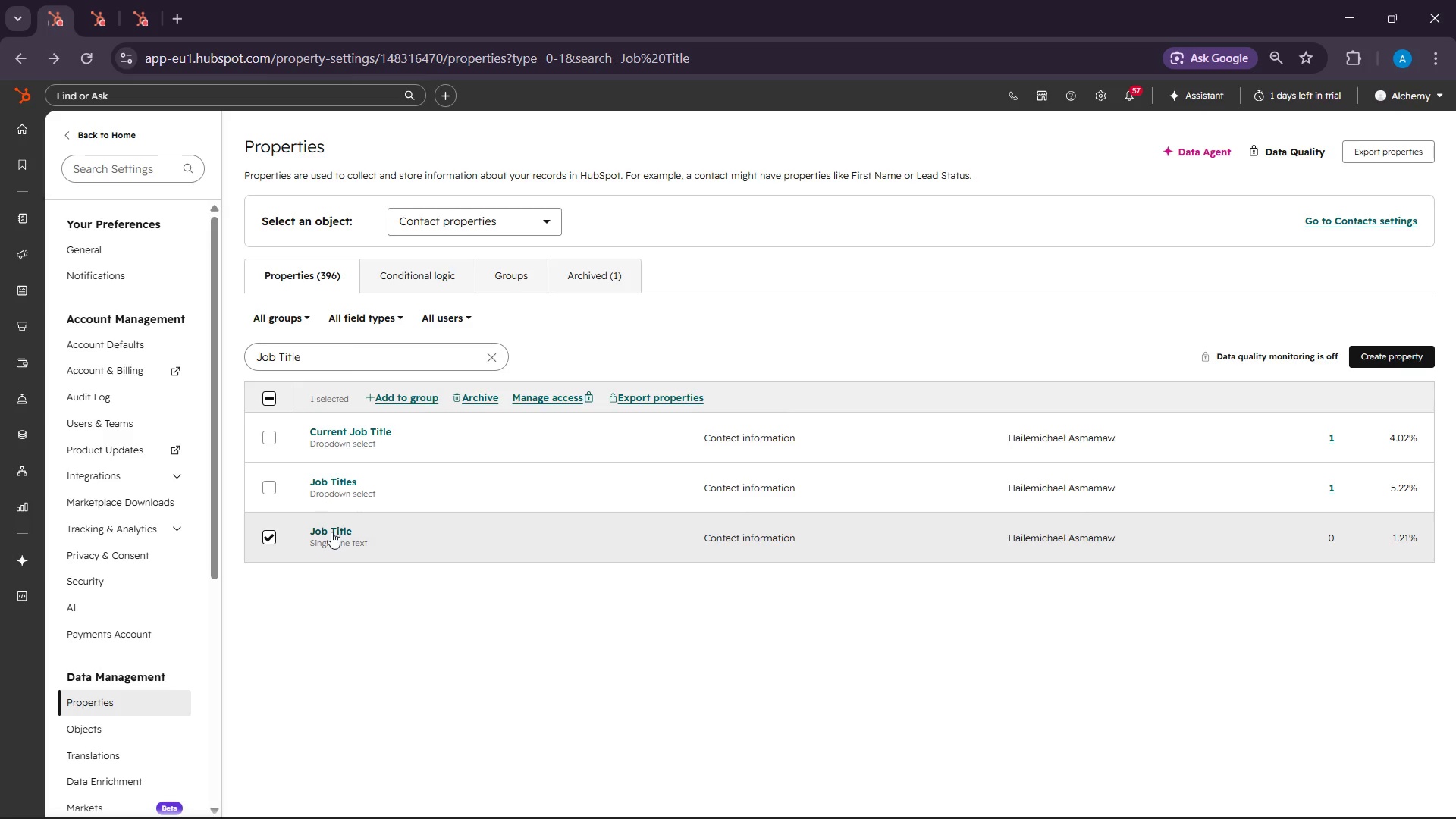 
left_click([331, 532])
 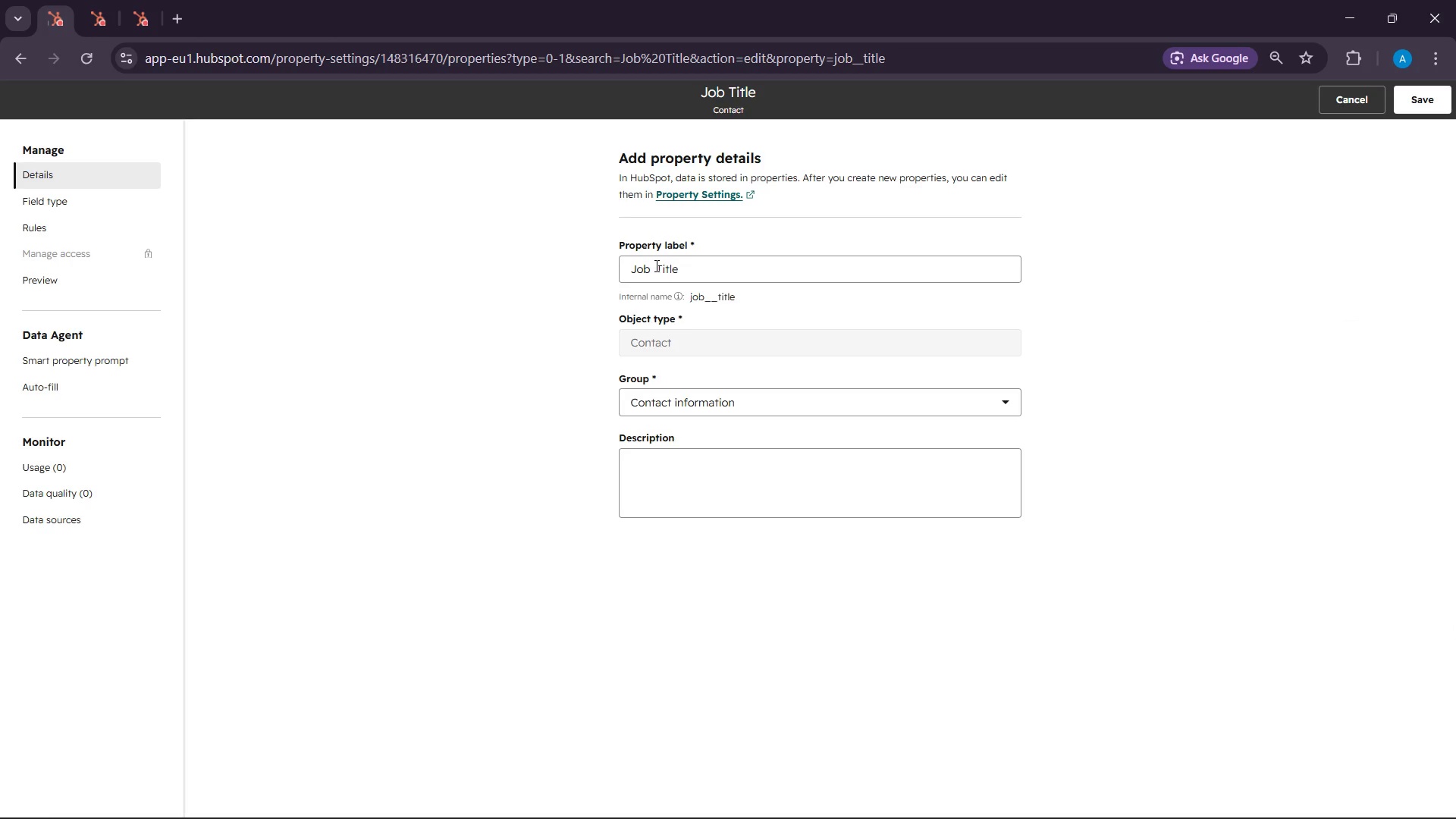 
wait(14.89)
 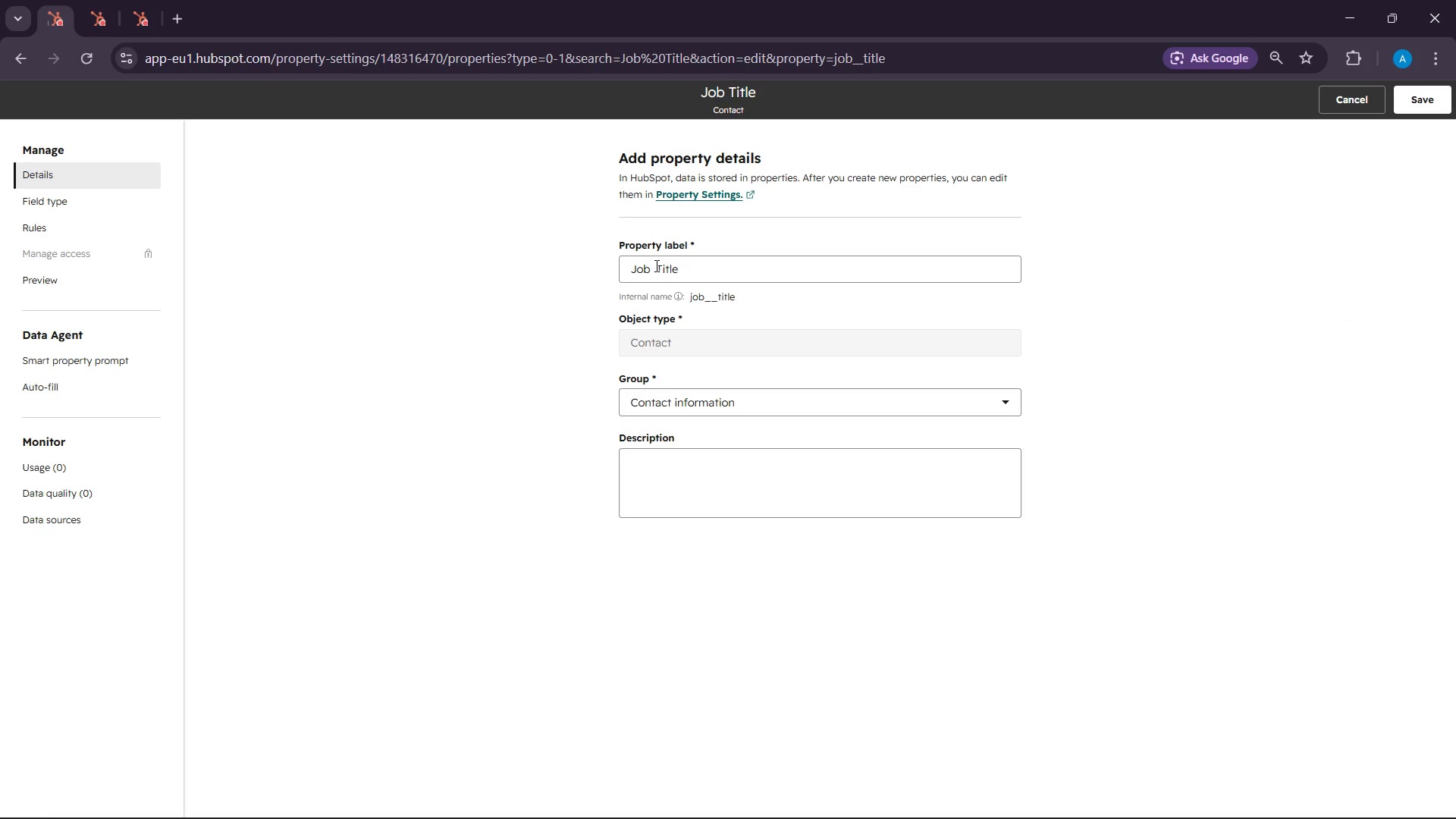 
left_click([74, 212])
 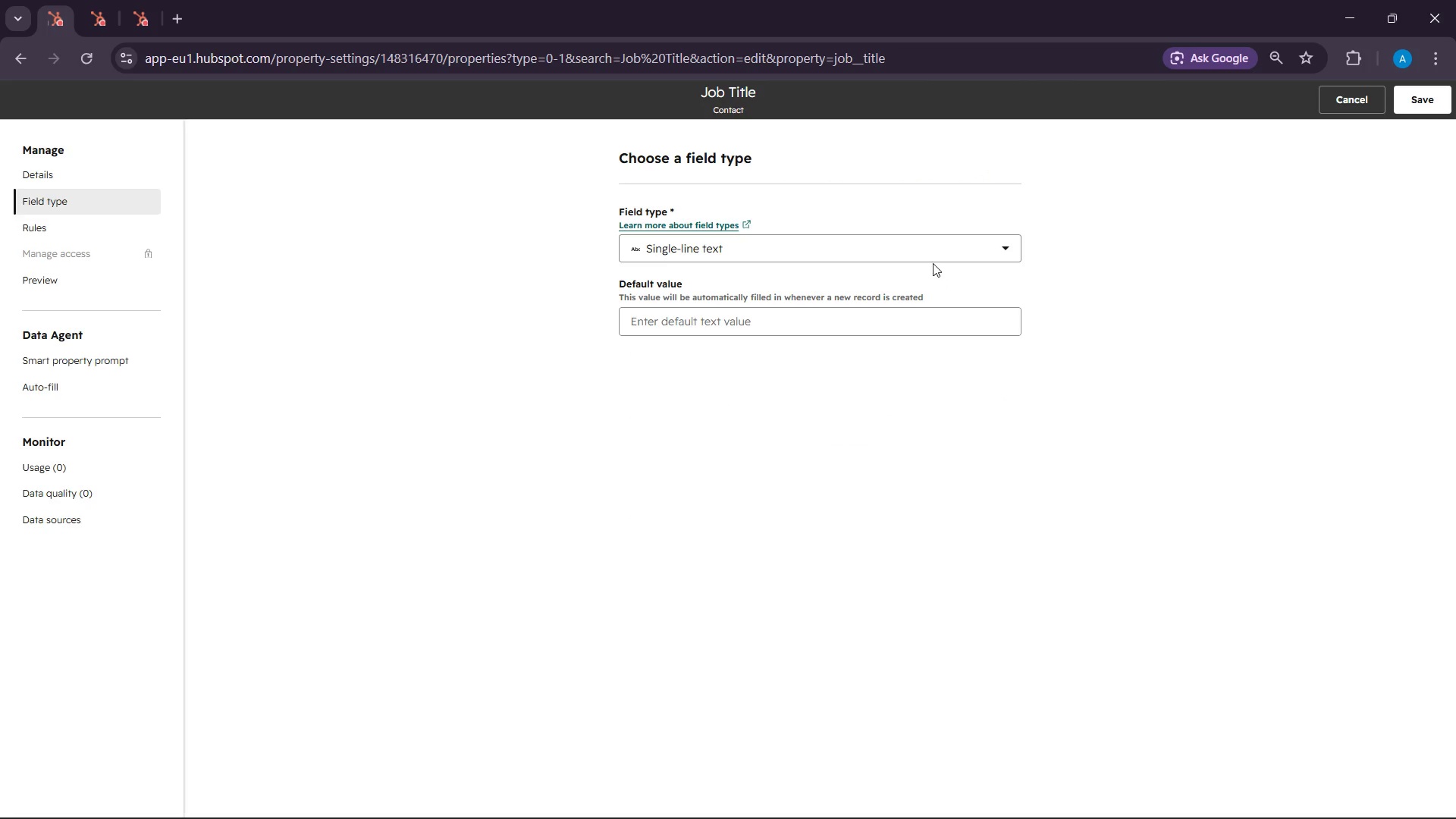 
left_click_drag(start_coordinate=[930, 261], to_coordinate=[928, 257])
 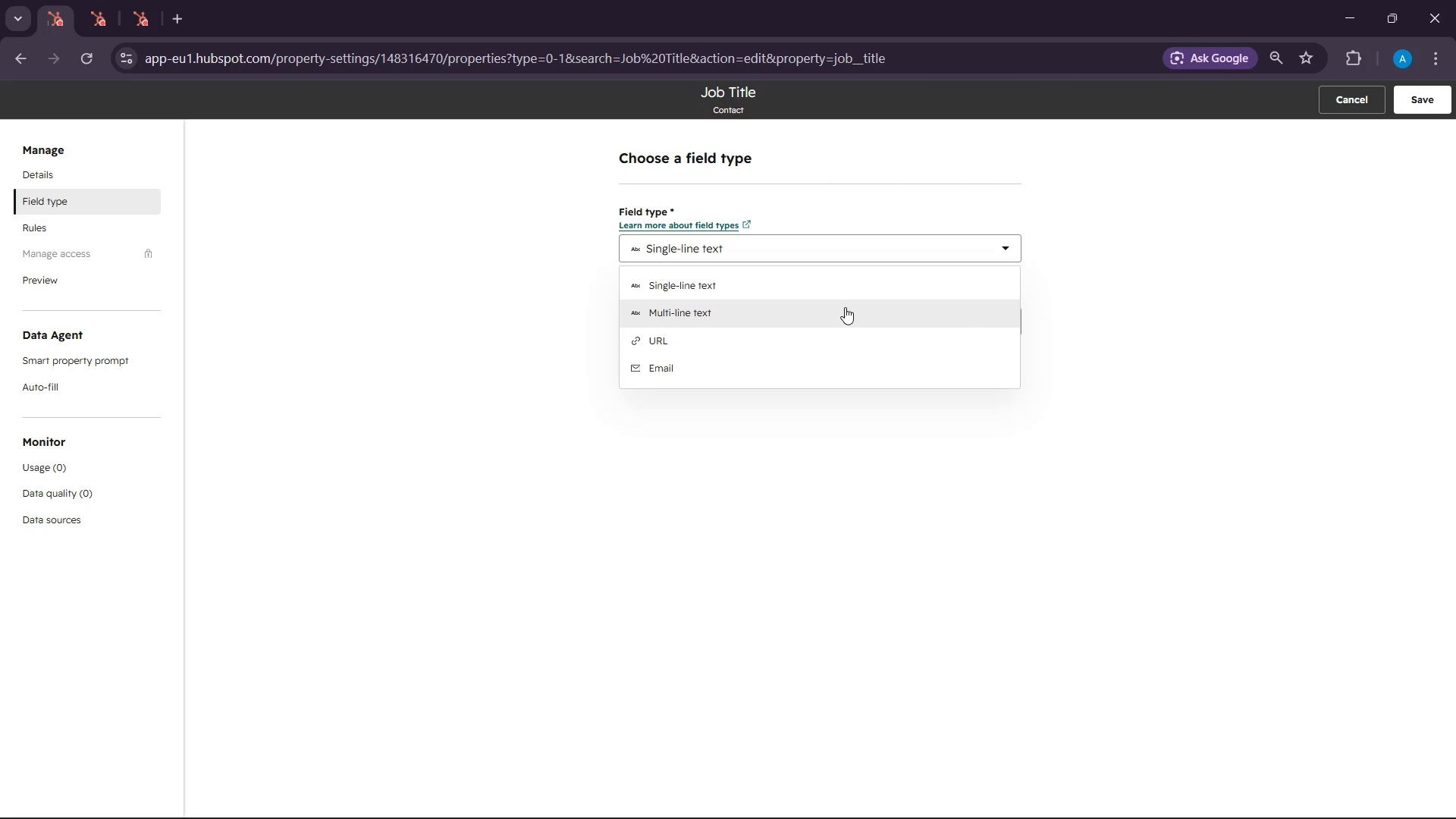 
scroll: coordinate [855, 336], scroll_direction: down, amount: 4.0
 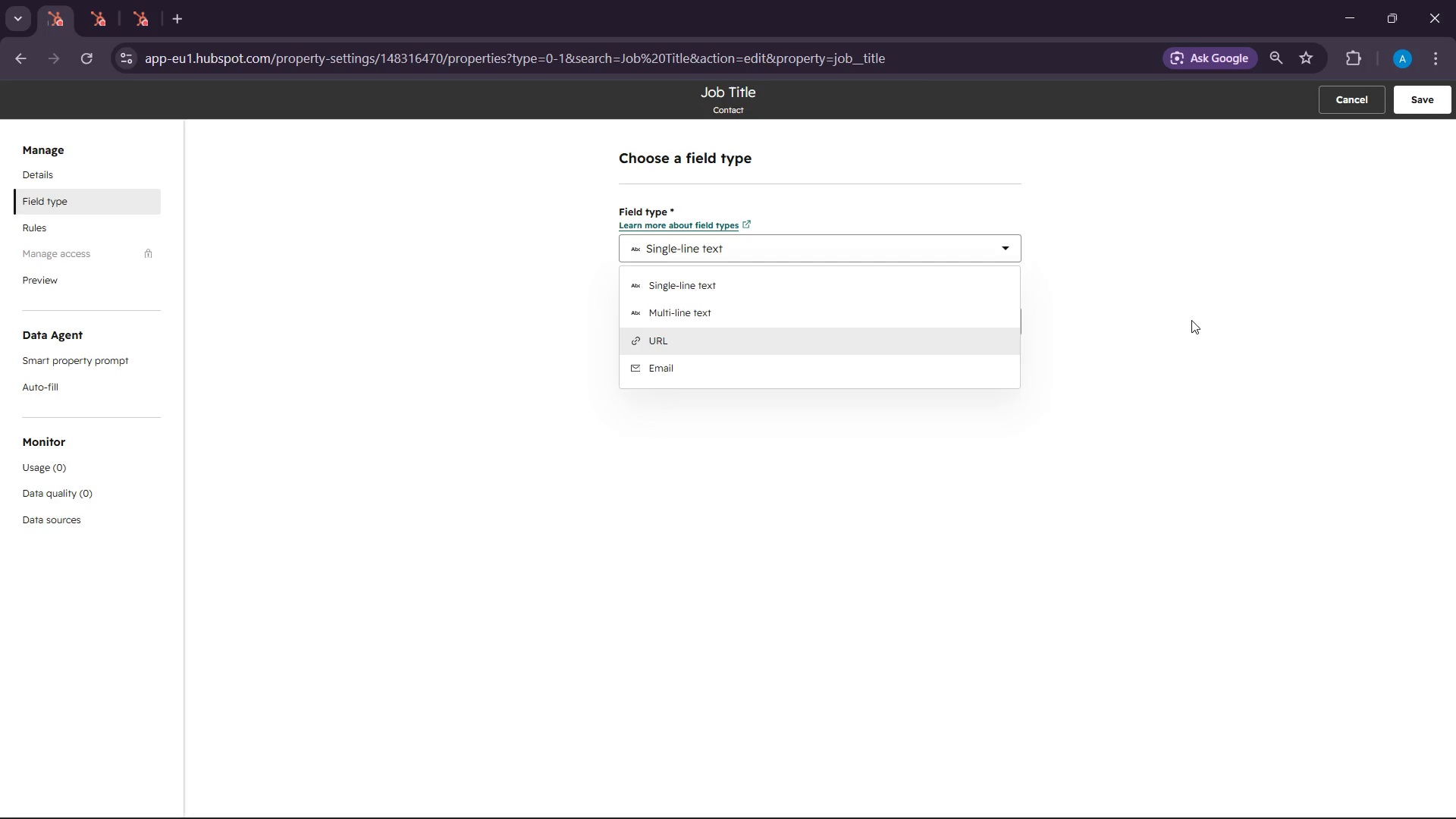 
left_click([1191, 320])
 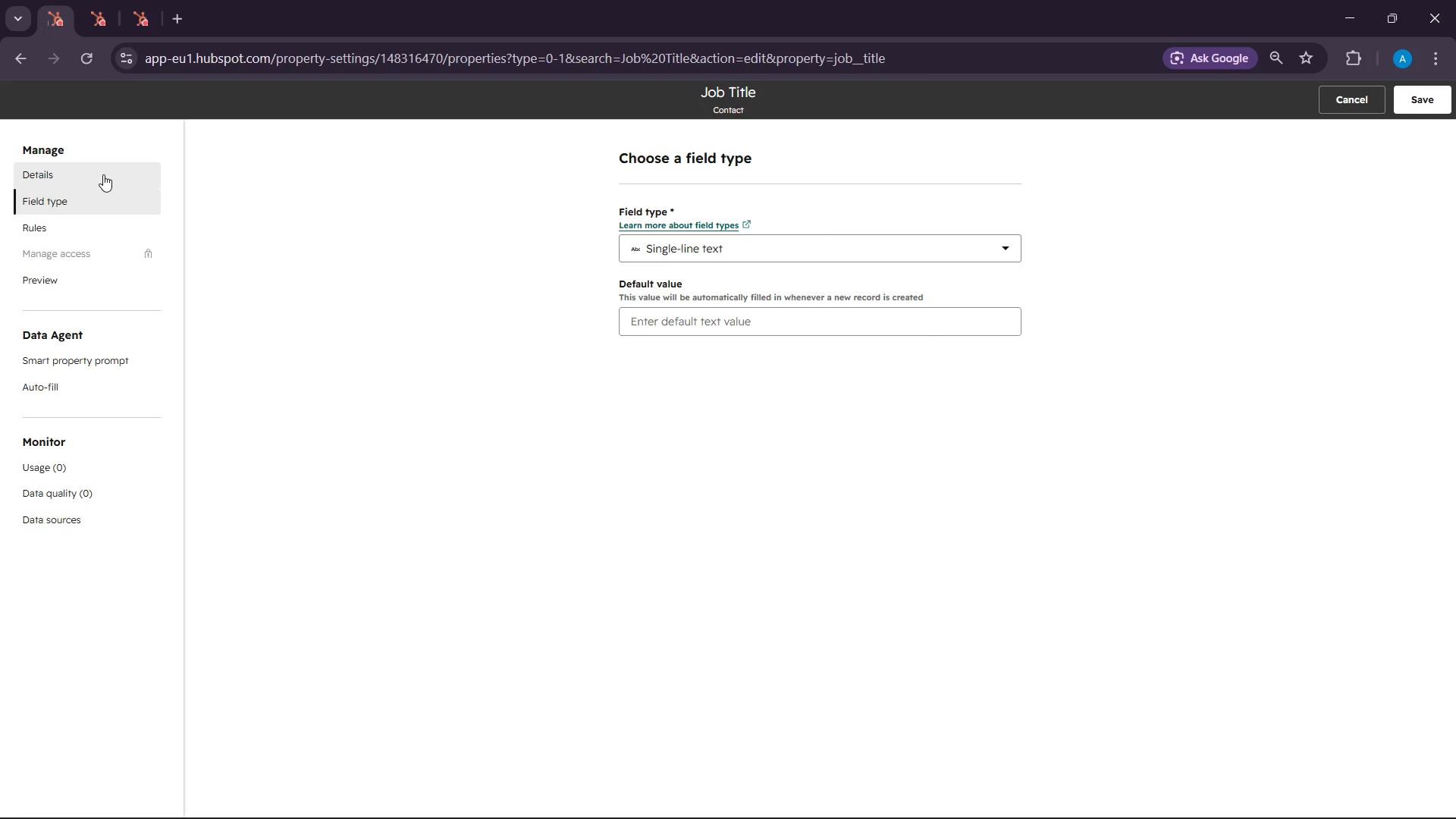 
left_click([98, 178])
 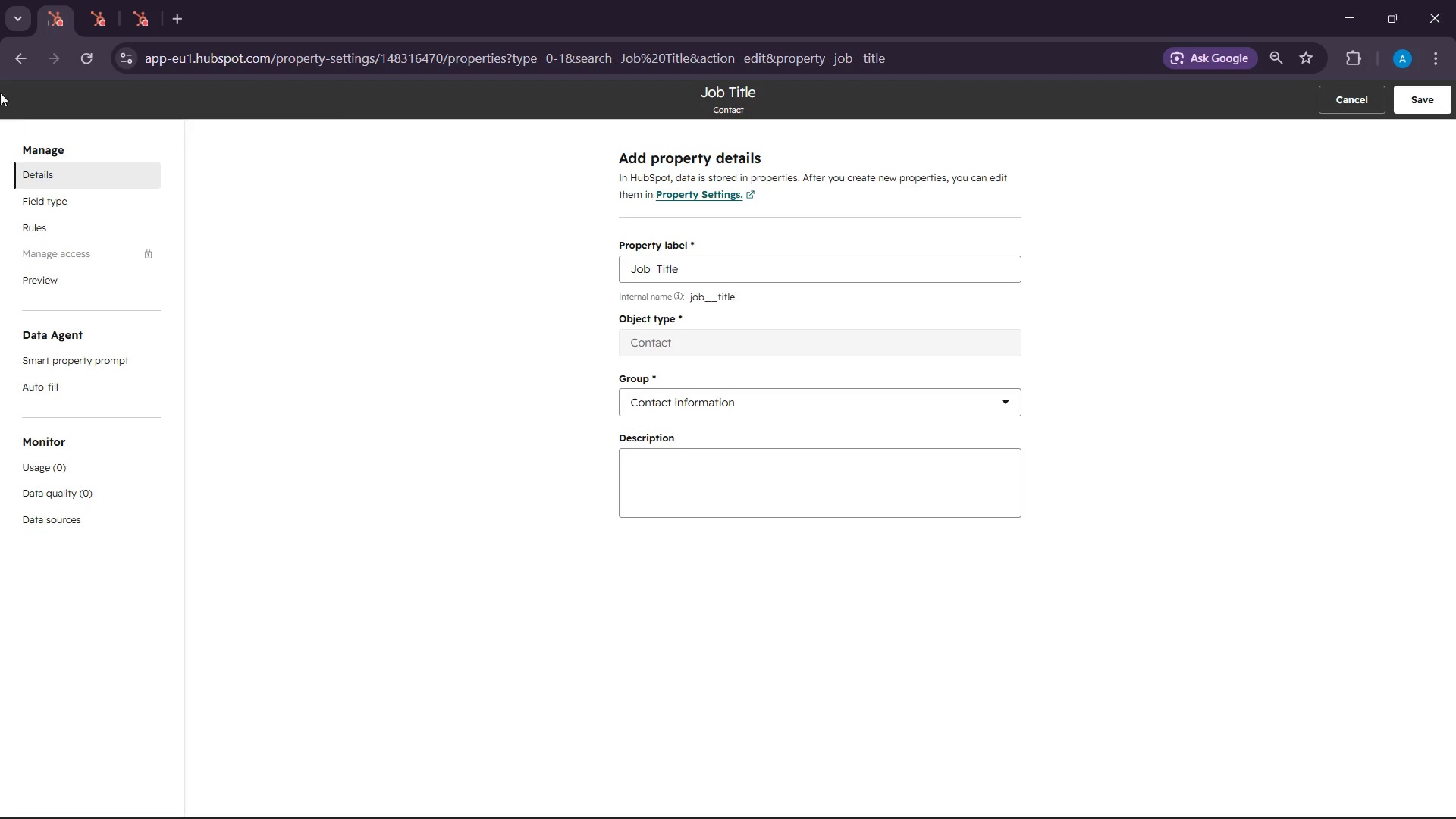 
left_click([16, 62])
 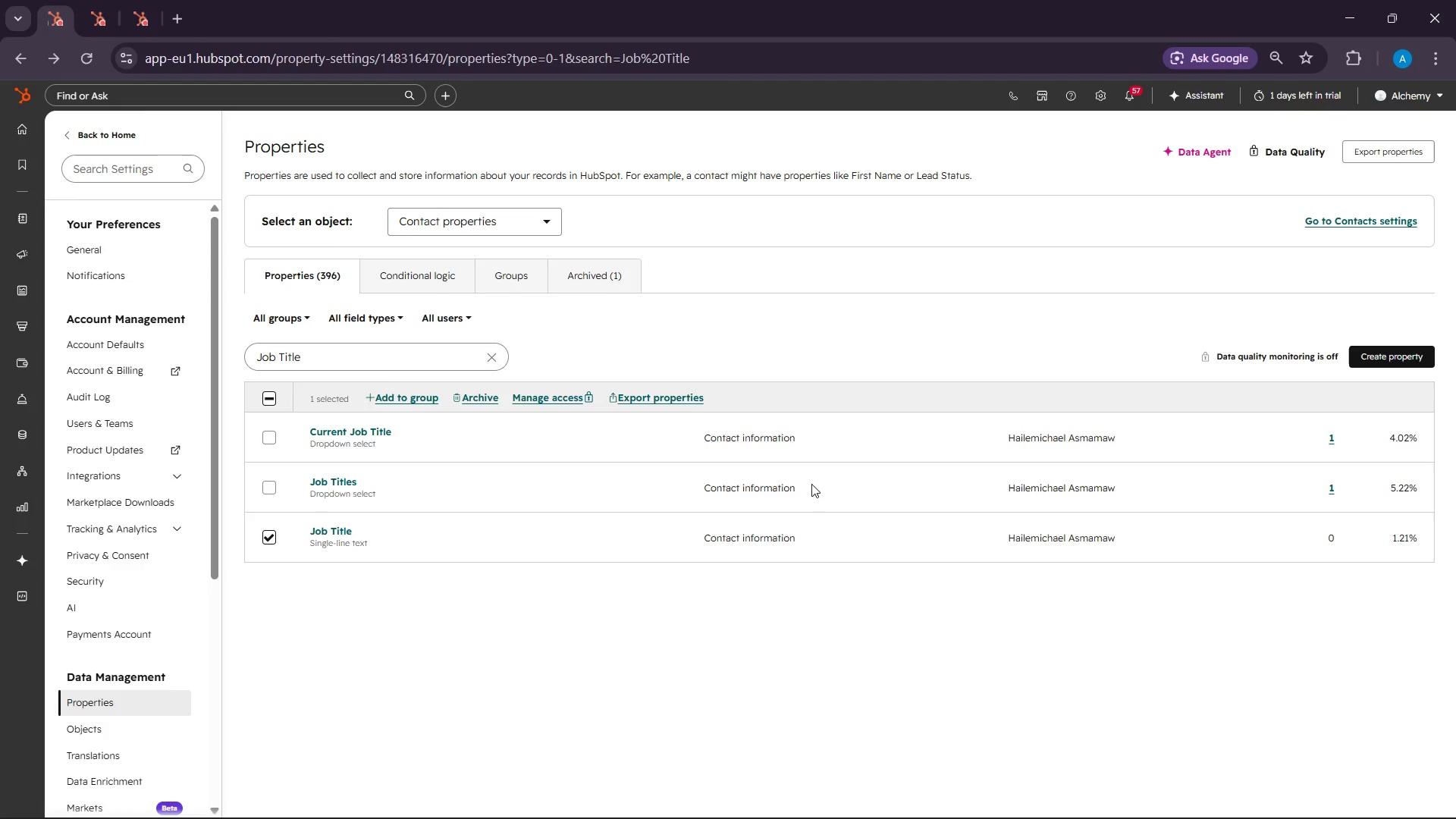 
left_click([457, 409])
 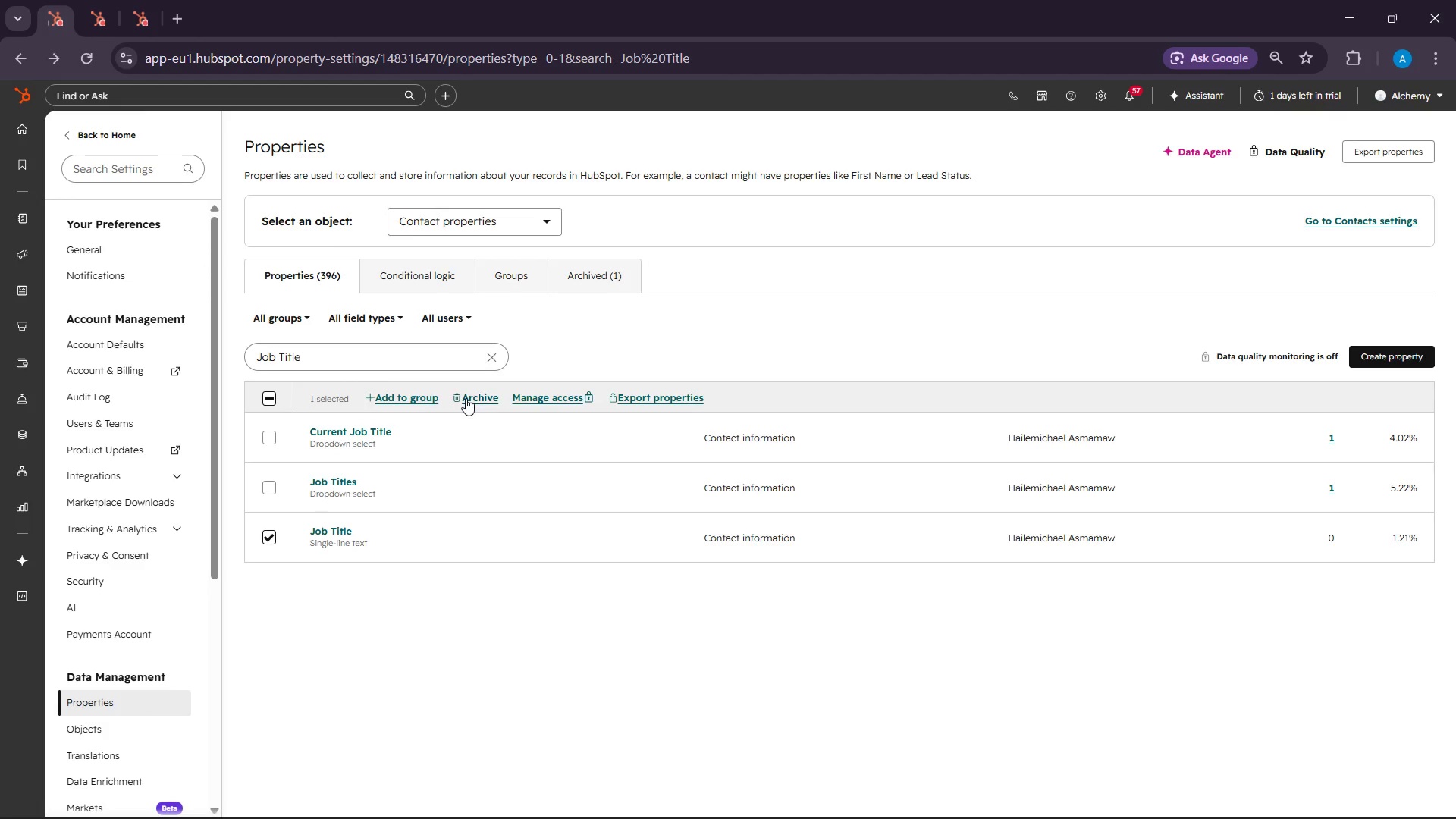 
left_click([466, 398])
 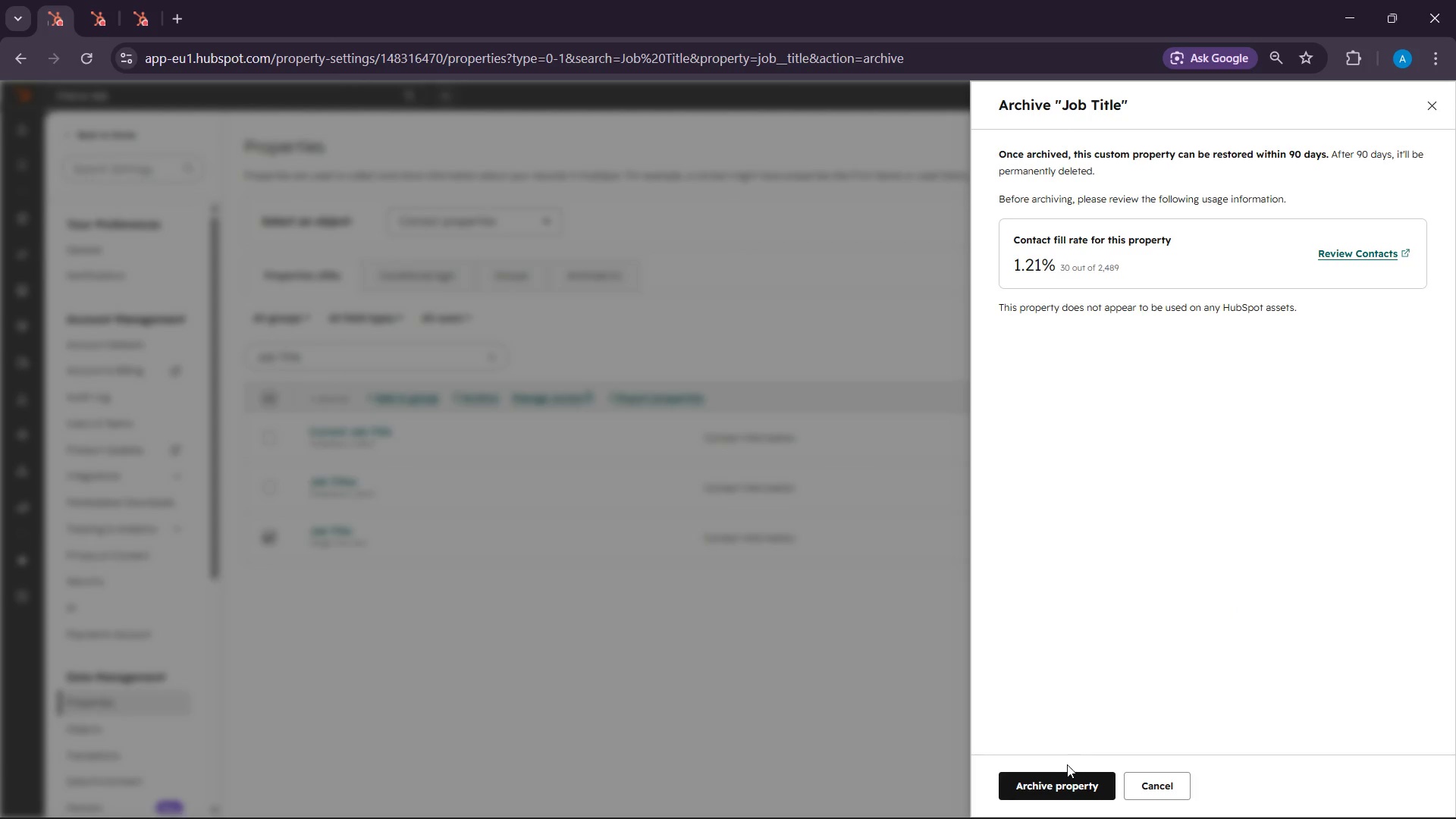 
left_click([1067, 786])
 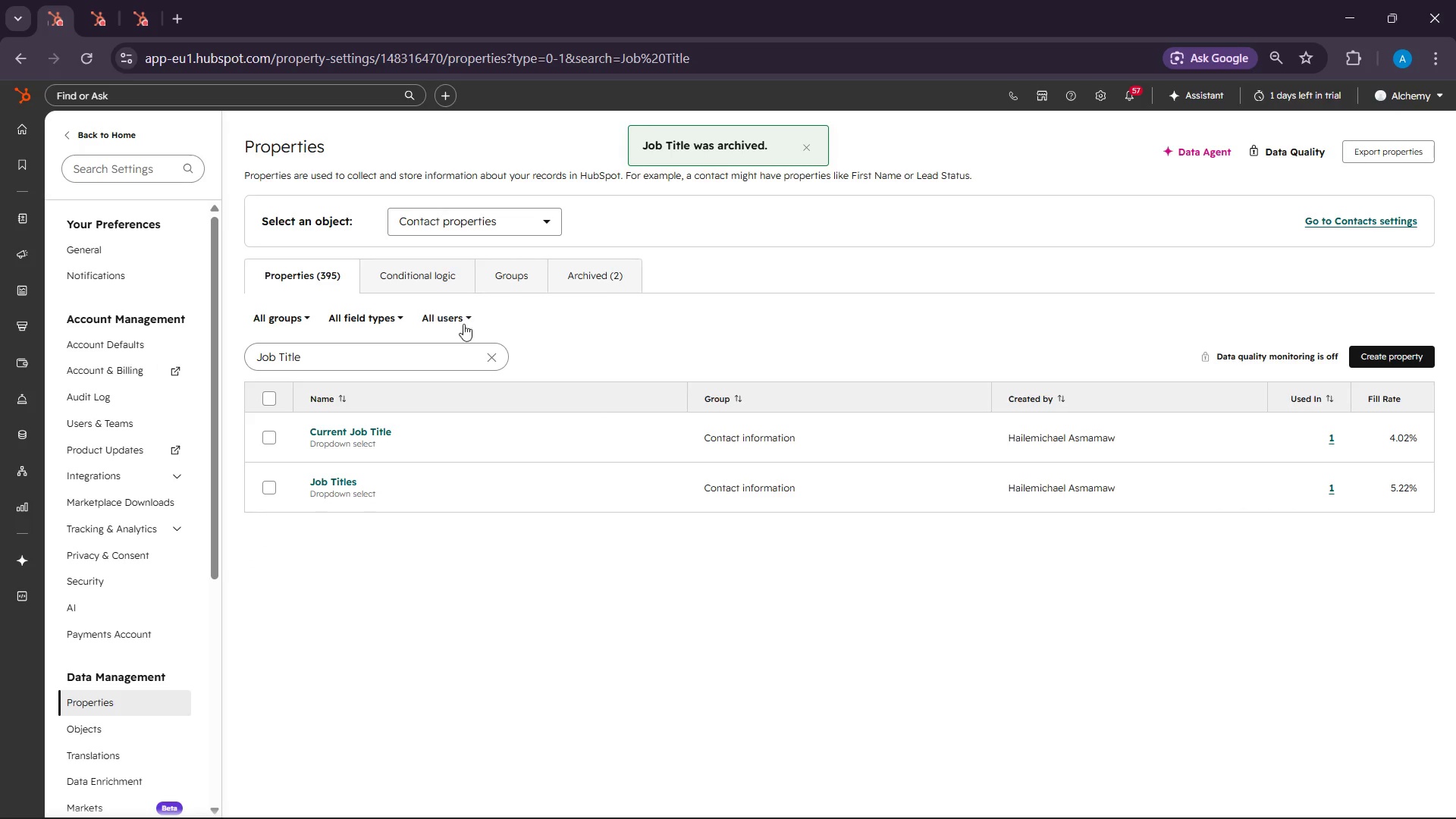 
left_click([578, 287])
 